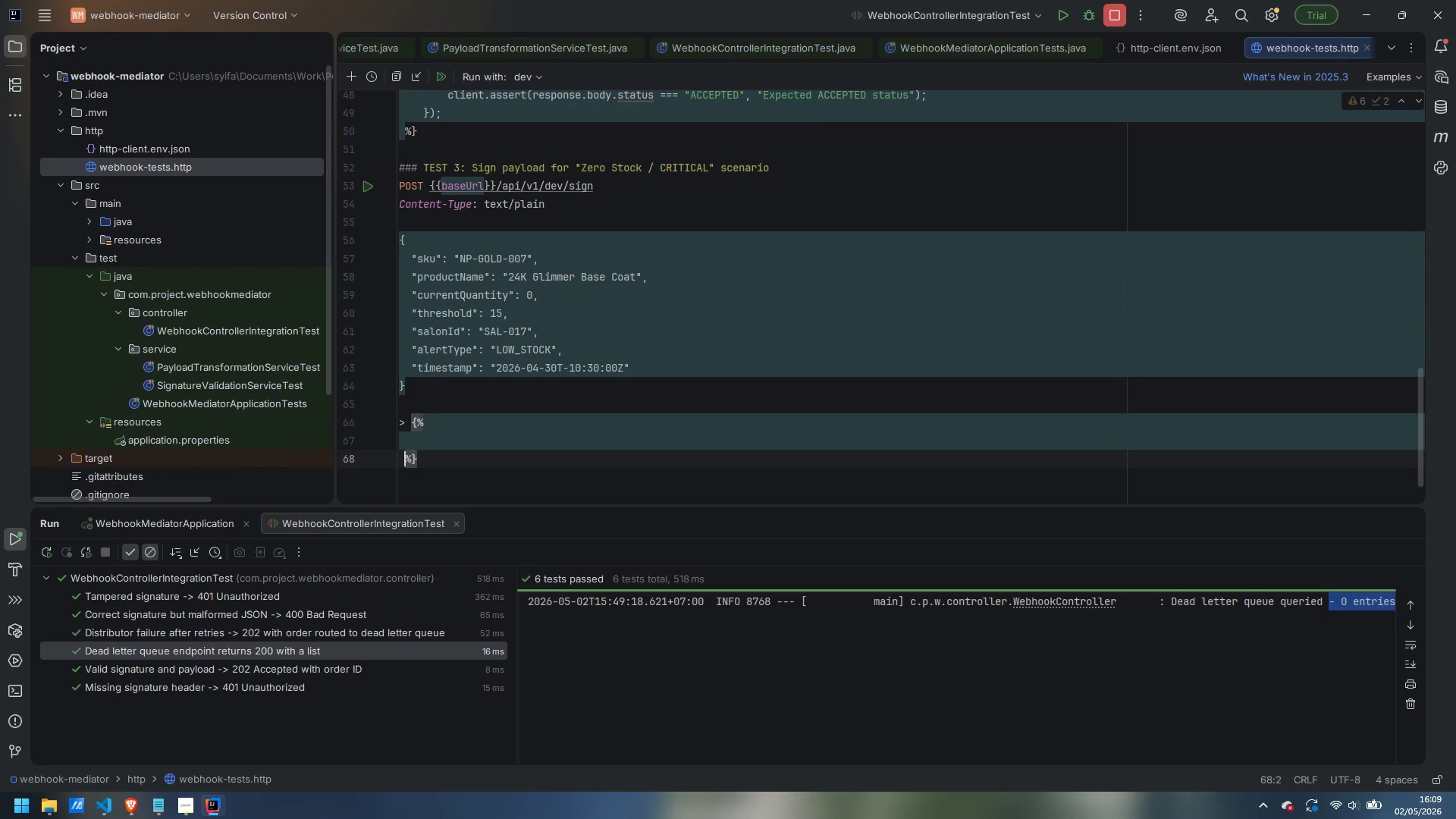 
key(ArrowUp)
 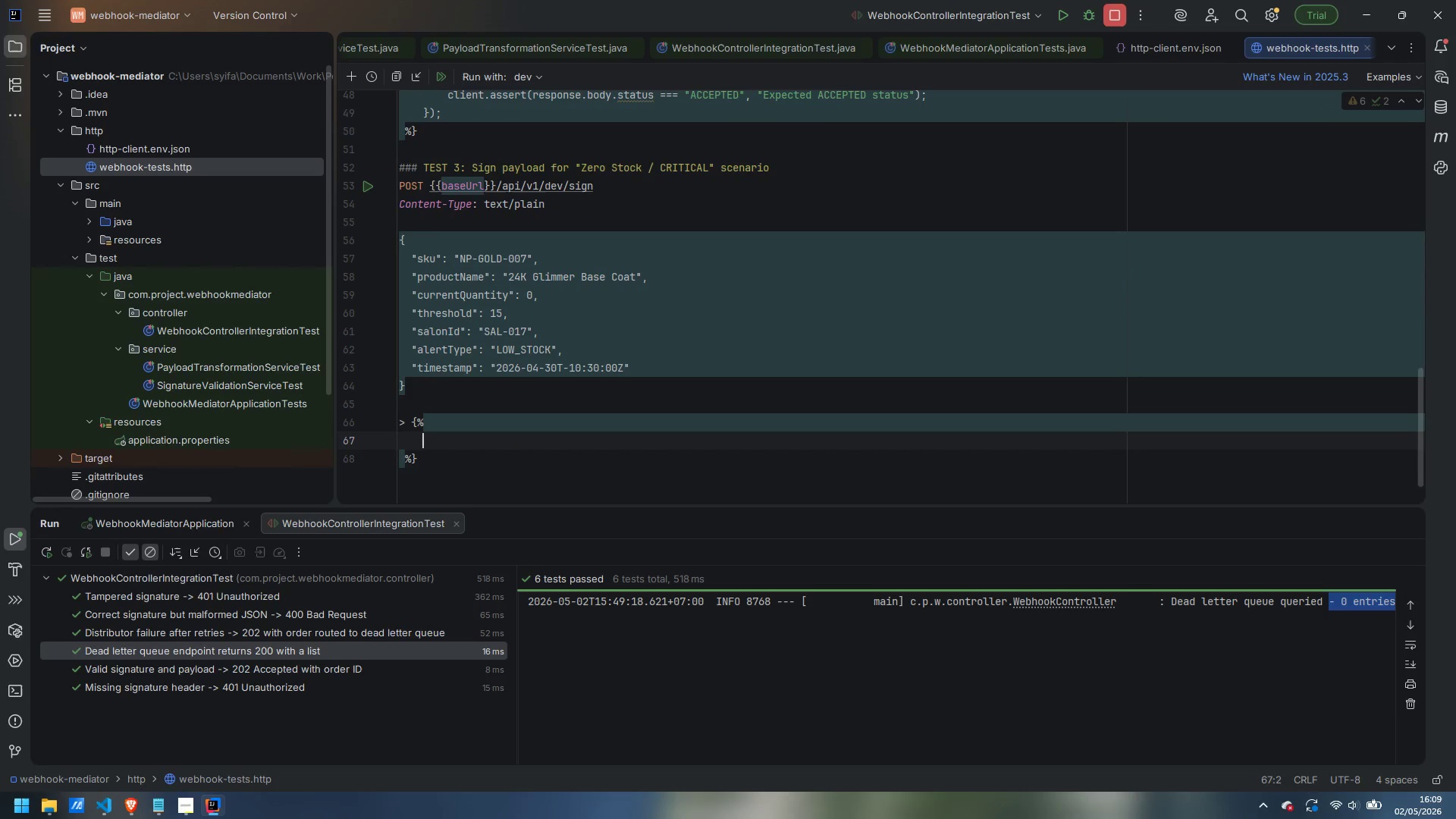 
key(Tab)
type(client.global.set("signatureZeroStock)
 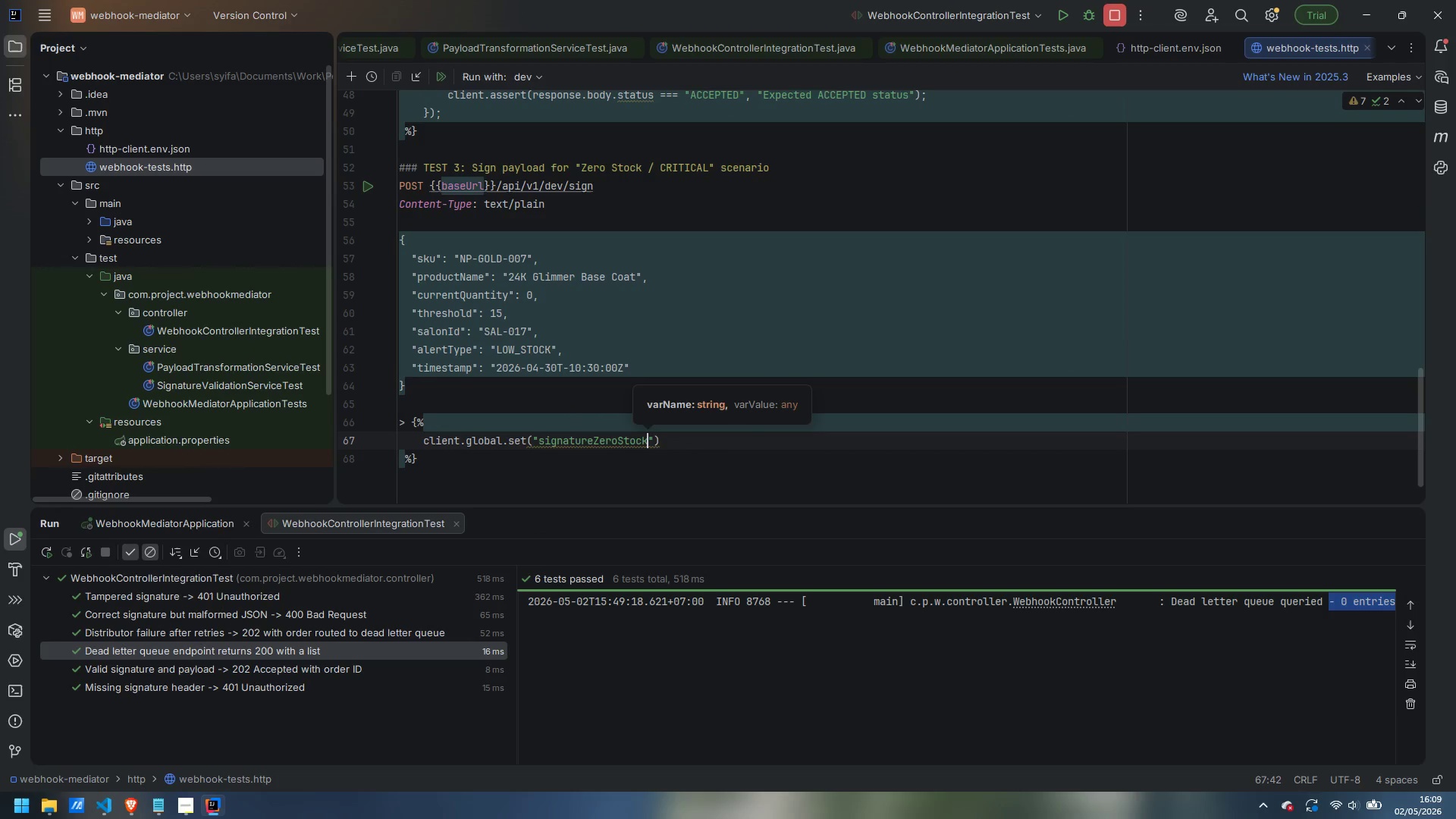 
key(ArrowRight)
 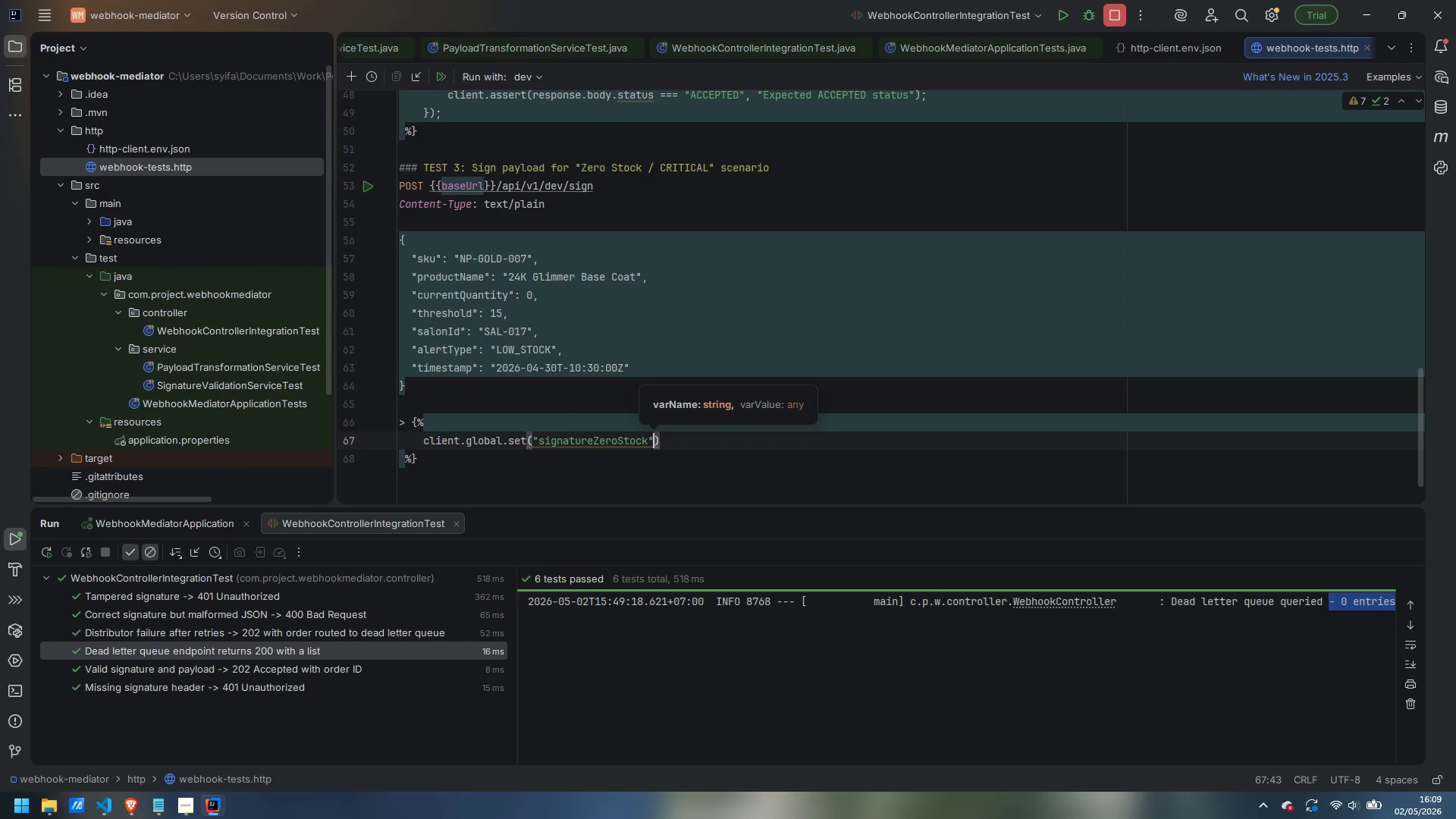 
type(, response.body/)
key(Backspace)
type(.signature)
 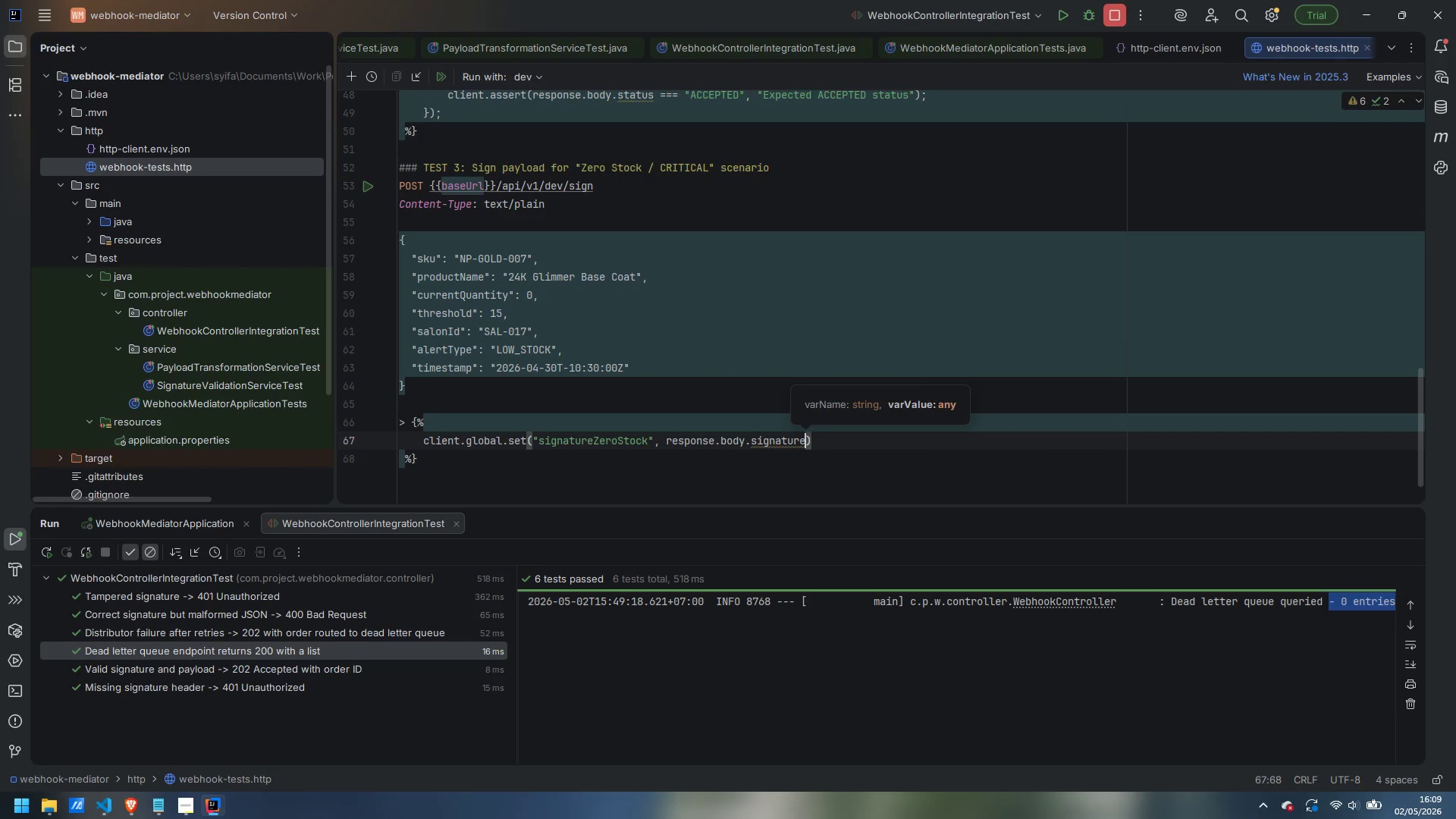 
key(ArrowRight)
 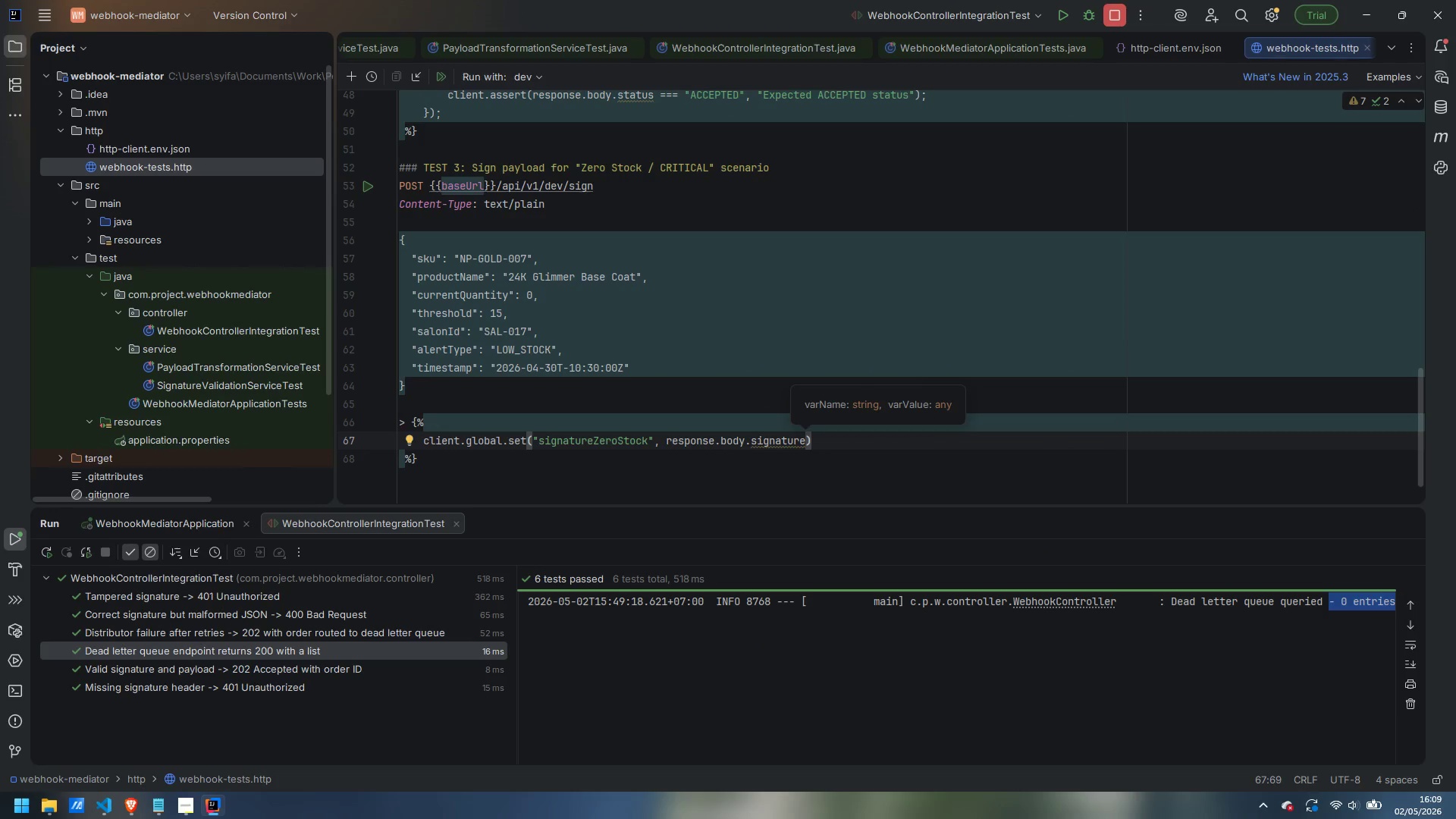 
key(Semicolon)
 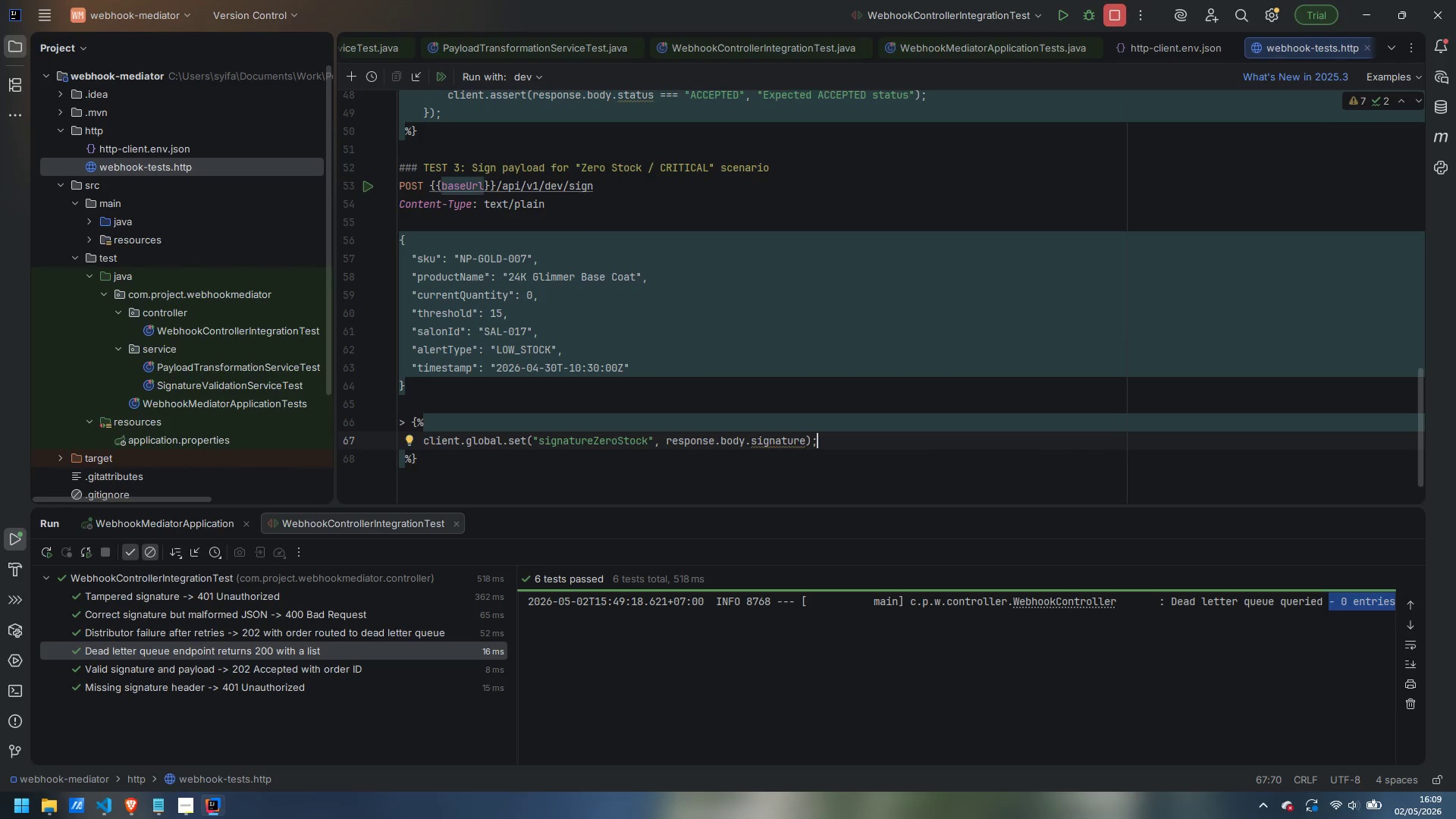 
key(ArrowDown)
 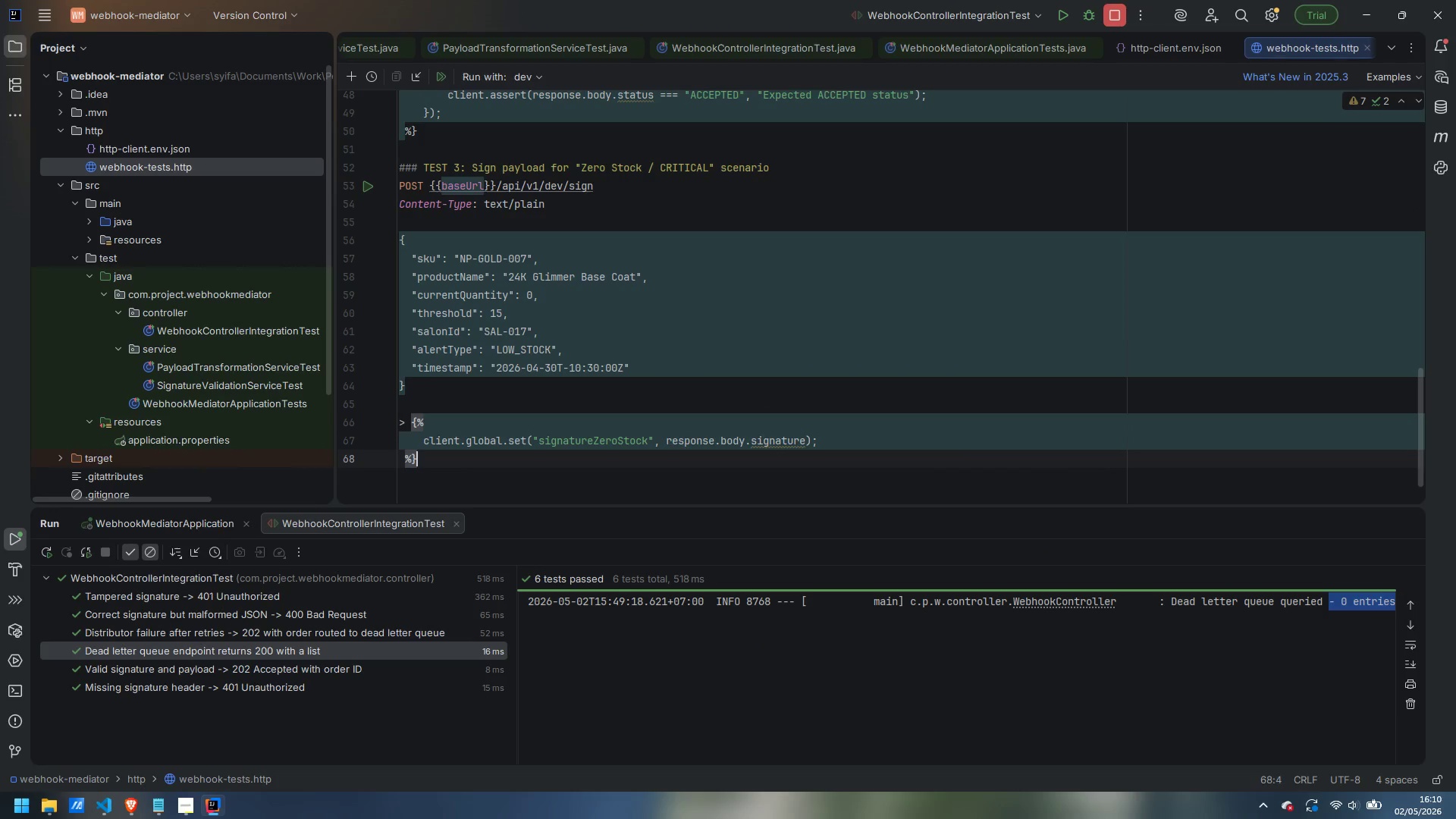 
key(Enter)
 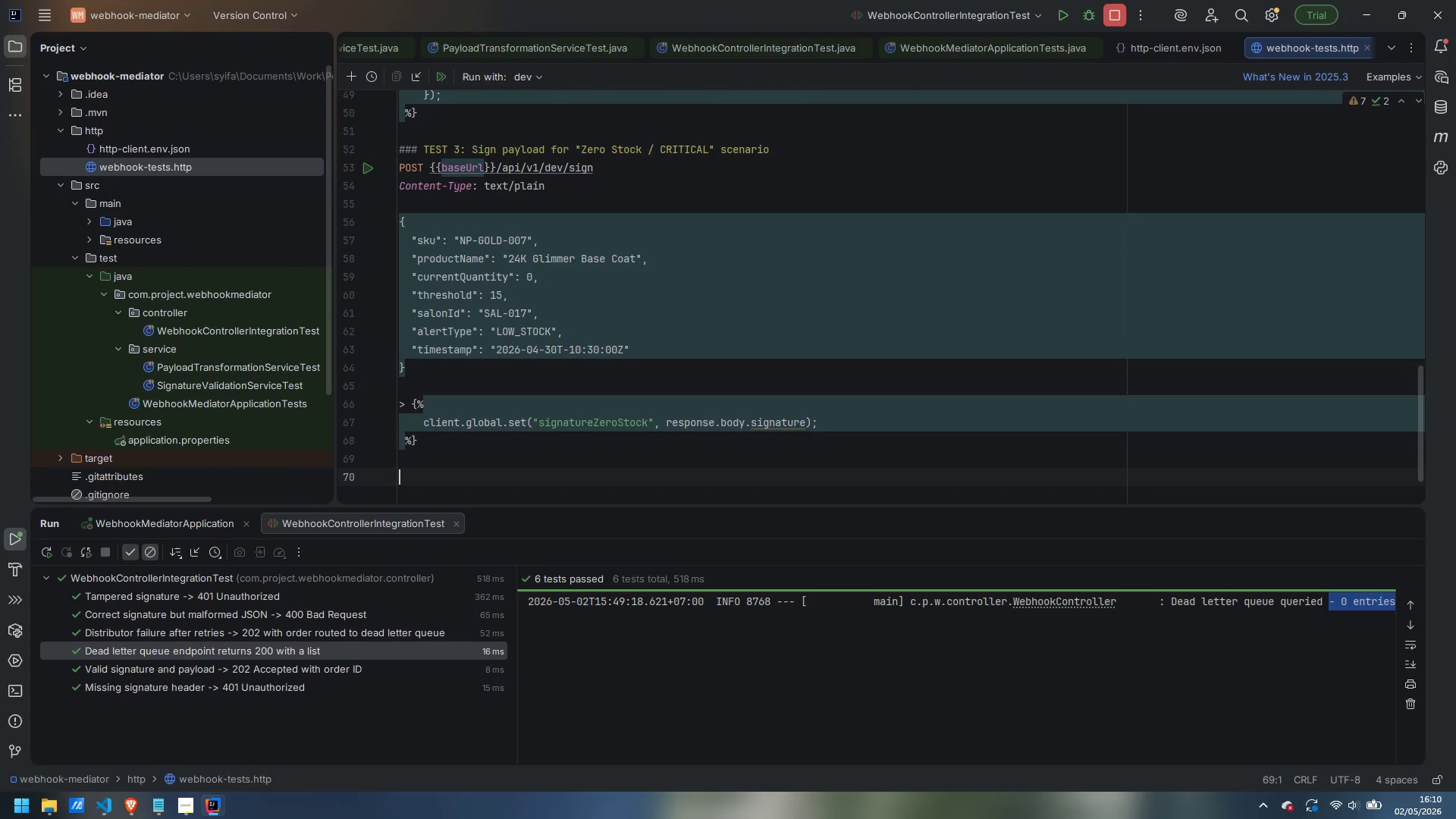 
key(Enter)
 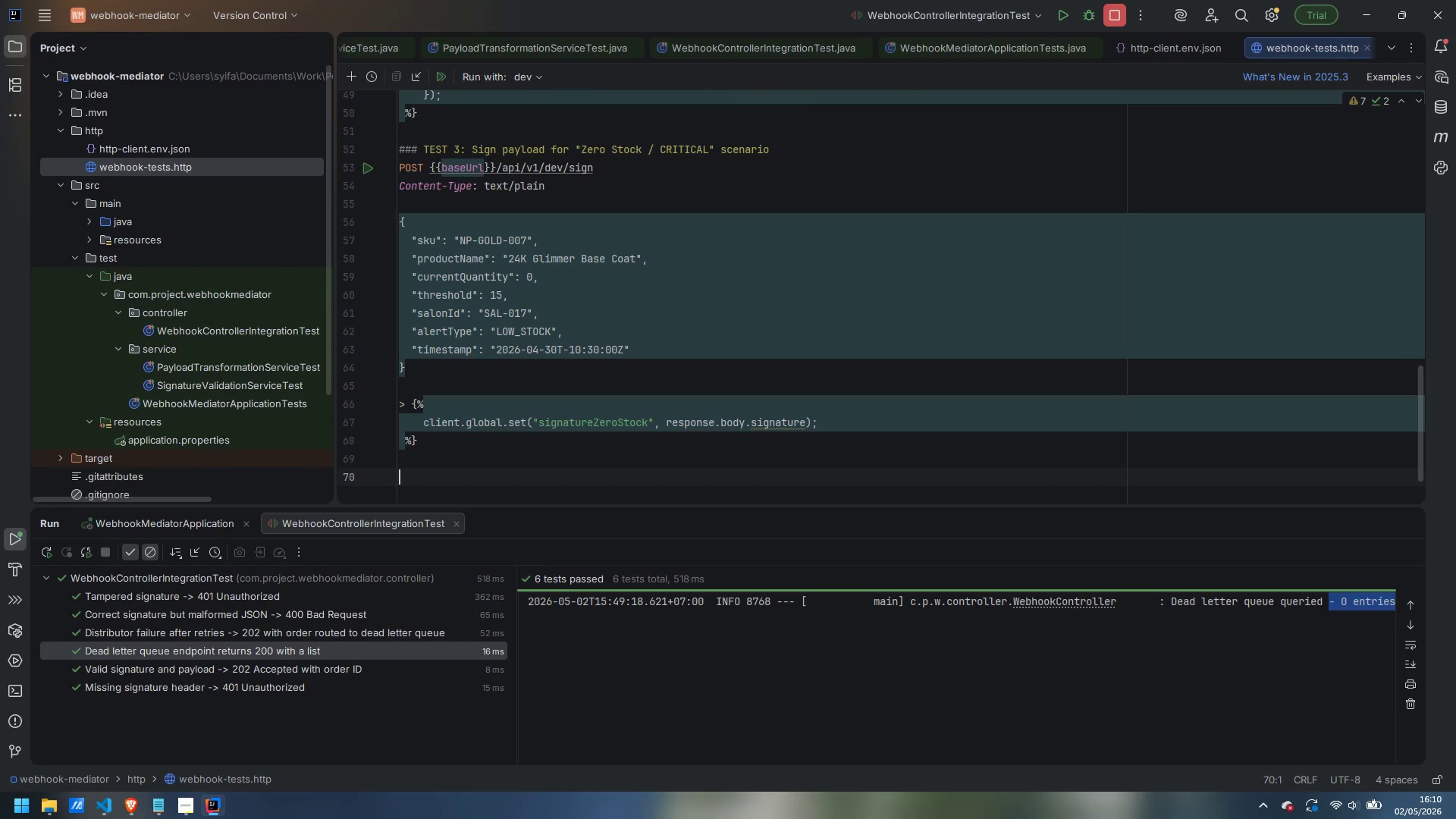 
type(### TEST 4: Successful restock (S)
key(Backspace)
type(CRITICAL priority, zero stock))
 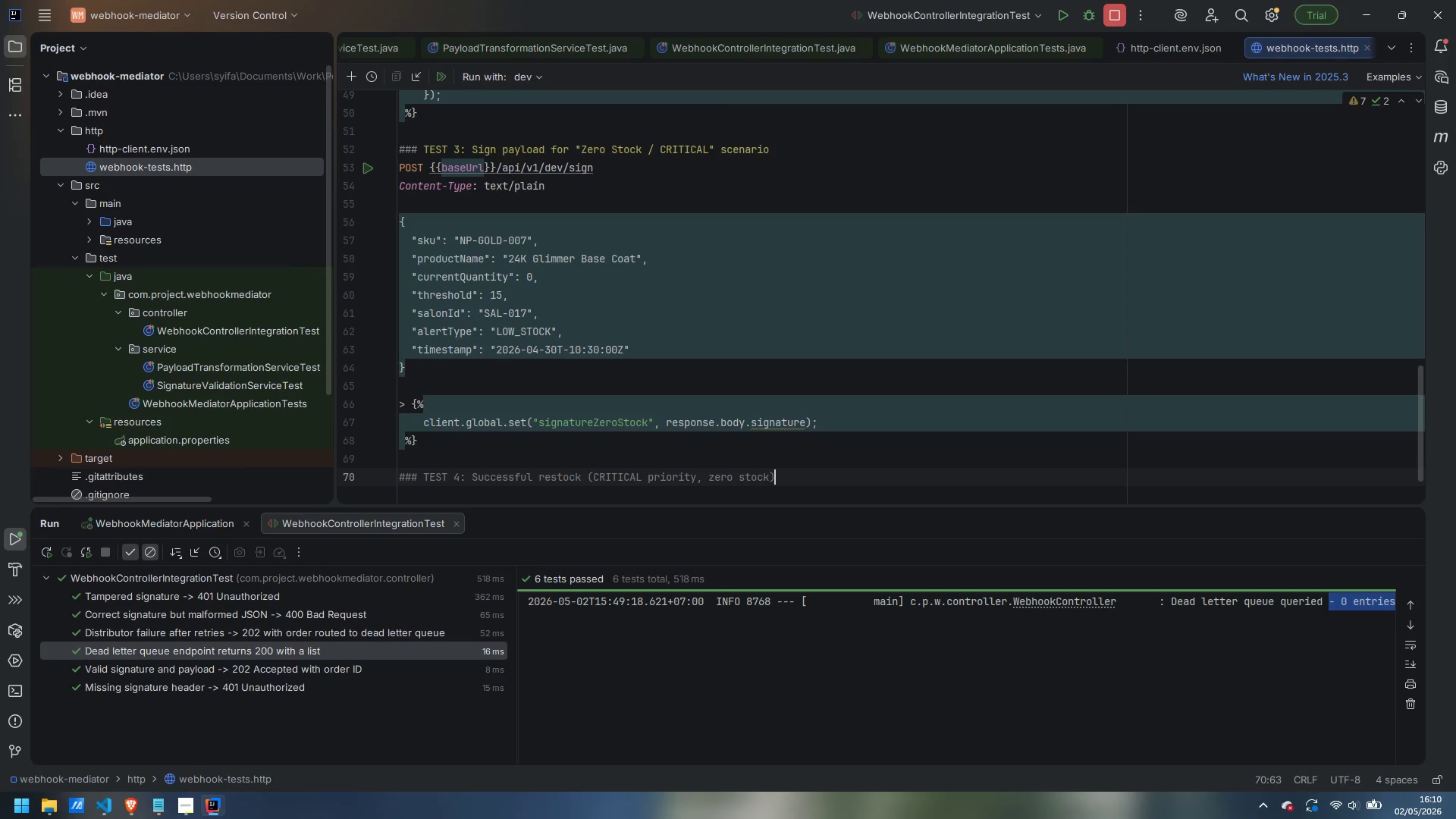 
key(Enter)
 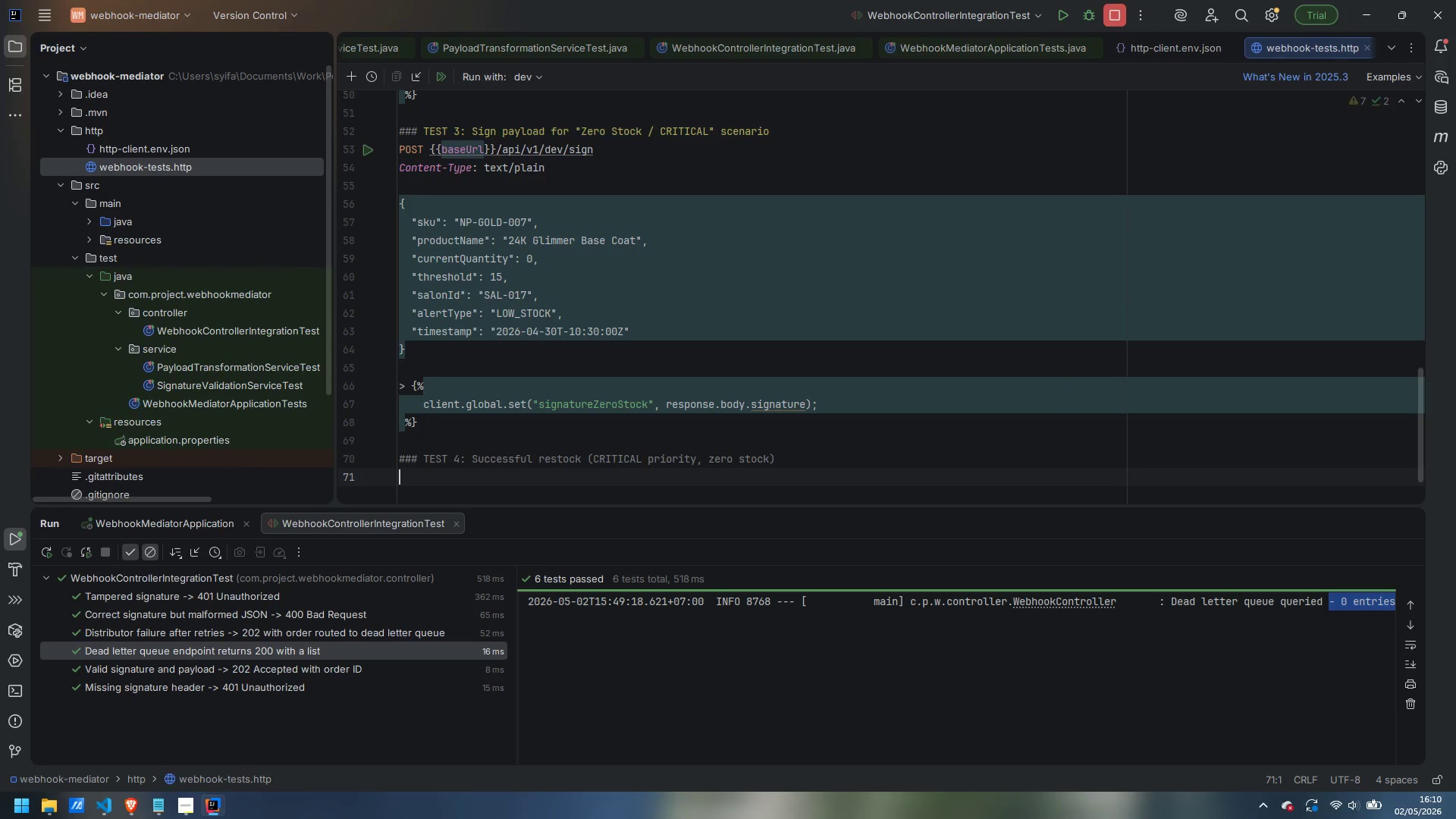 
type(# Expected: 202 Accepted, orderId present)
 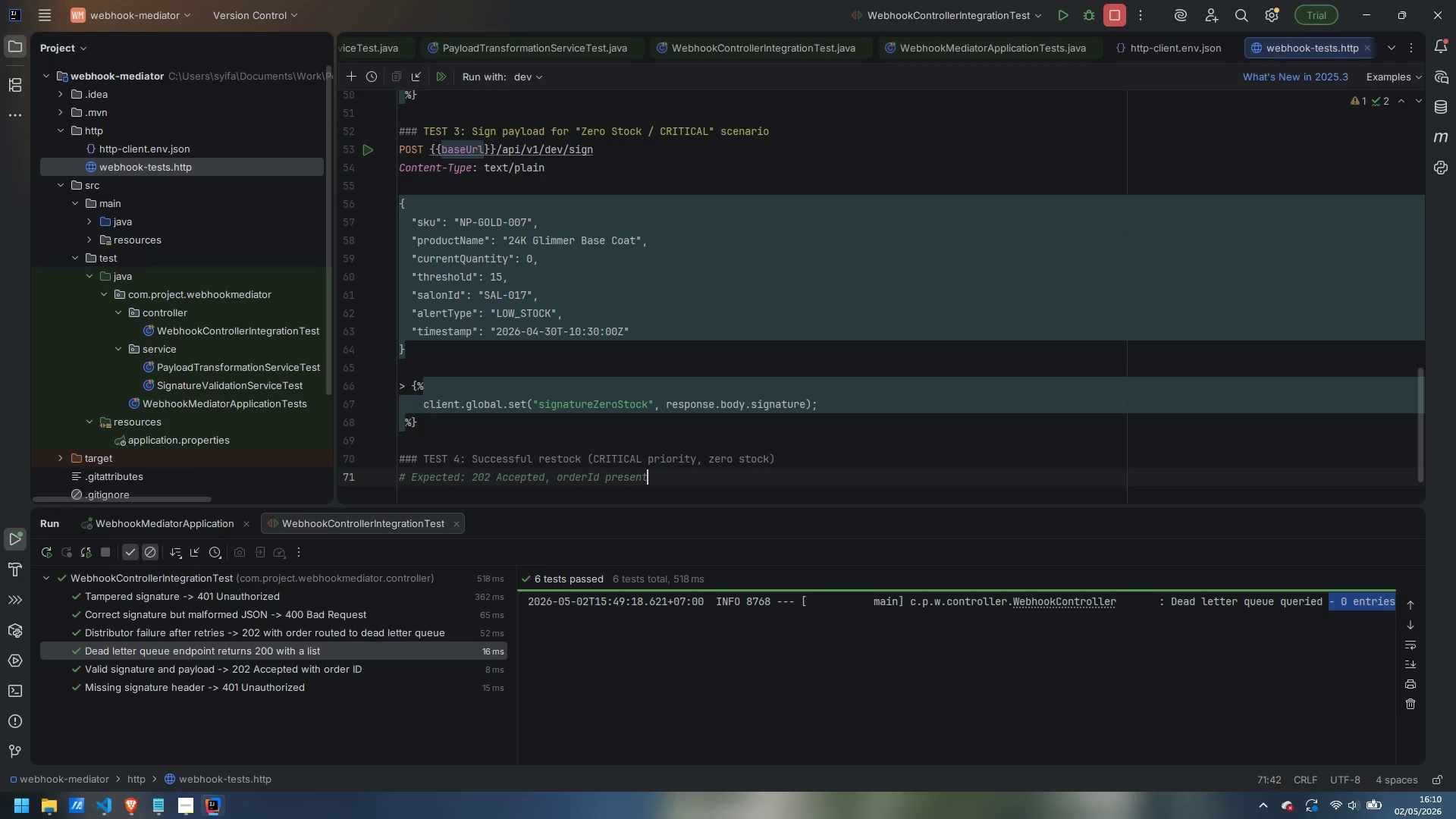 
key(Enter)
 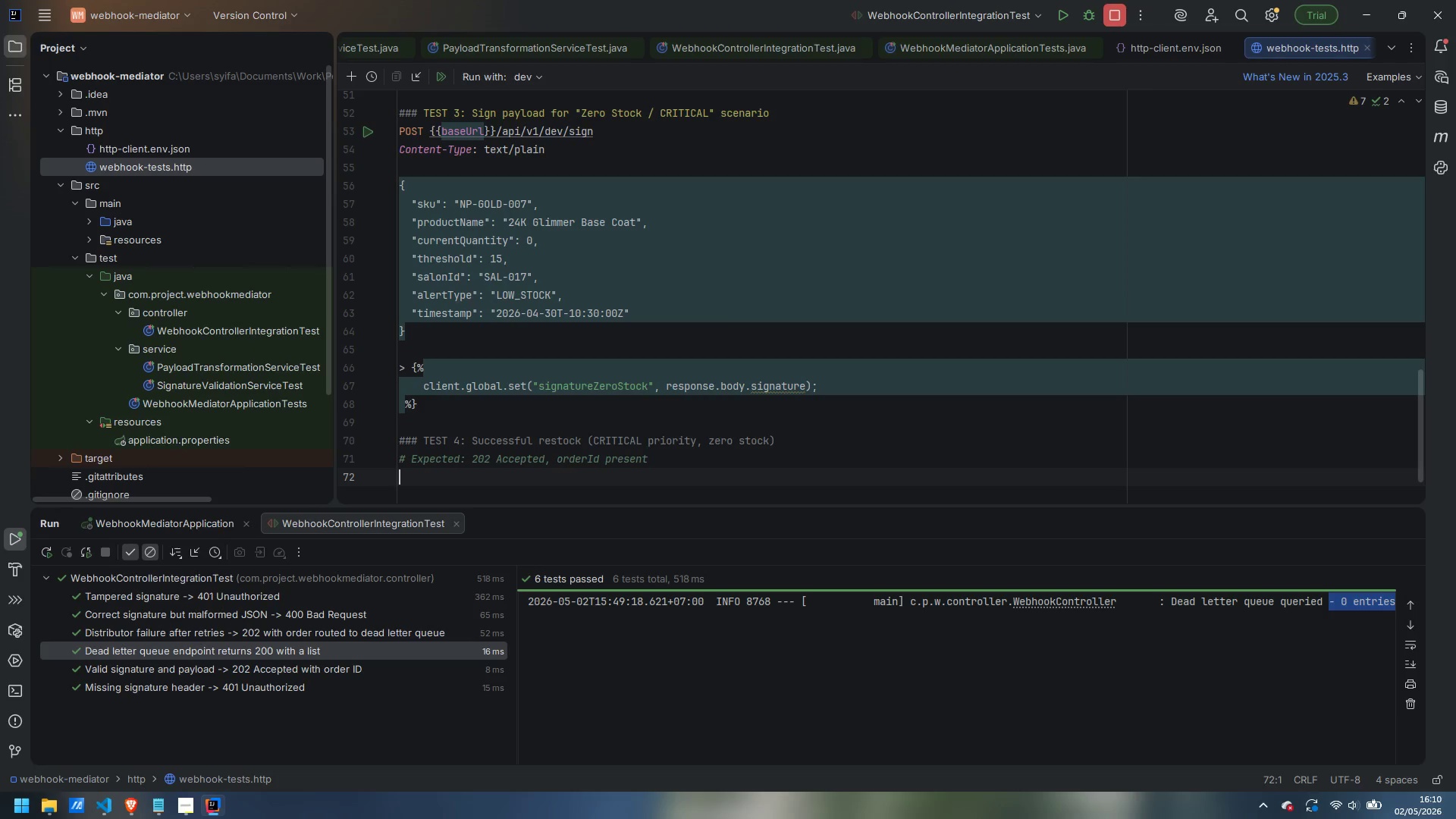 
wait(17.28)
 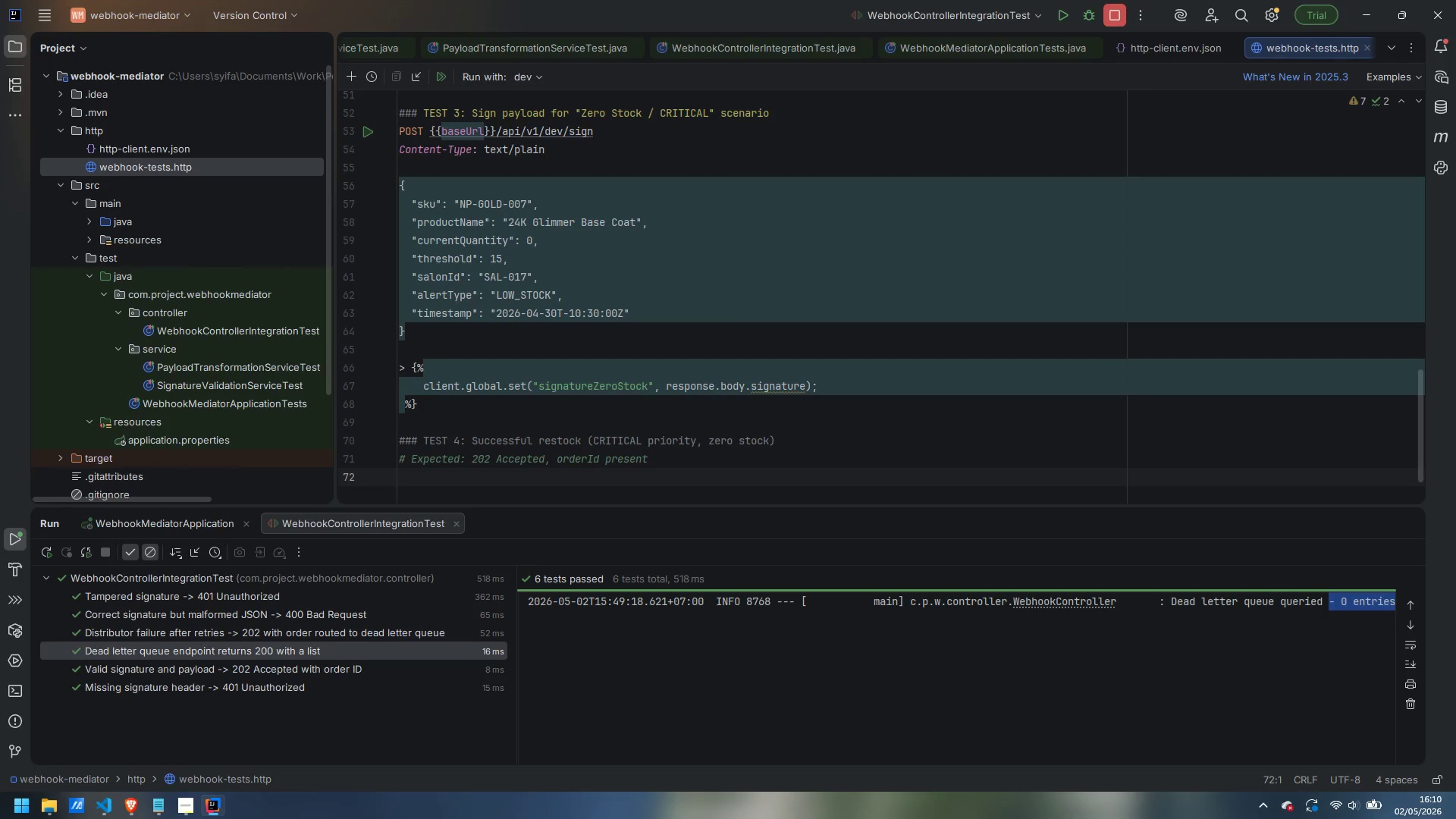 
type(POST {{baseUIrl;)
key(Backspace)
key(Backspace)
key(Backspace)
key(Backspace)
type(rl)
 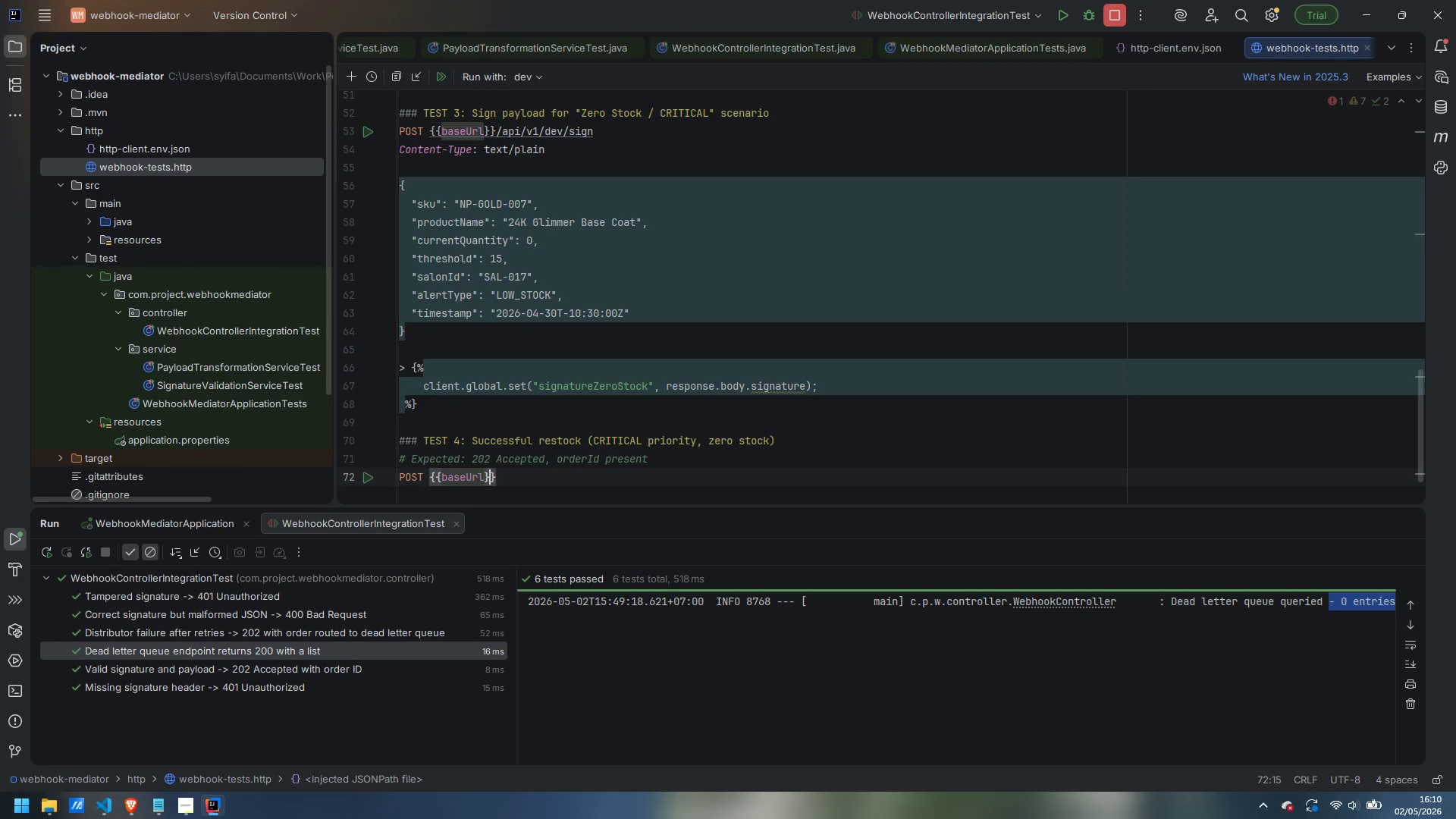 
key(ArrowRight)
 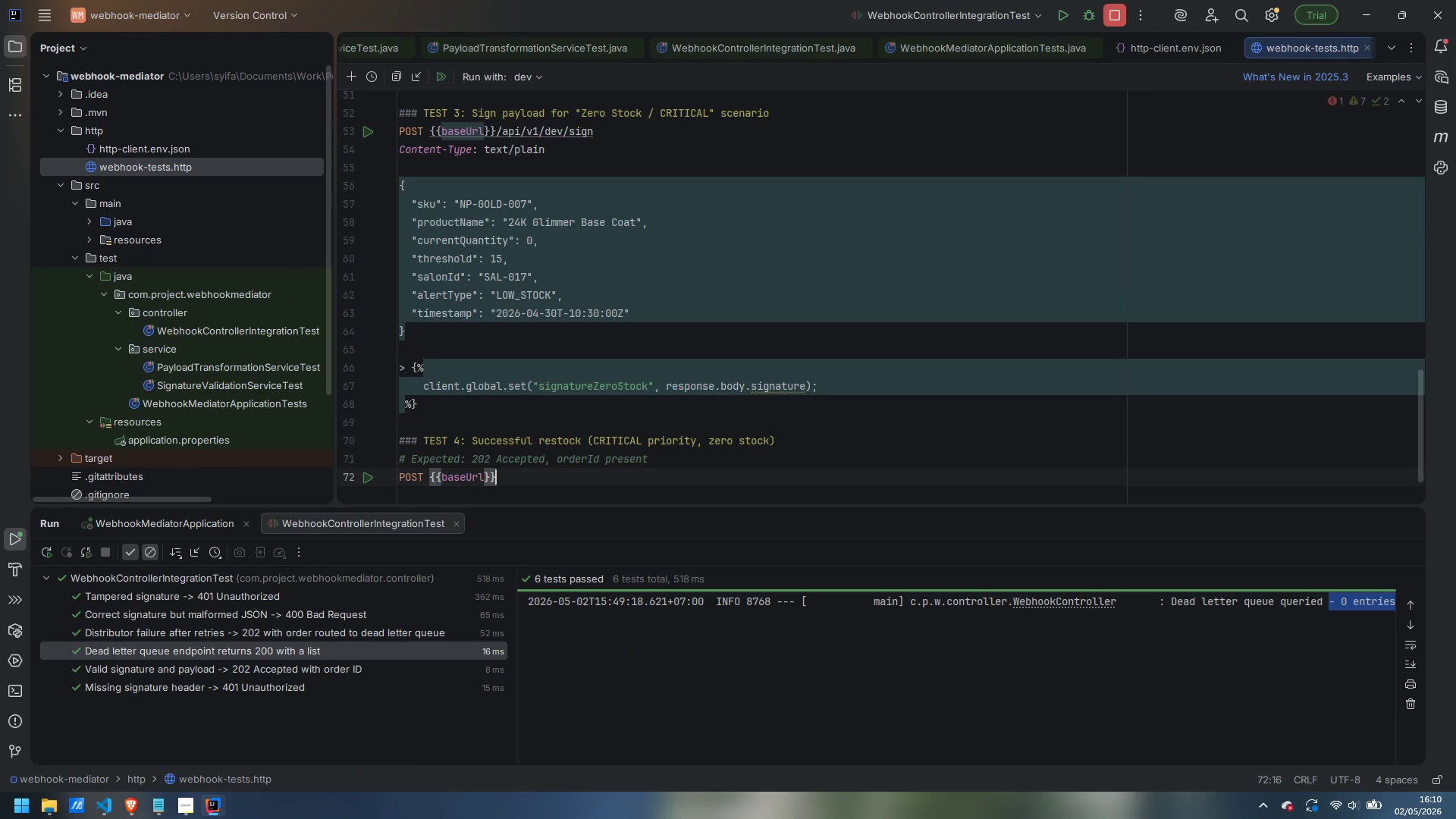 
key(ArrowRight)
 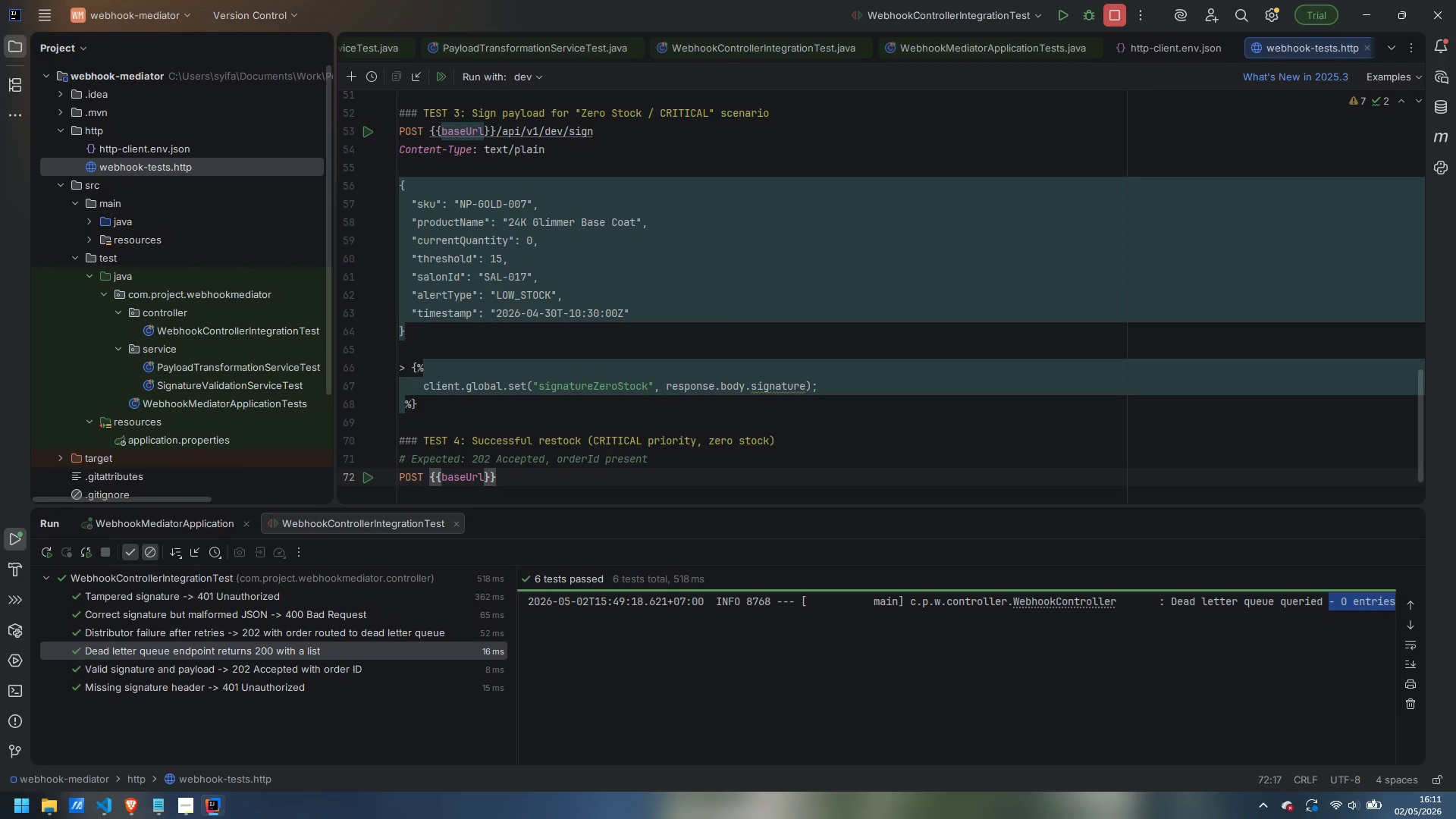 
type(/api/v1/webjh)
key(Backspace)
type(ook/inventory)
 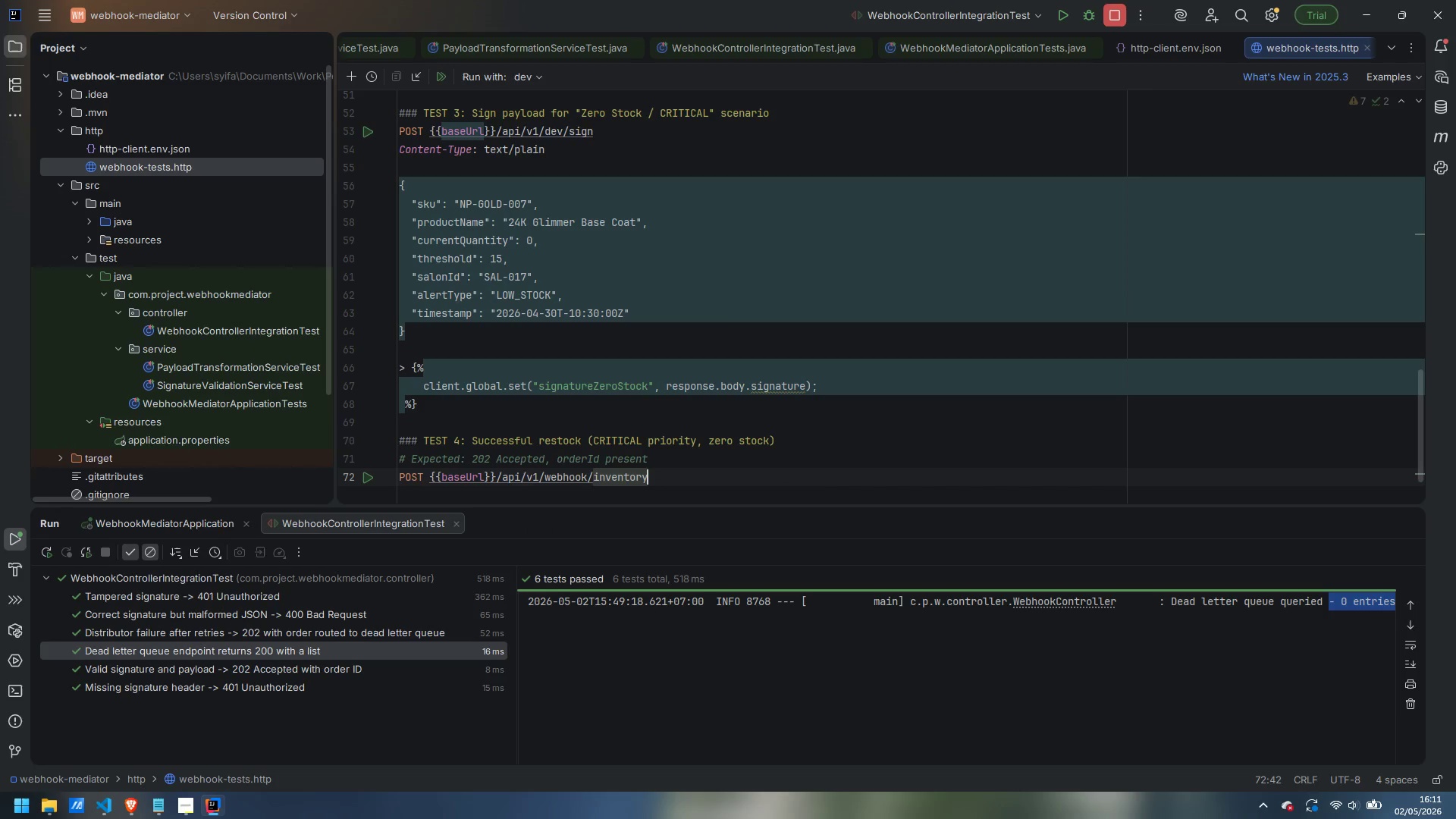 
key(Enter)
 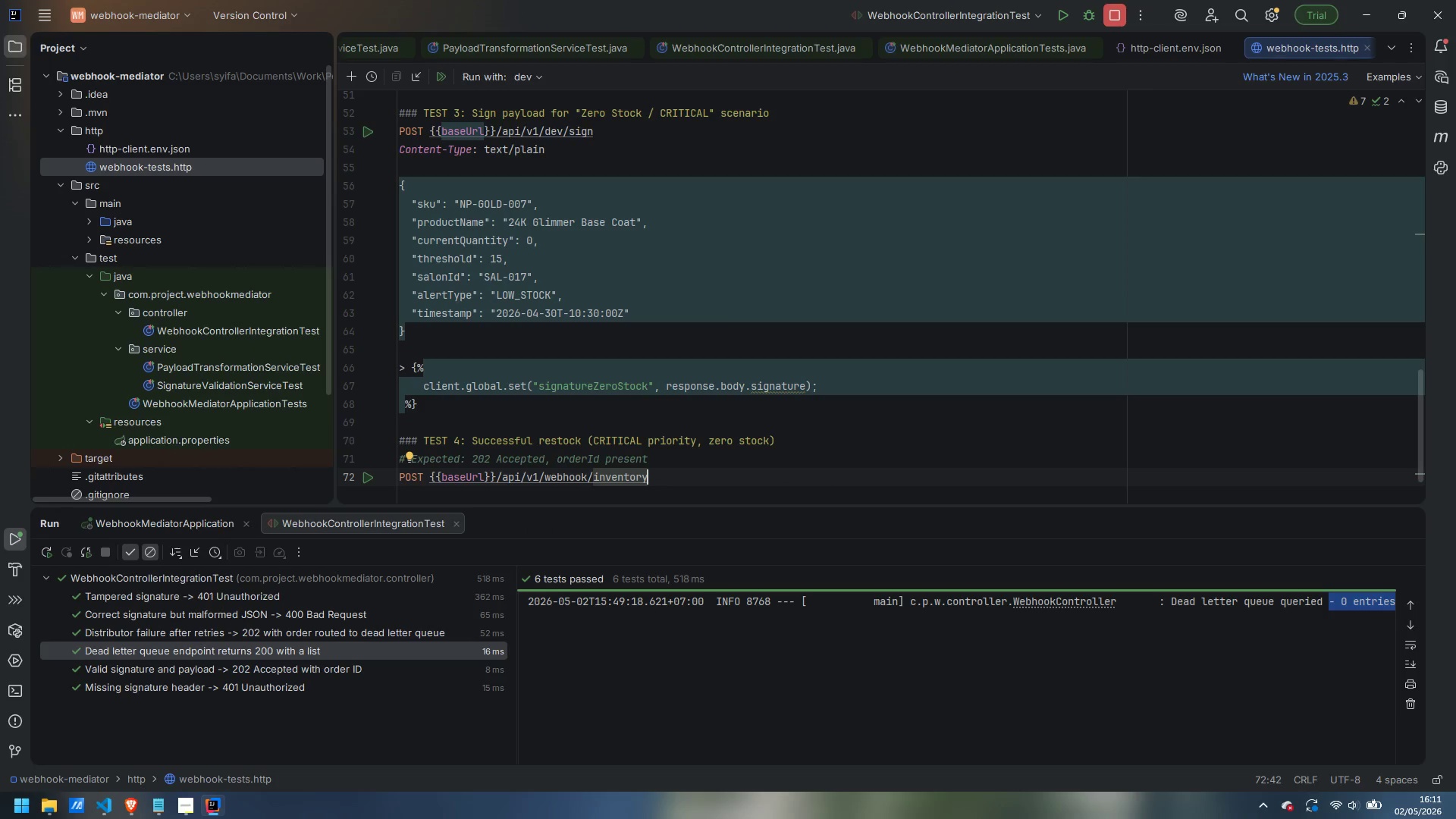 
key(Enter)
 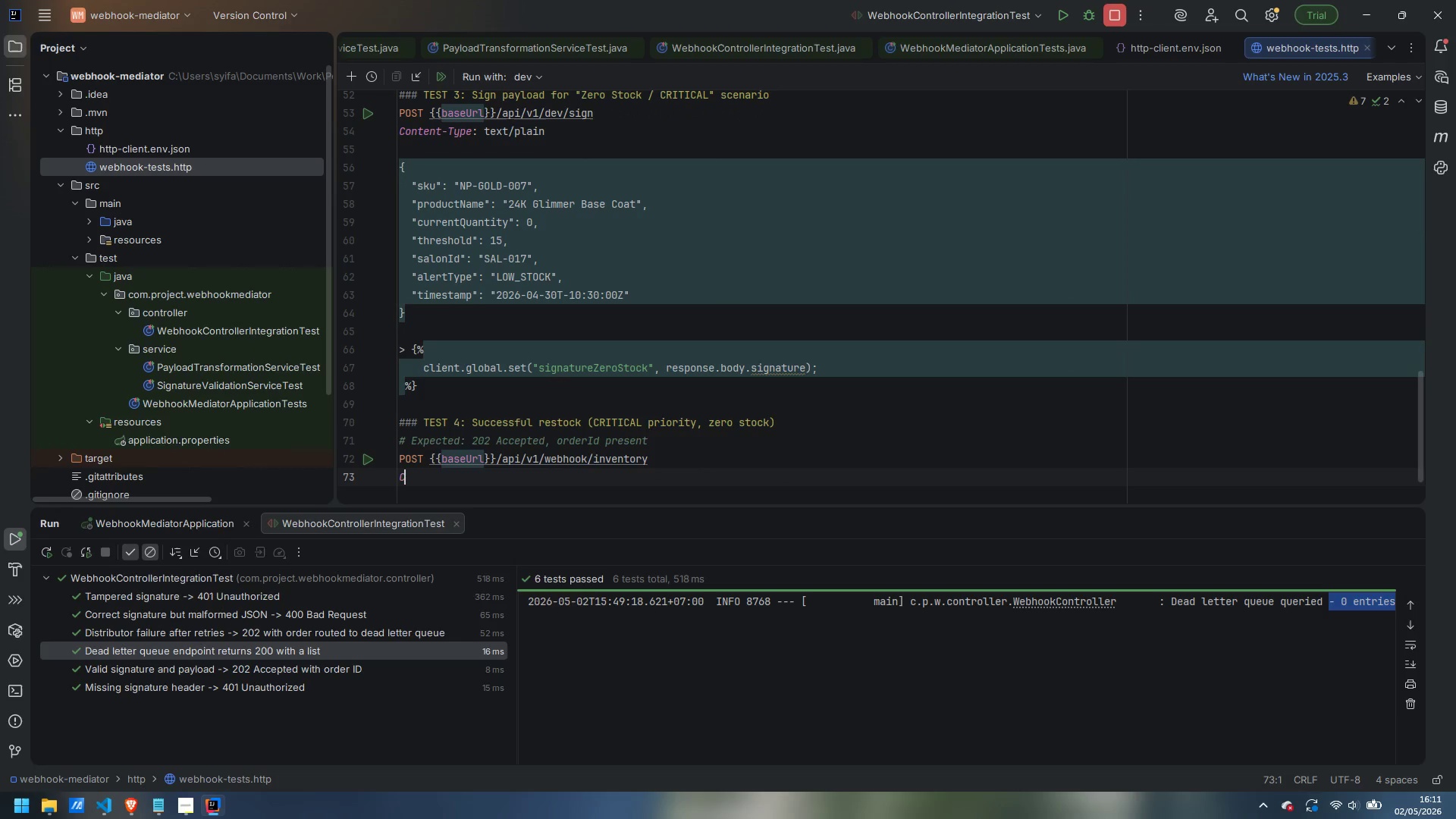 
type(Content-=)
key(Backspace)
type(Type)
 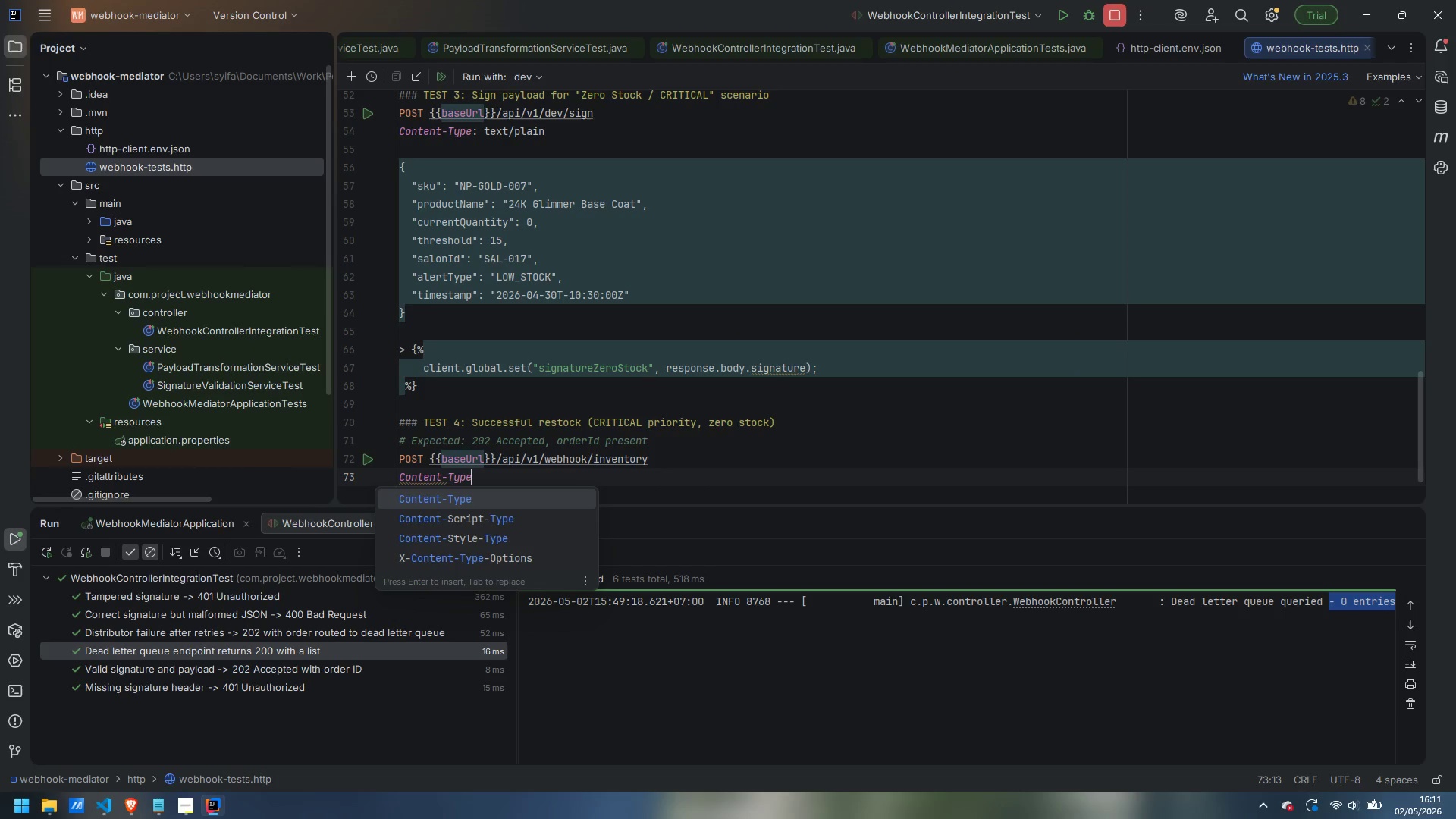 
wait(5.5)
 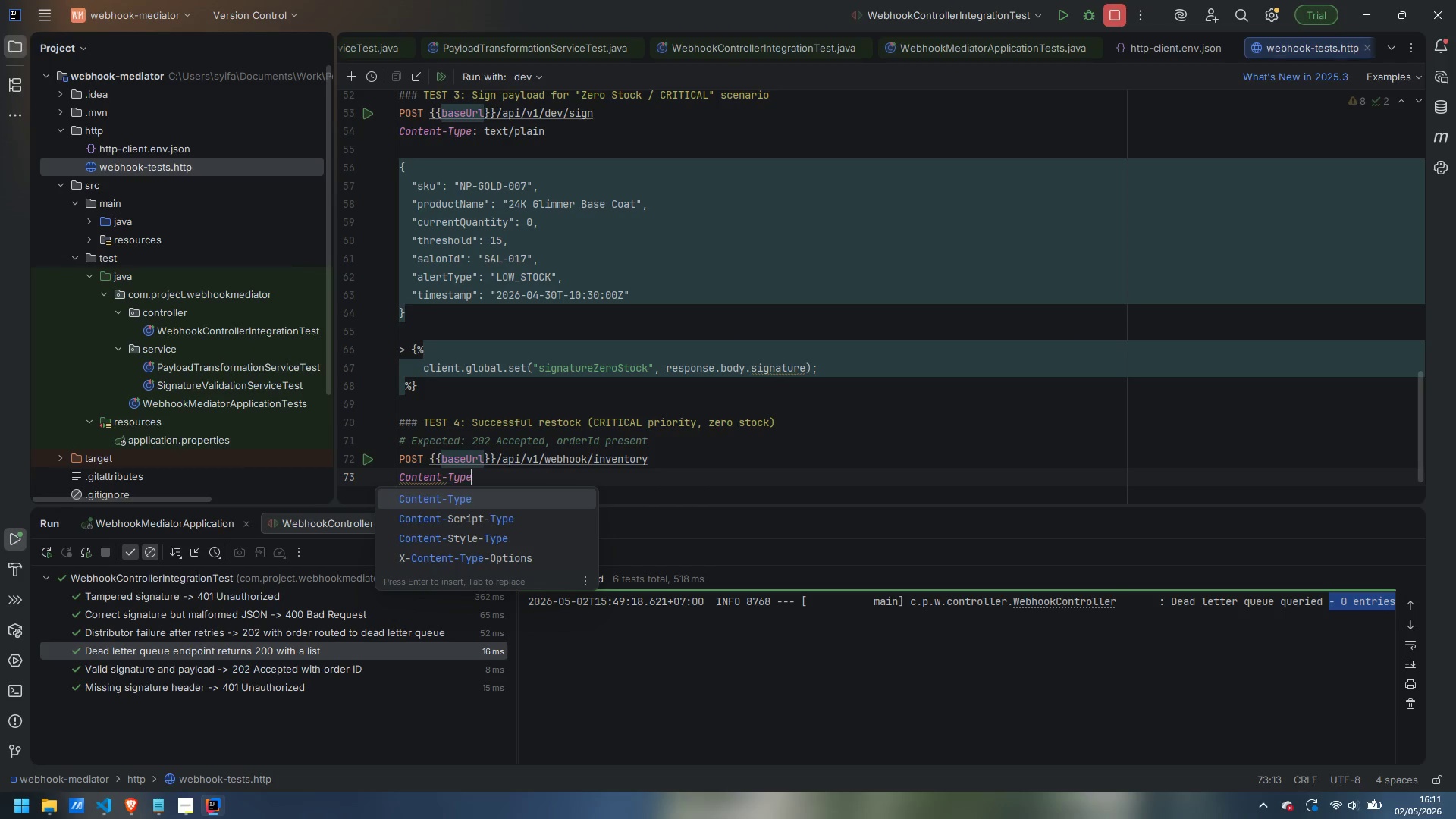 
type(: application/kjso)
key(Backspace)
key(Backspace)
key(Backspace)
type(son)
 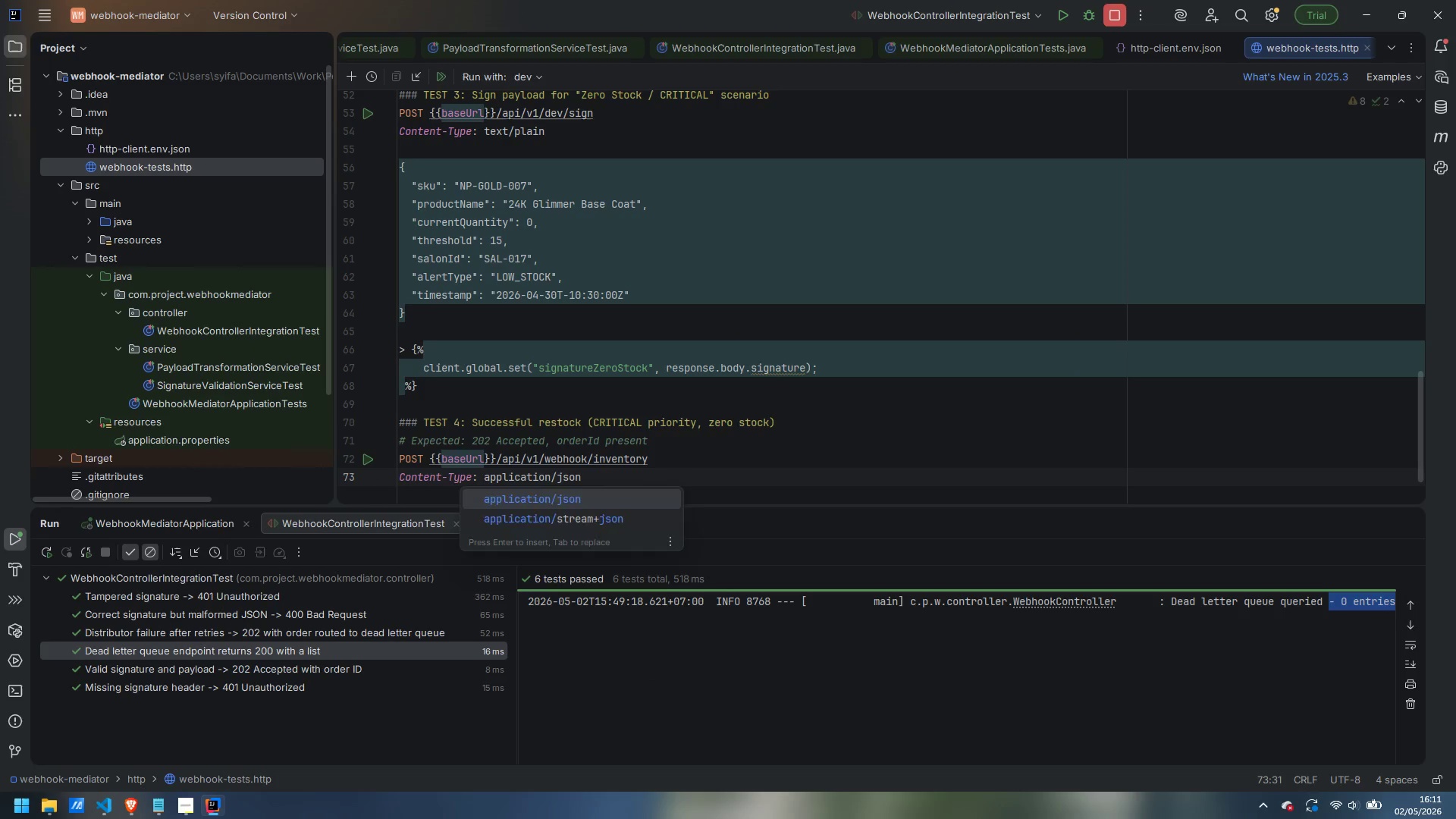 
key(Enter)
 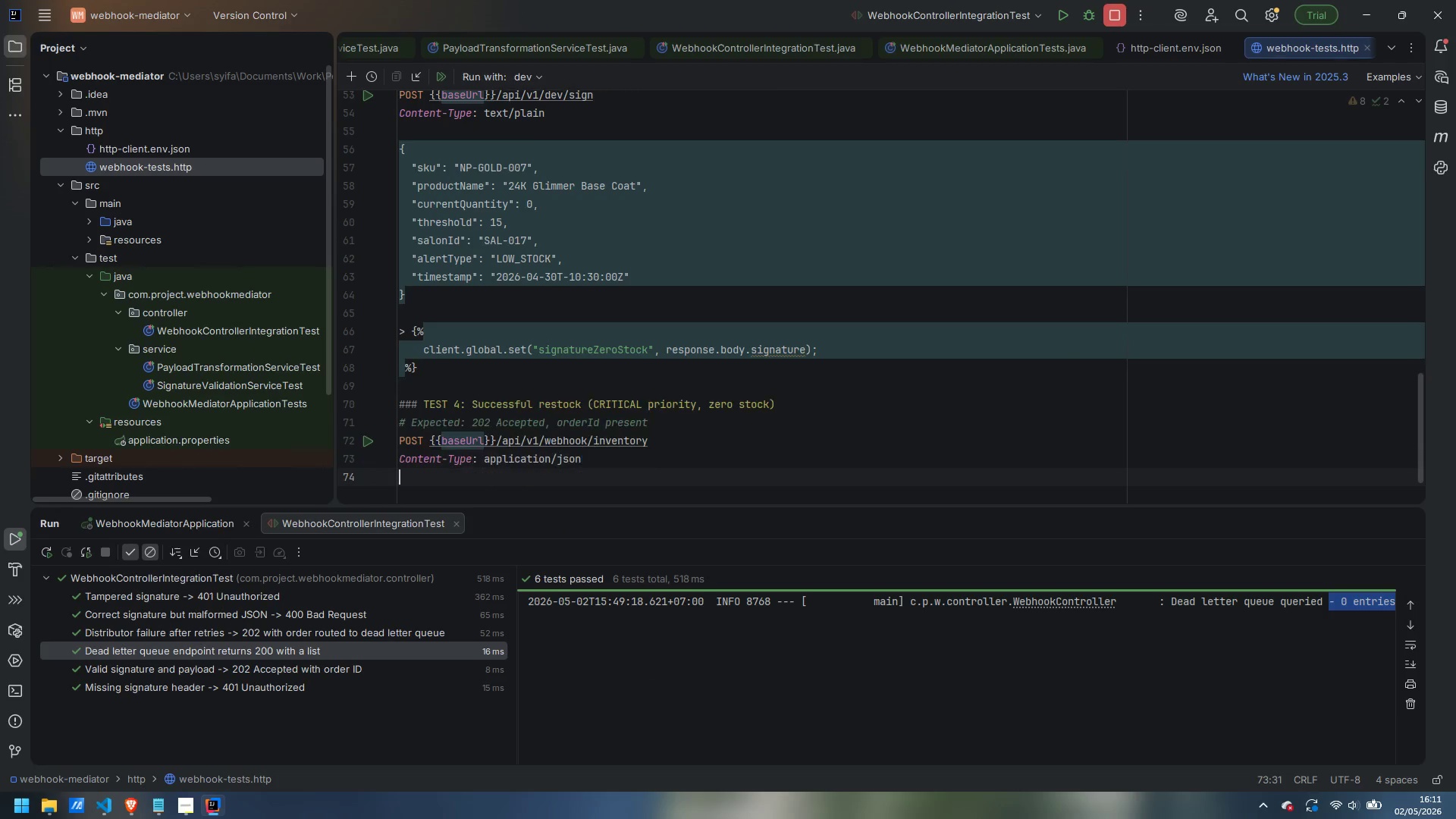 
key(Enter)
 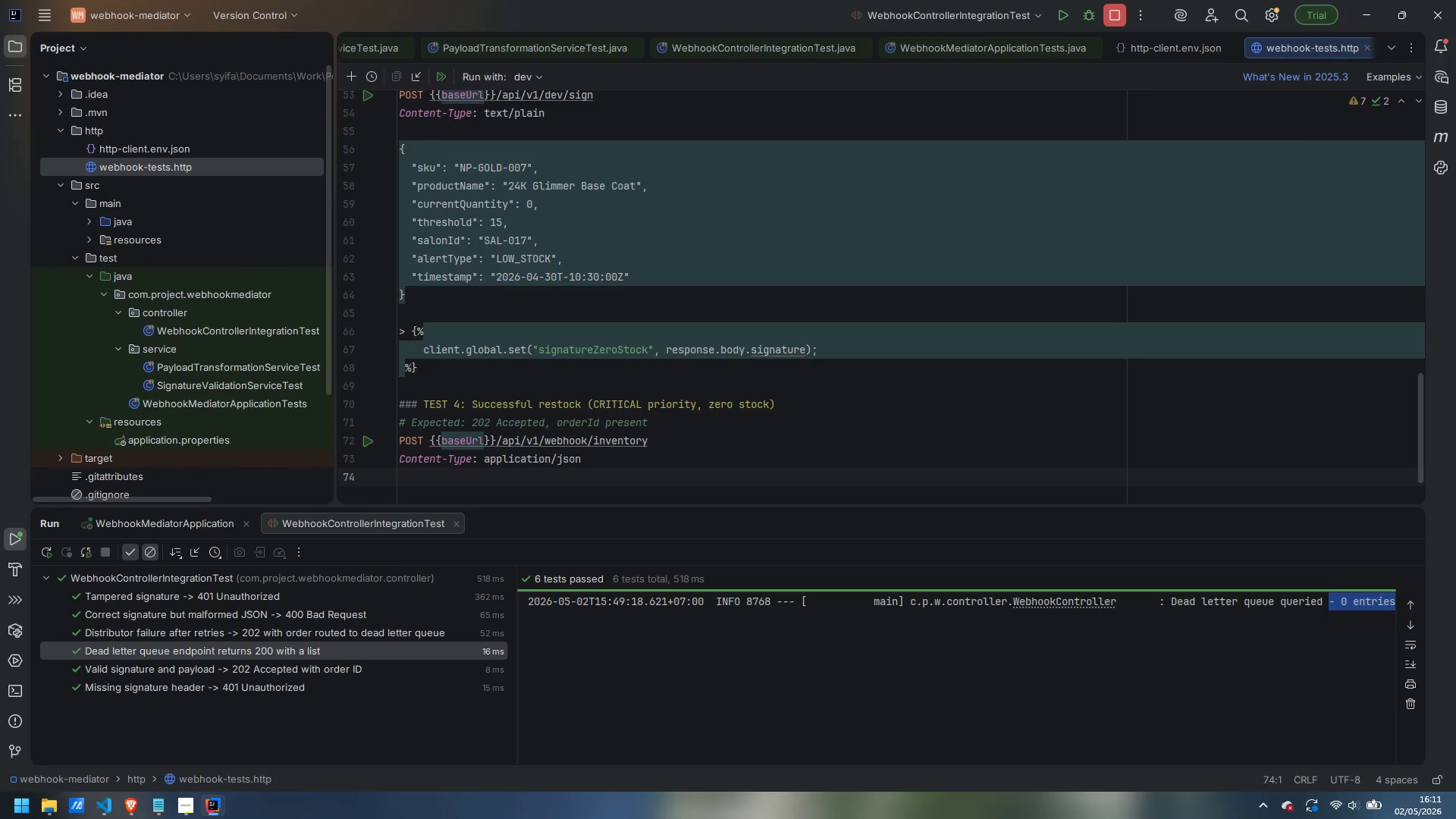 
type(X-LuxeLayer-Signature: {{P)
key(Backspace)
type(signatureZerop)
key(Backspace)
type(Stpcl)
key(Backspace)
key(Backspace)
key(Backspace)
type(ock)
 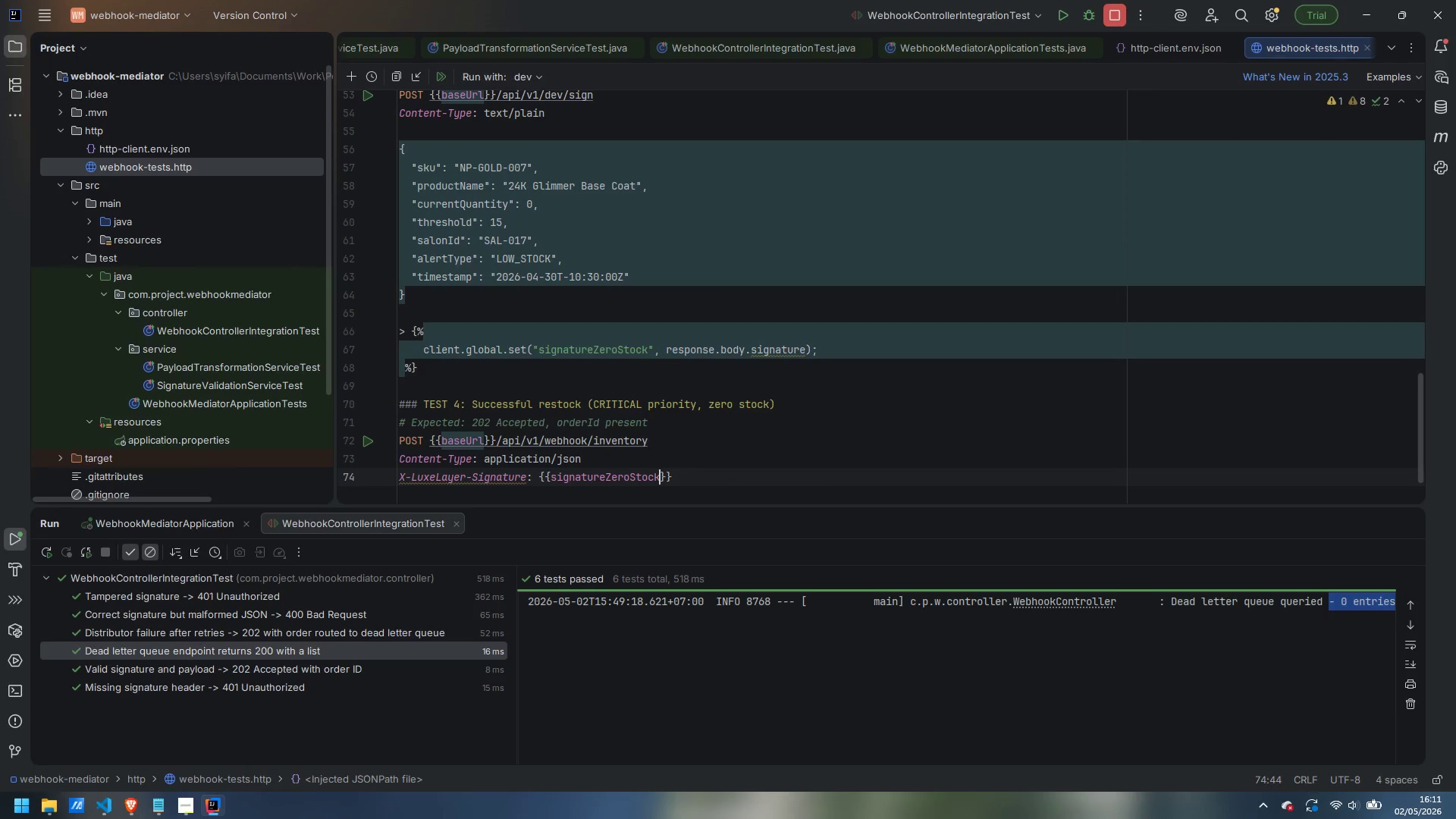 
 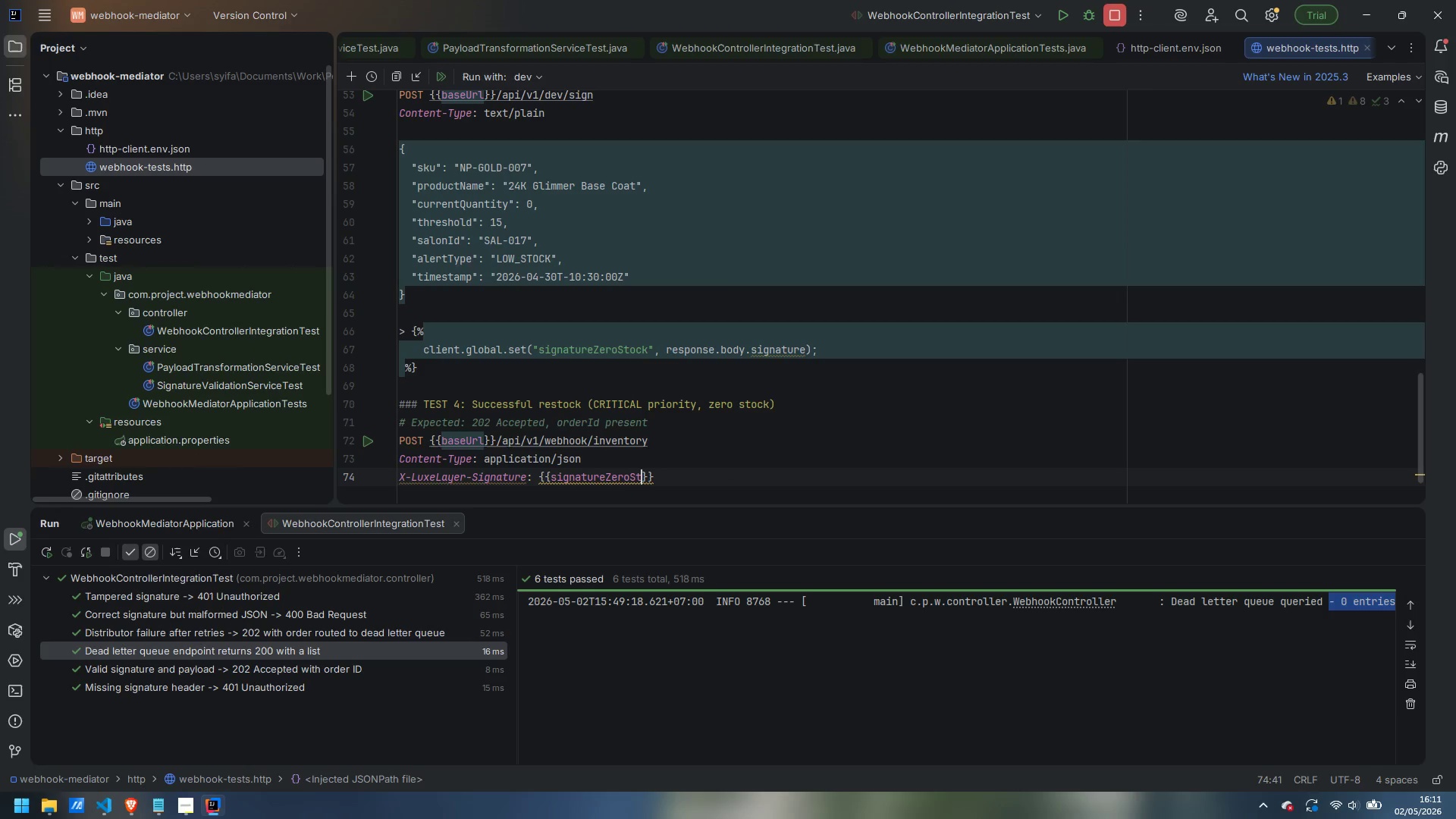 
key(ArrowRight)
 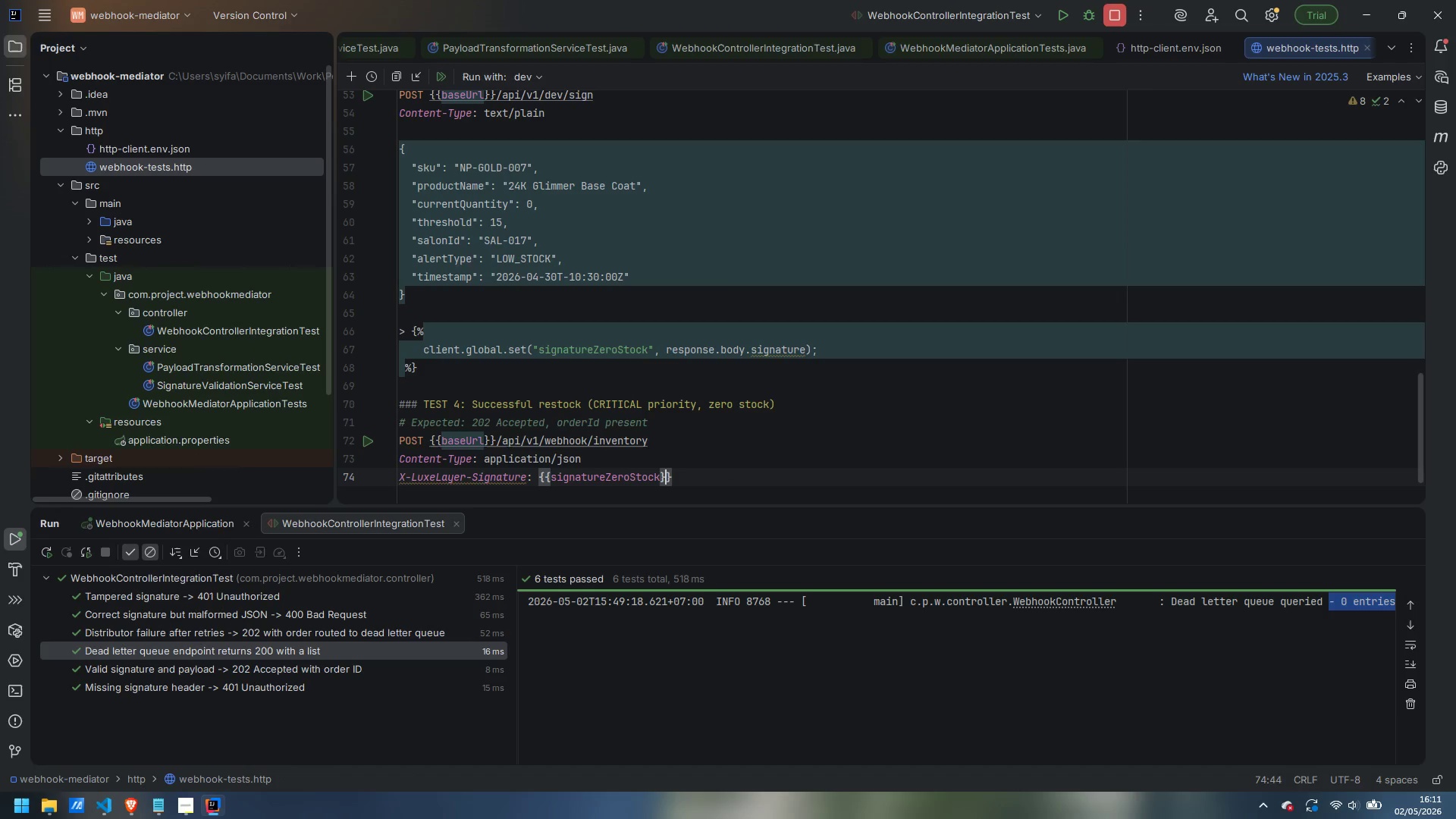 
key(ArrowRight)
 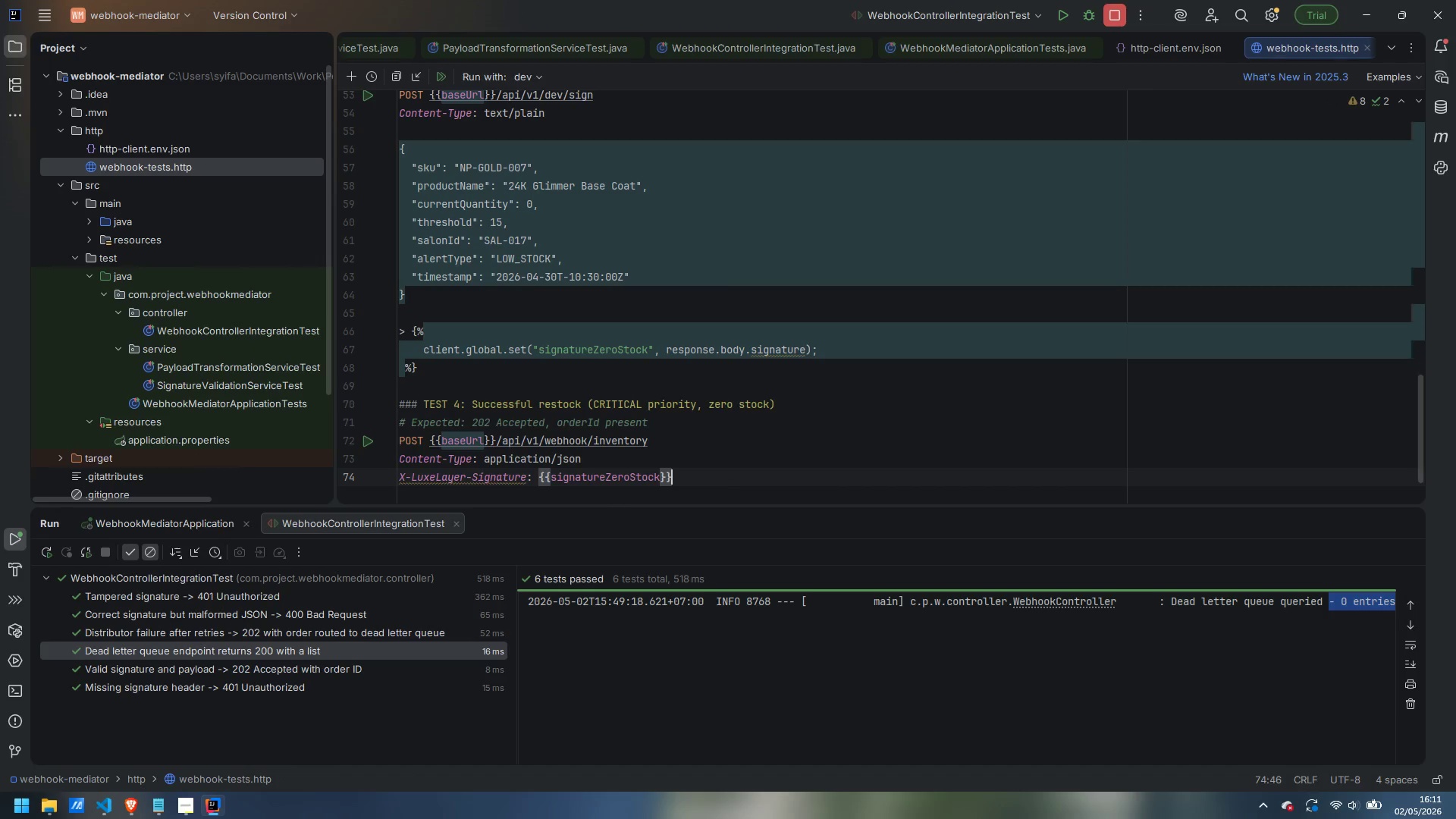 
key(Enter)
 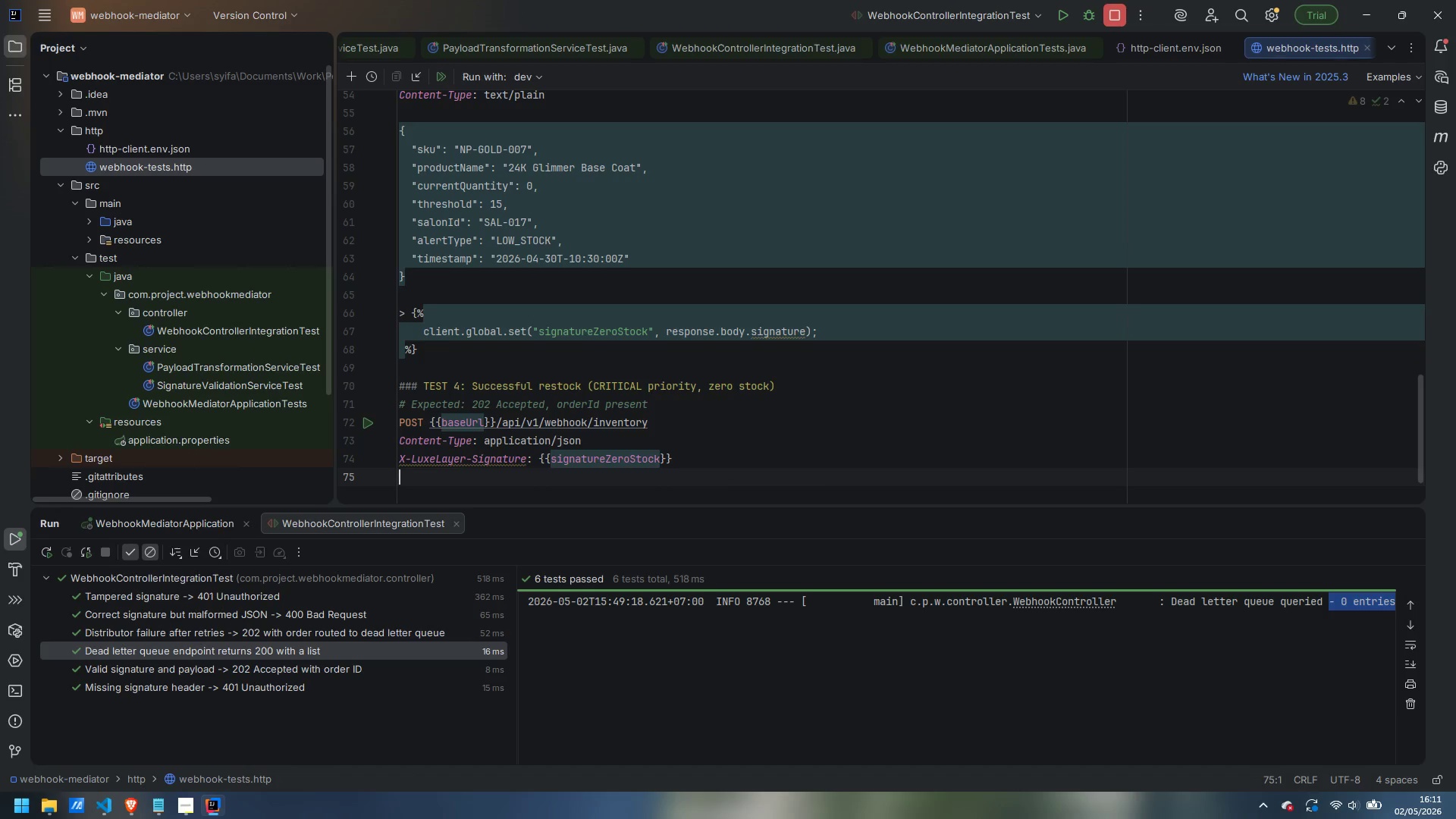 
key(Enter)
 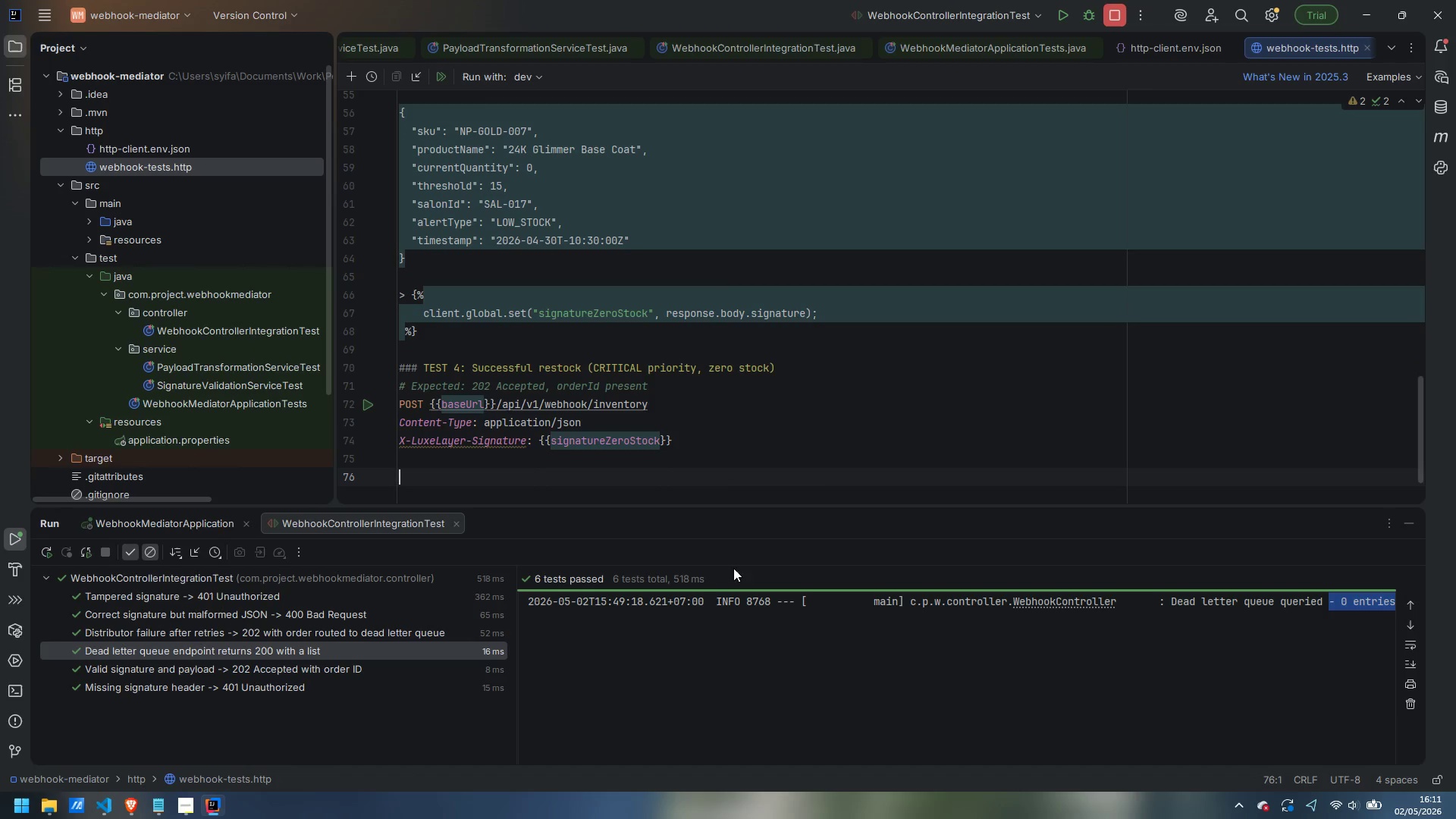 
scroll: coordinate [673, 413], scroll_direction: up, amount: 3.0
 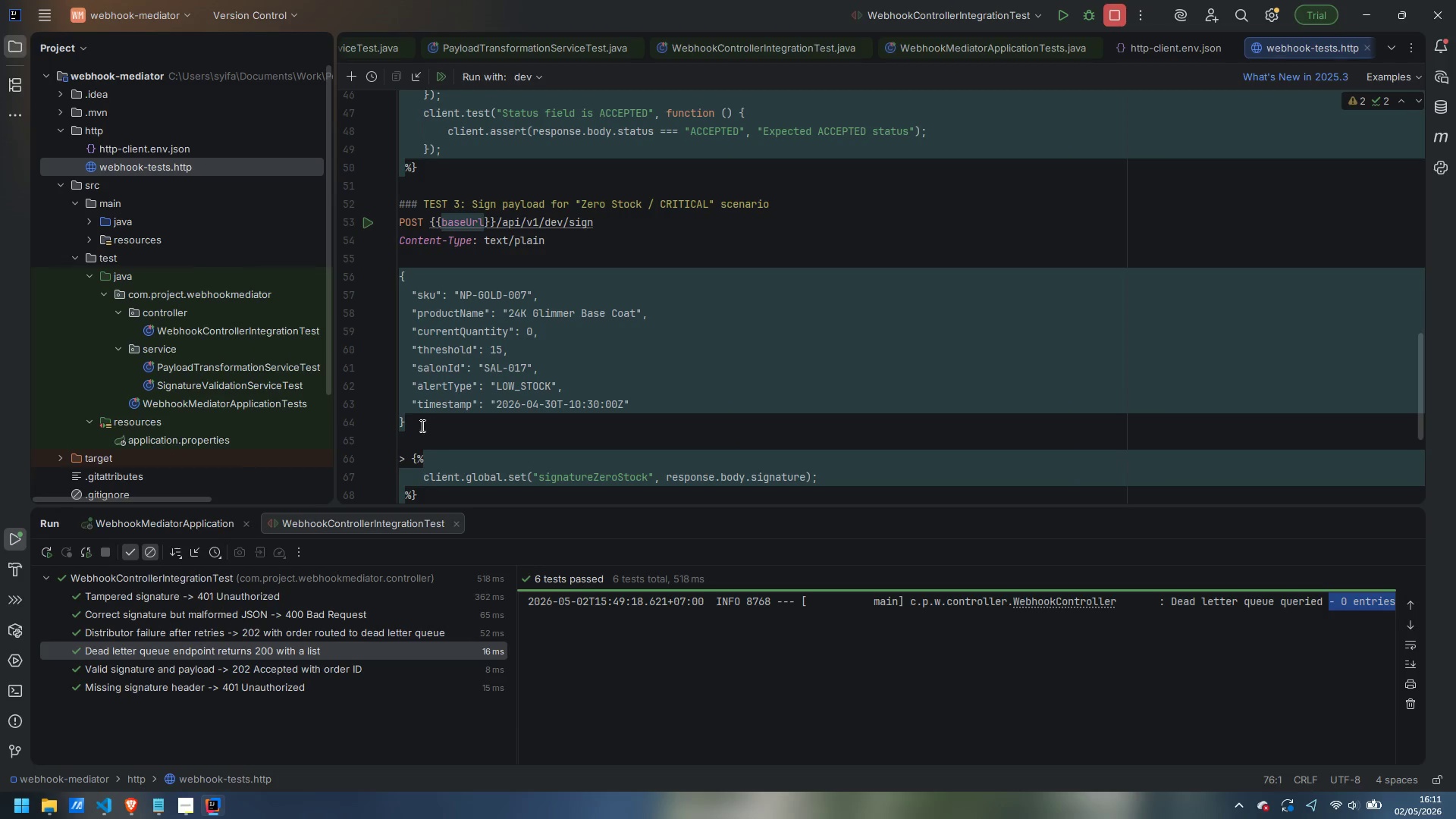 
left_click_drag(start_coordinate=[420, 425], to_coordinate=[391, 271])
 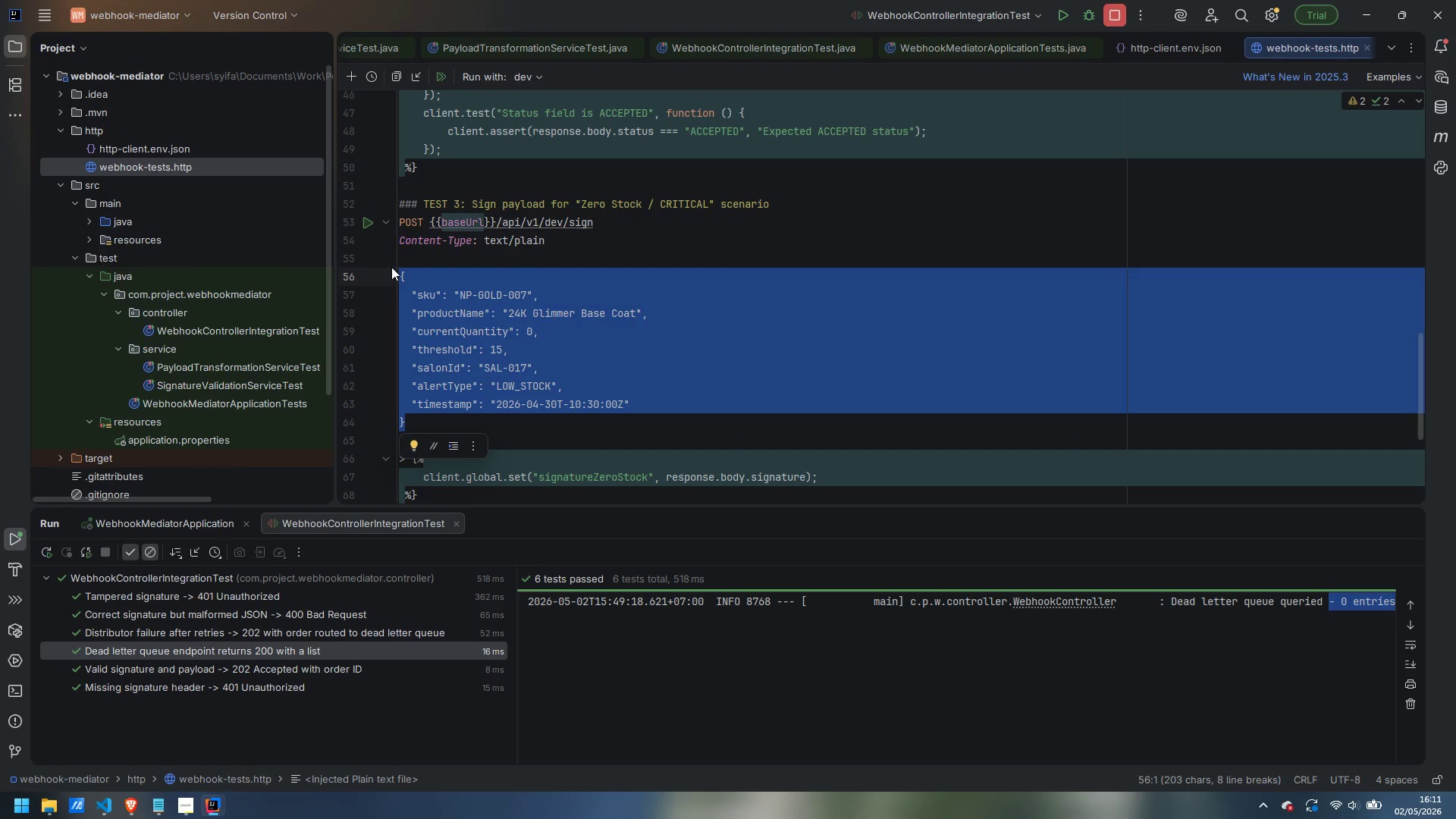 
key(Control+C)
 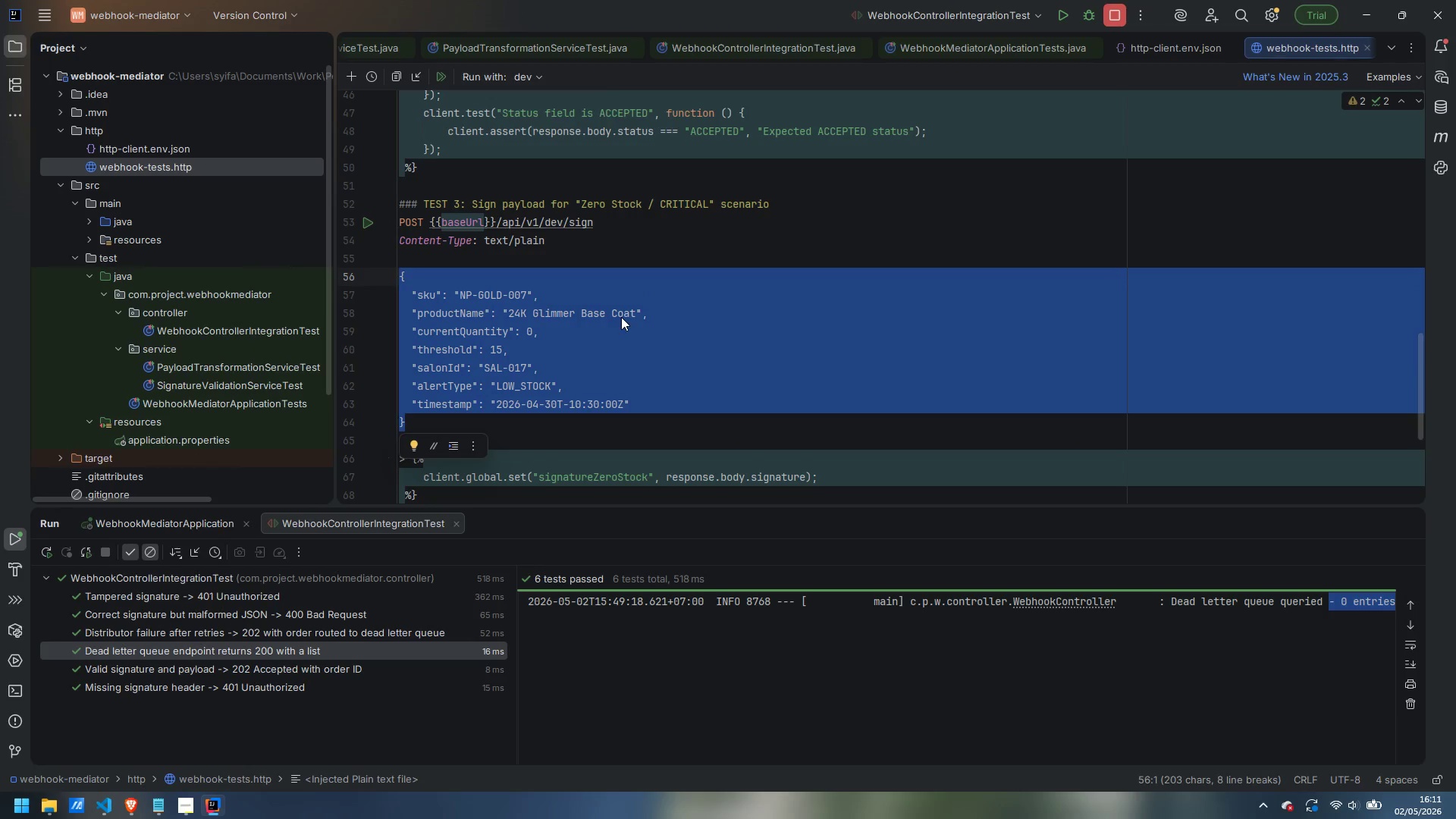 
scroll: coordinate [621, 317], scroll_direction: down, amount: 5.0
 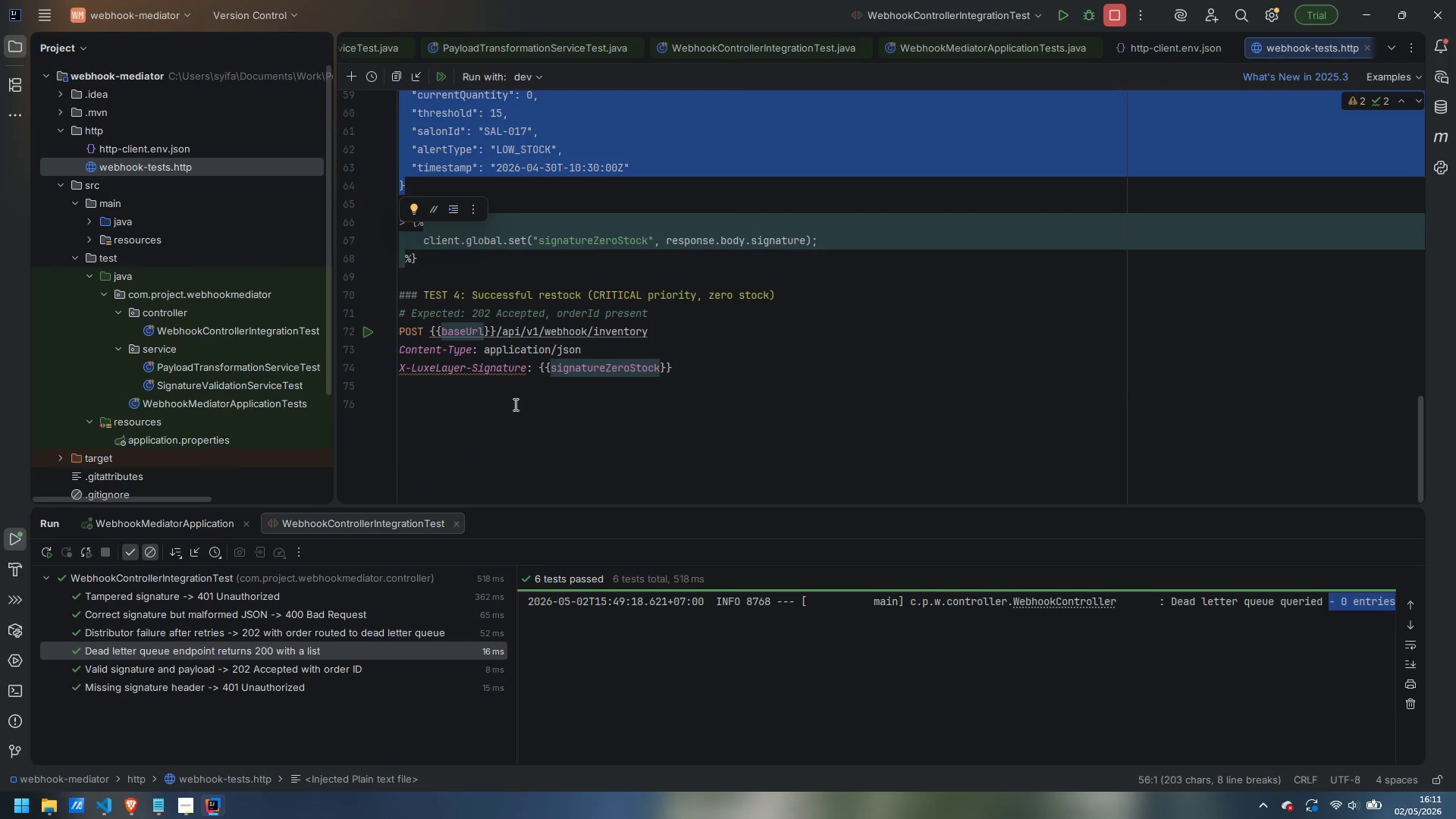 
left_click([513, 405])
 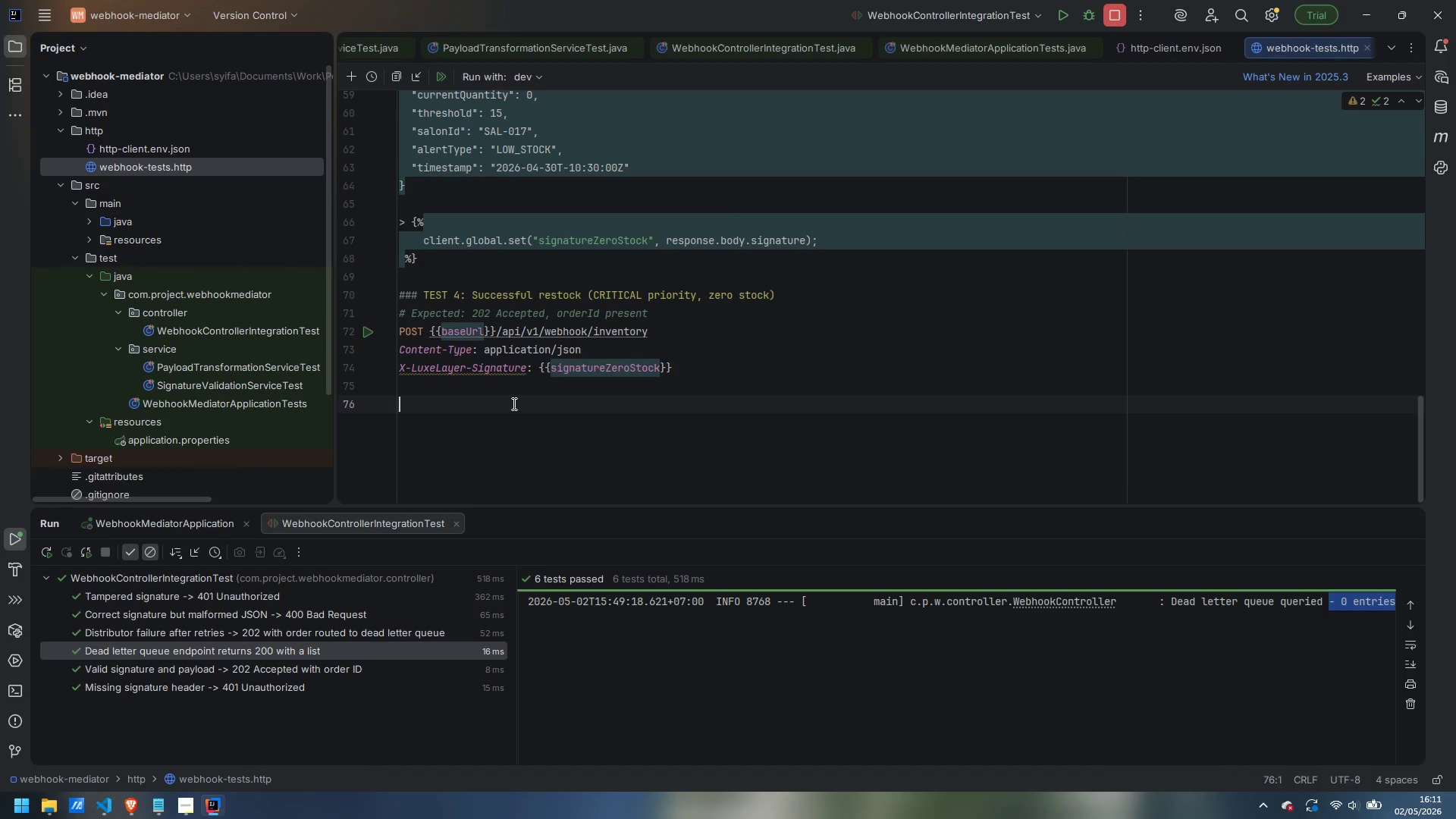 
key(Control+ControlLeft)
 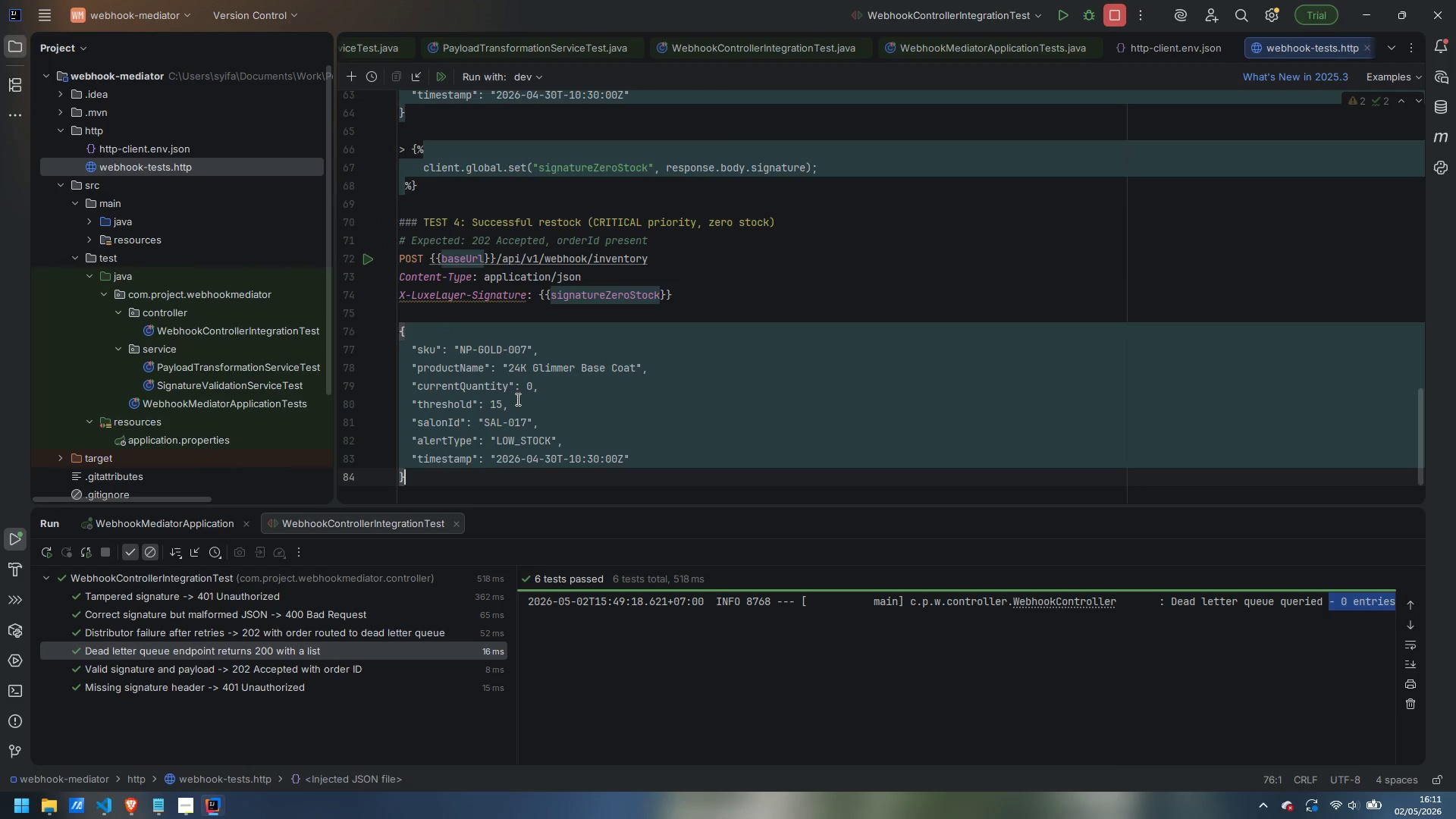 
key(Control+V)
 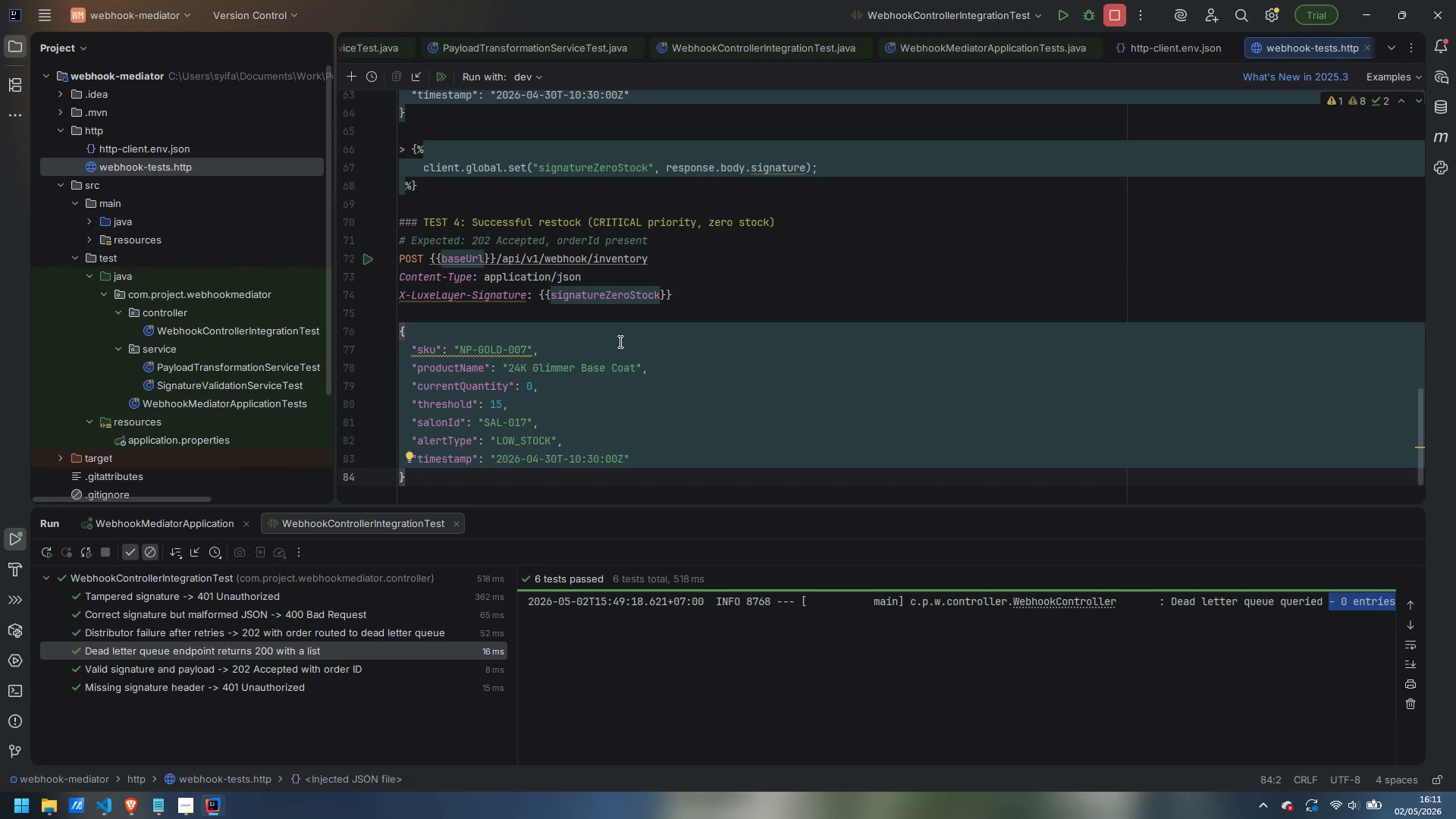 
key(Enter)
 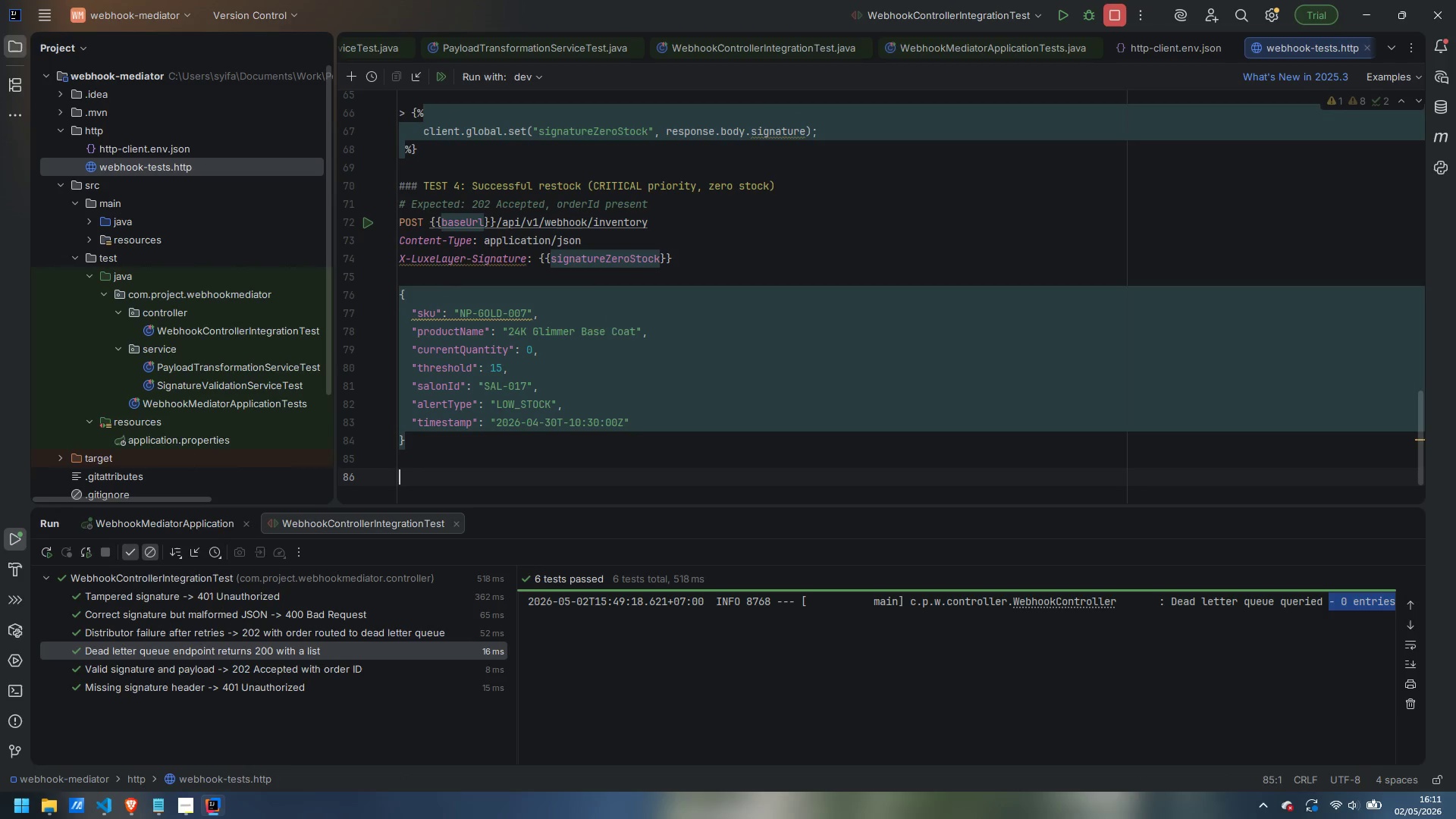 
key(Enter)
 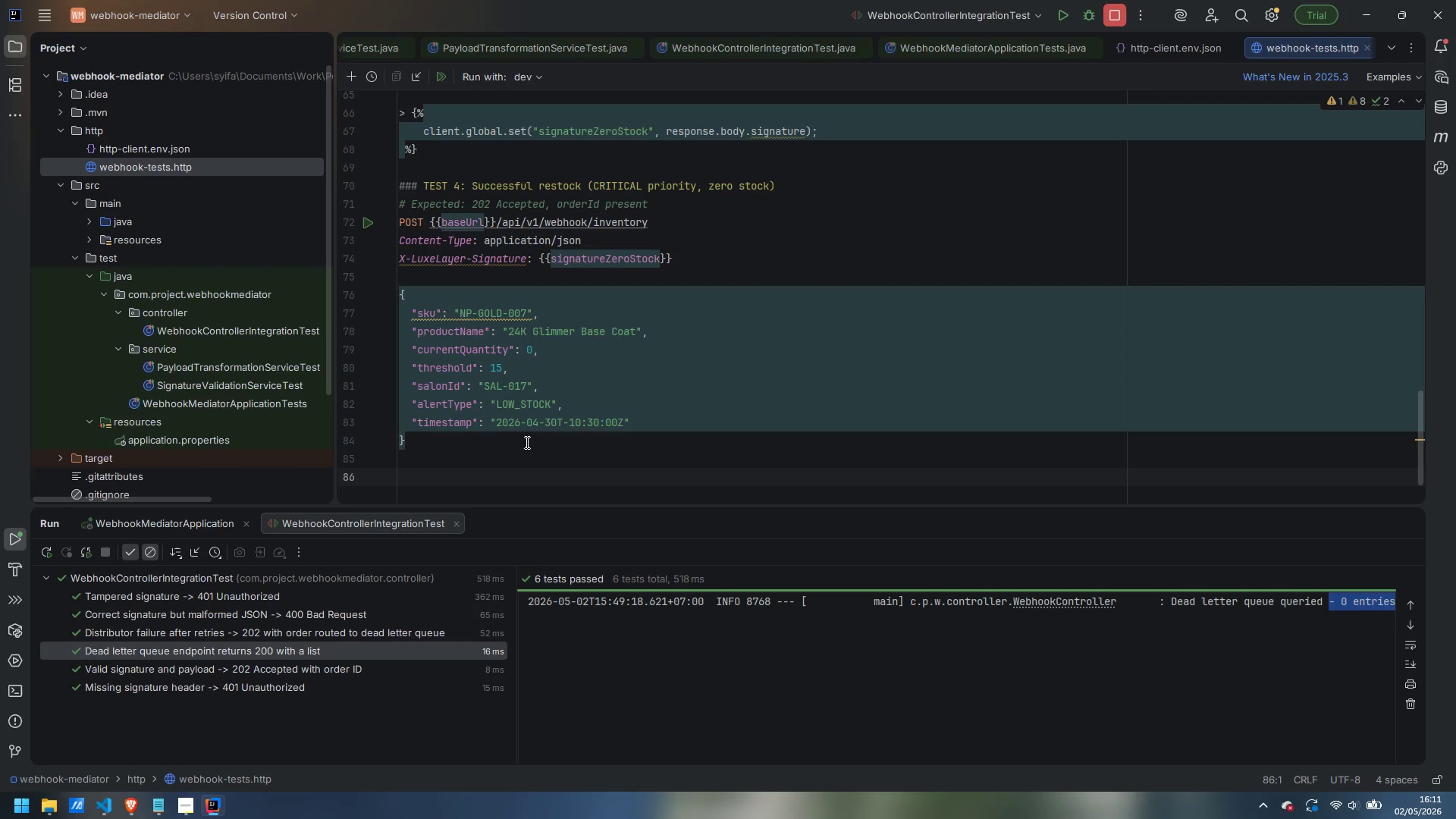 
wait(8.94)
 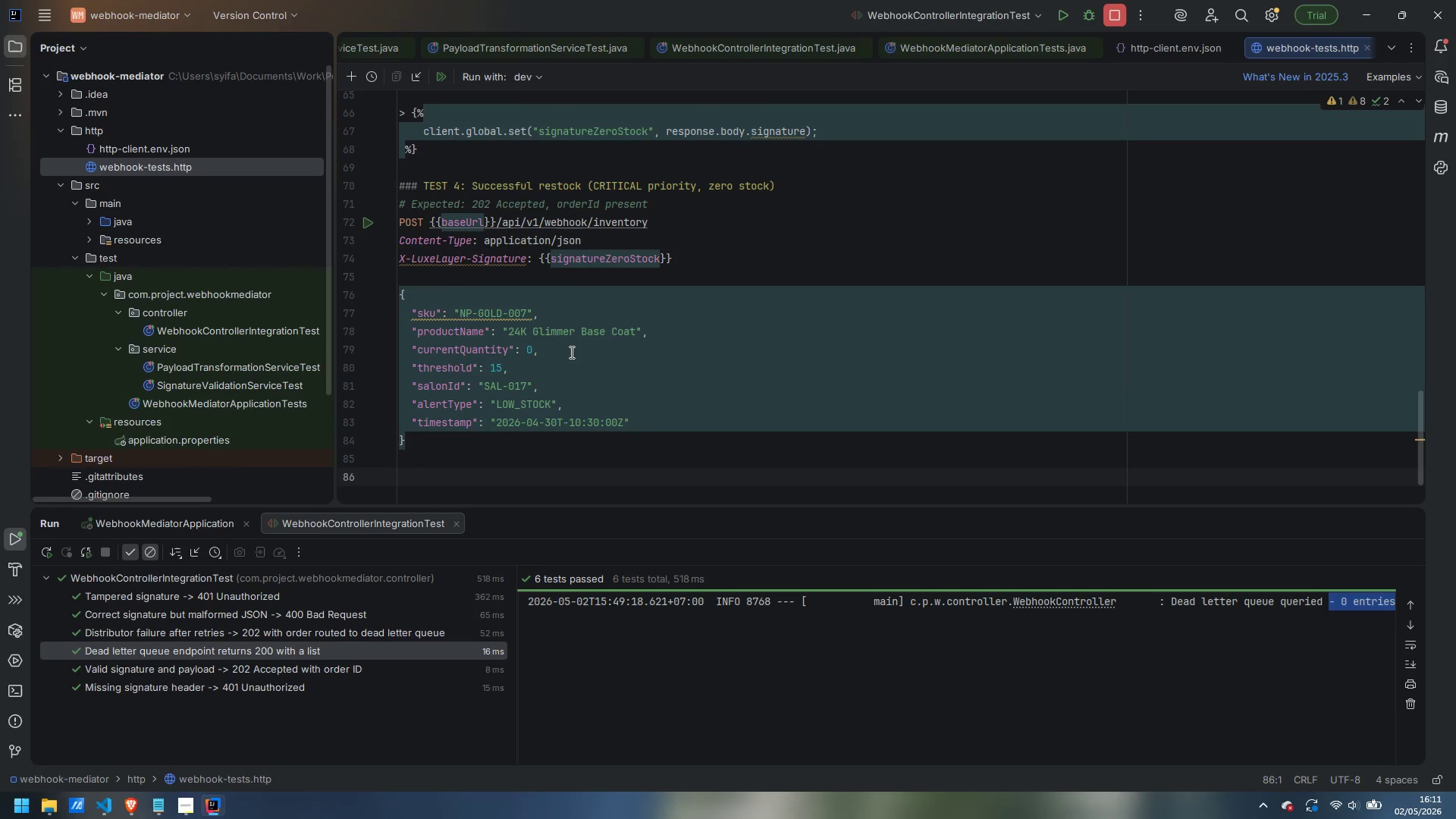 
key(Shift+Period)
 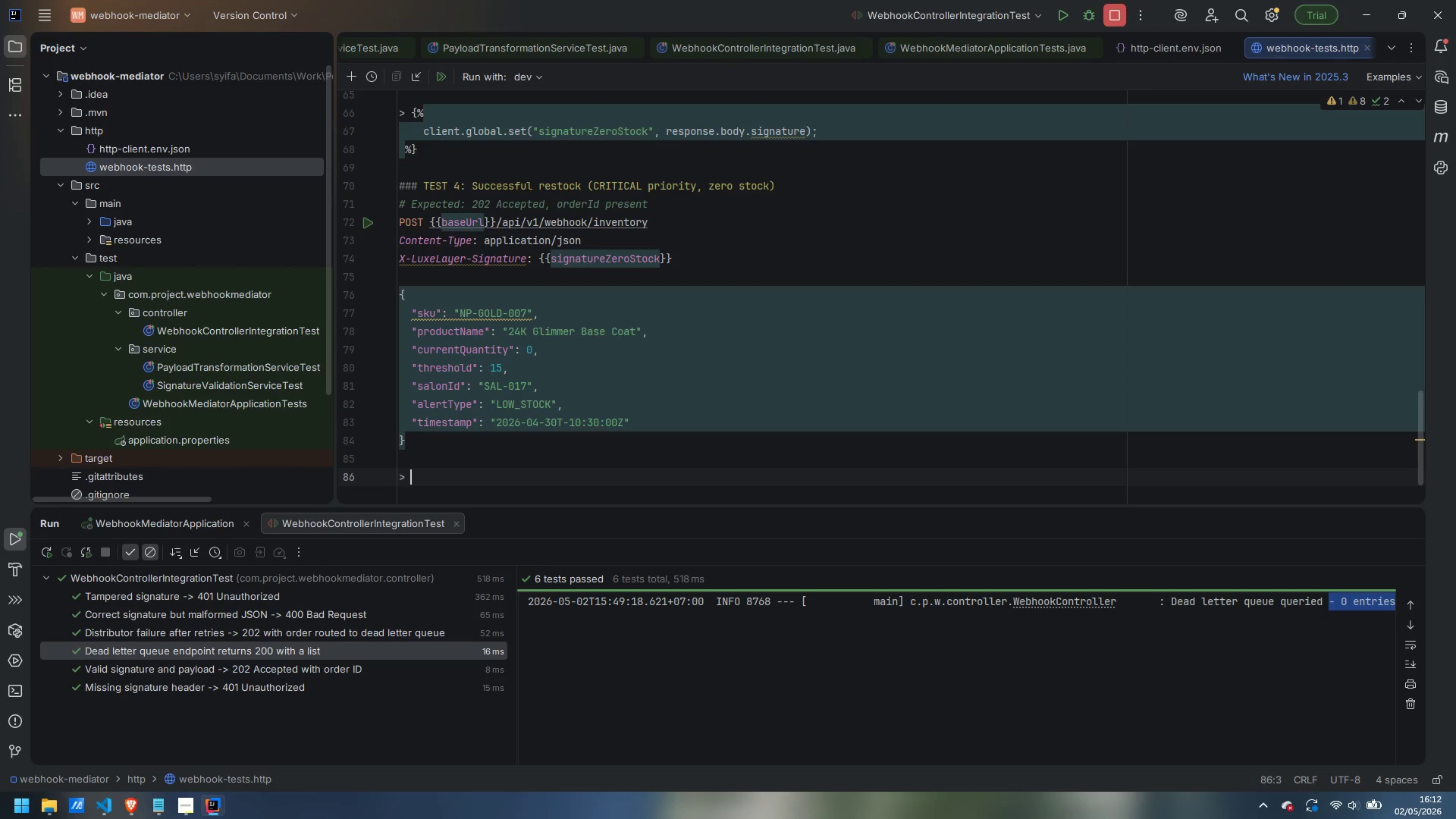 
key(Shift+Space)
 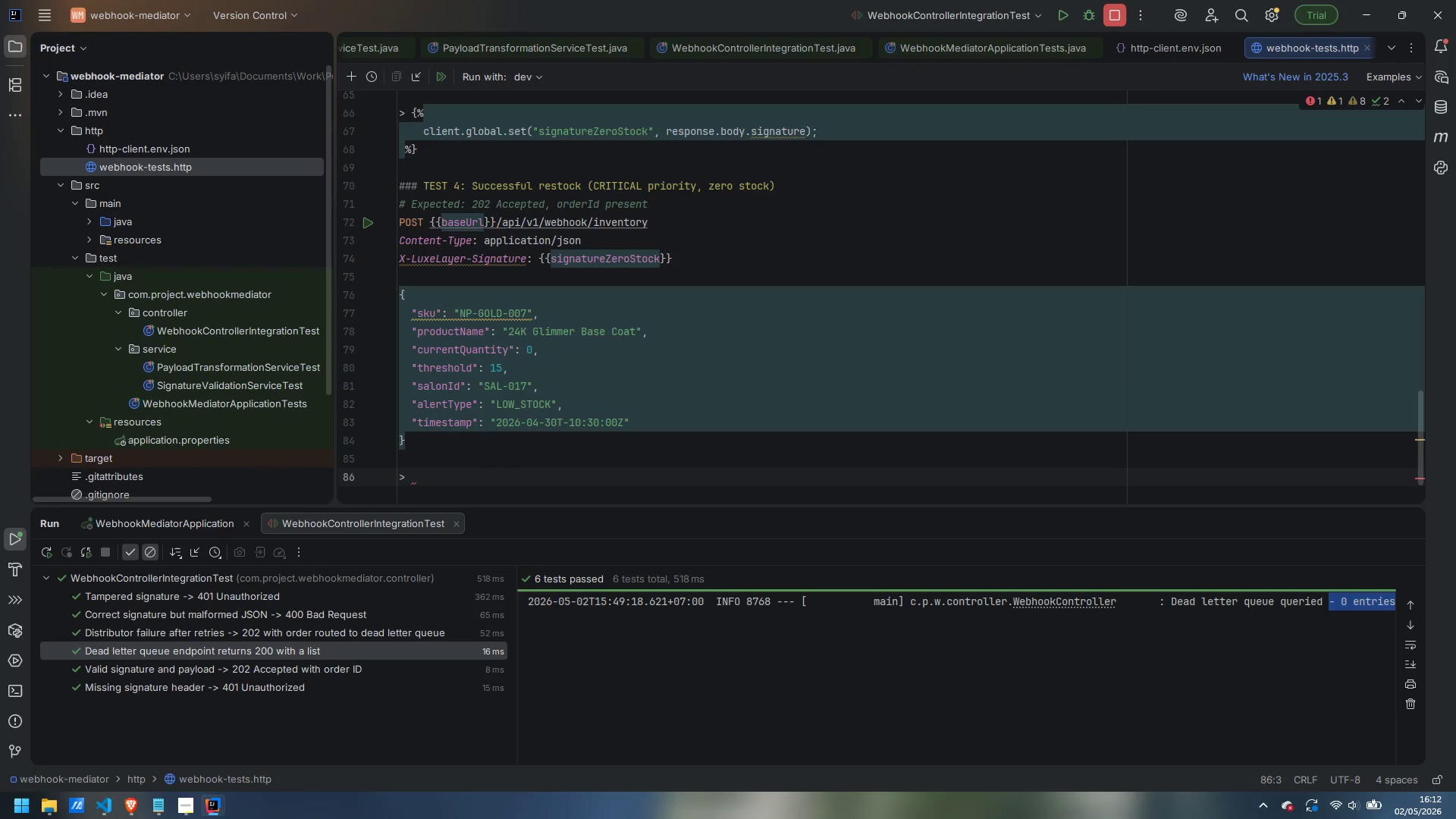 
key(Shift+BracketLeft)
 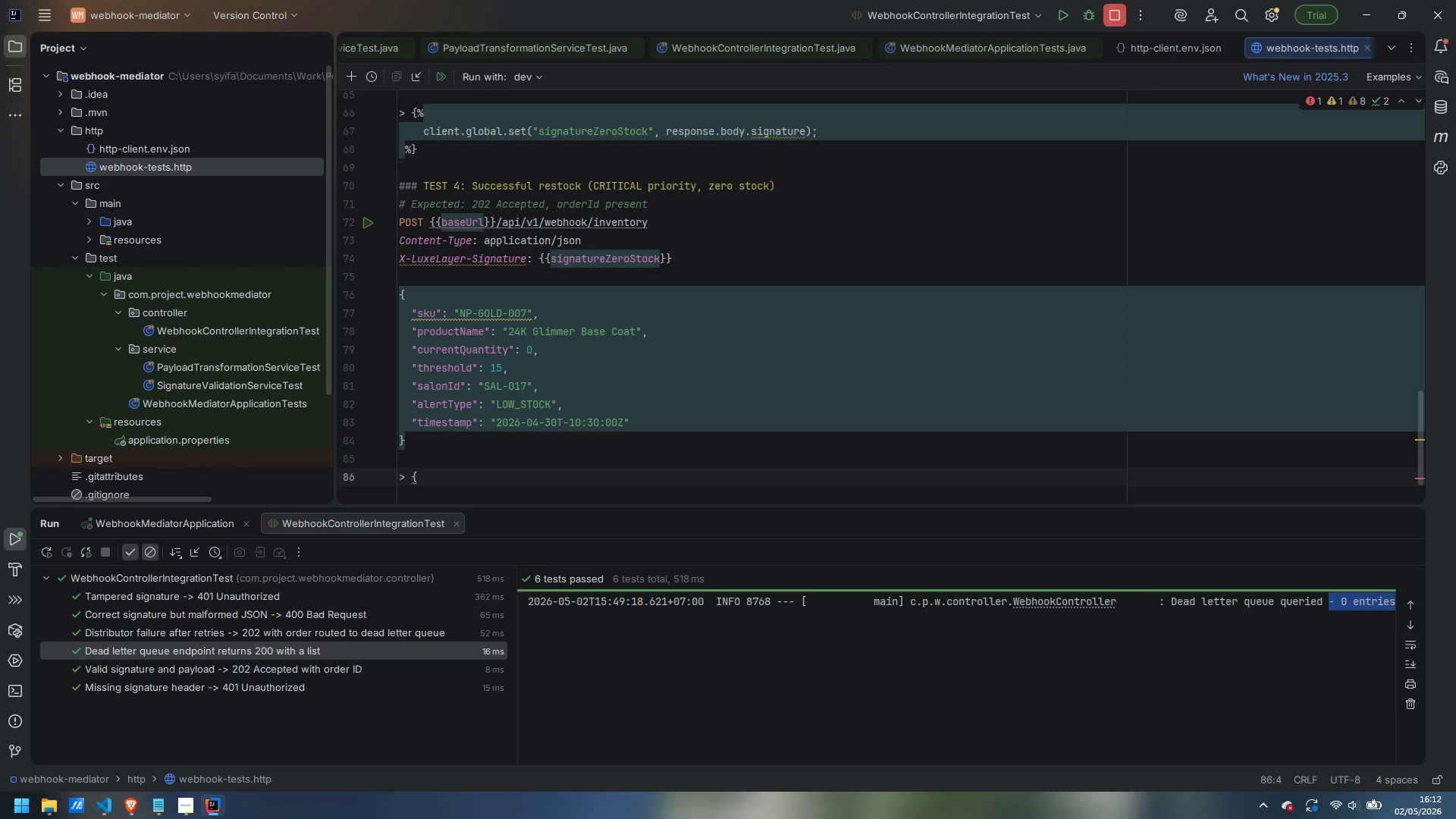 
key(Shift+5)
 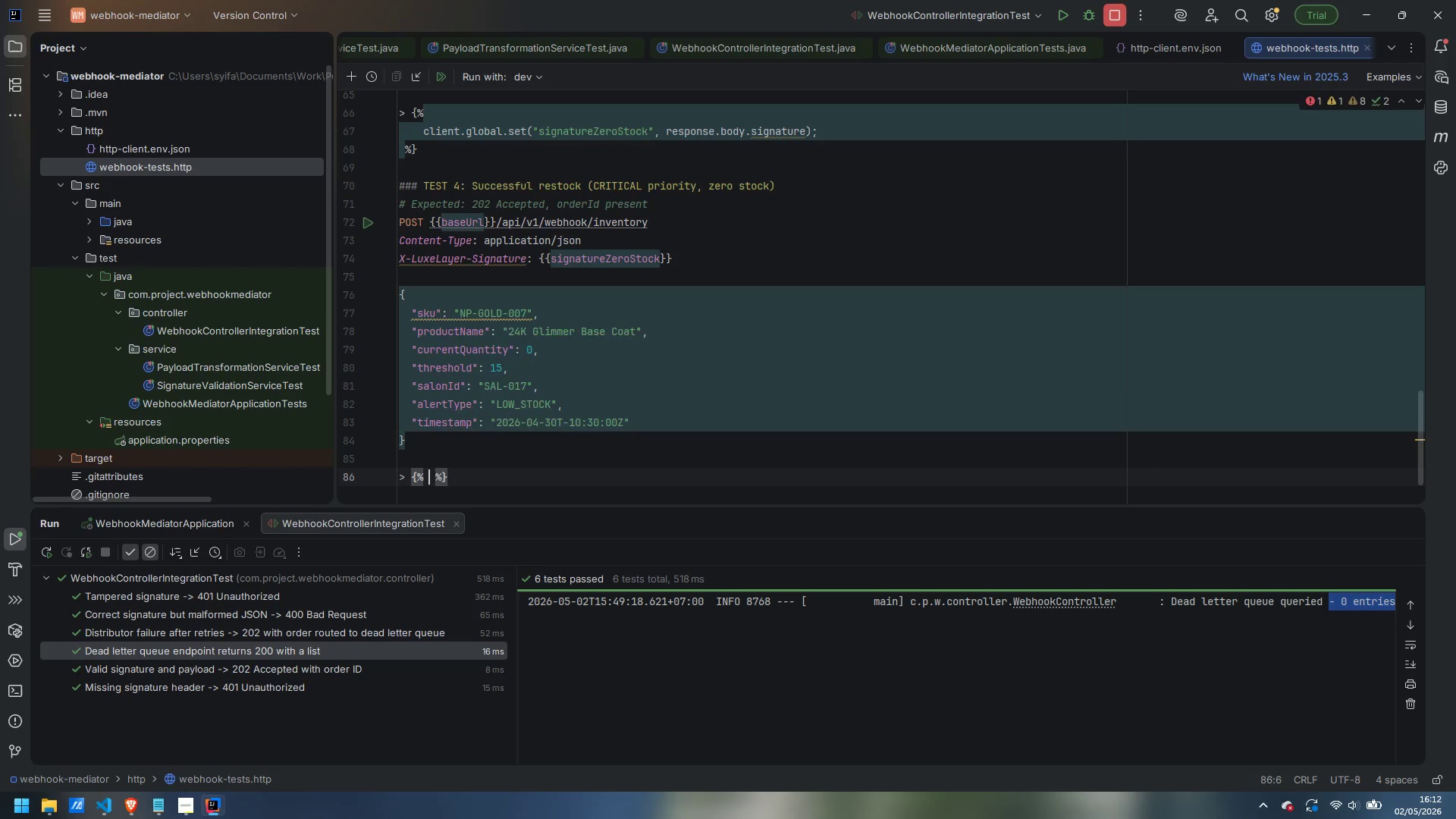 
key(Enter)
 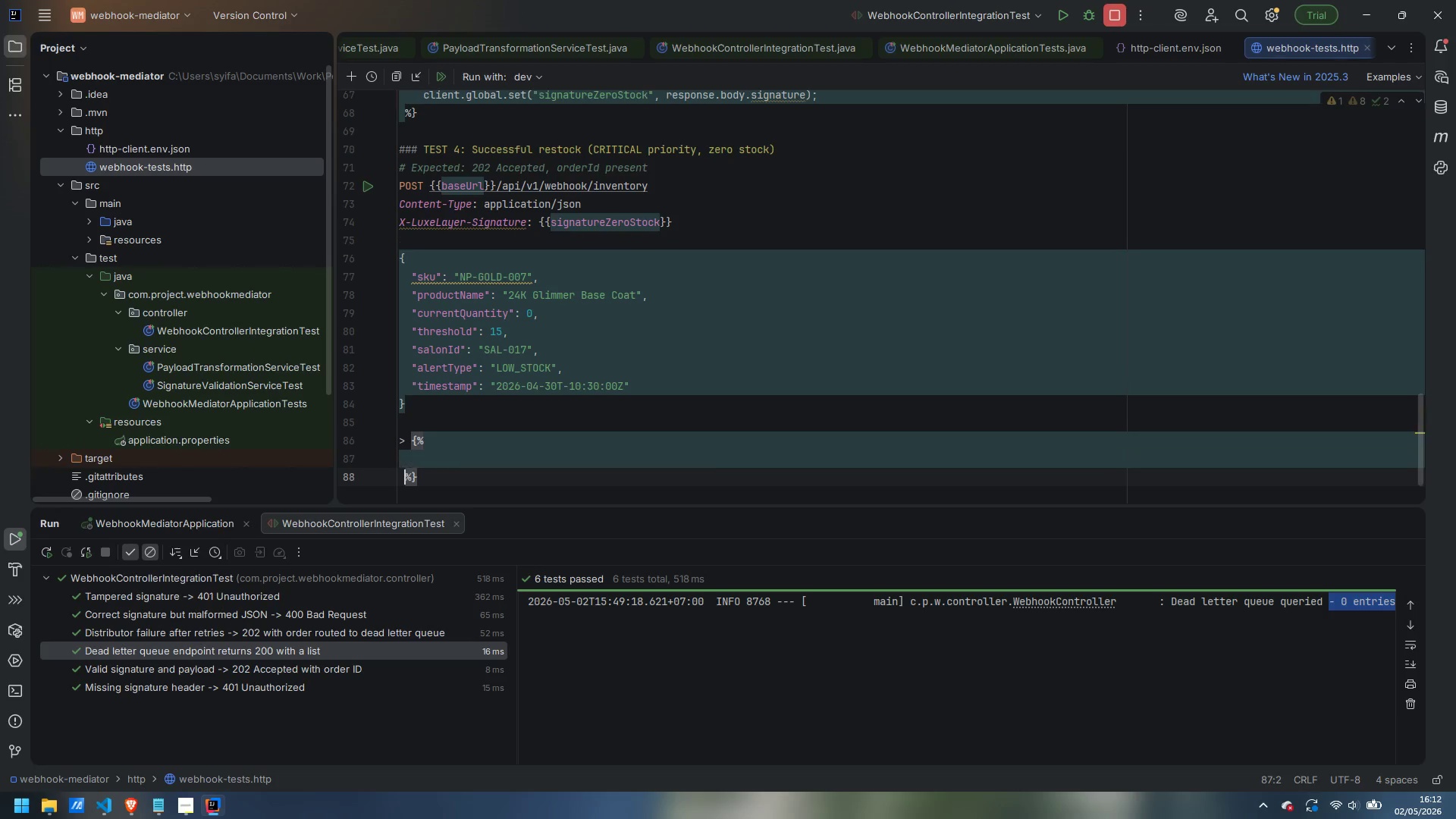 
key(Enter)
 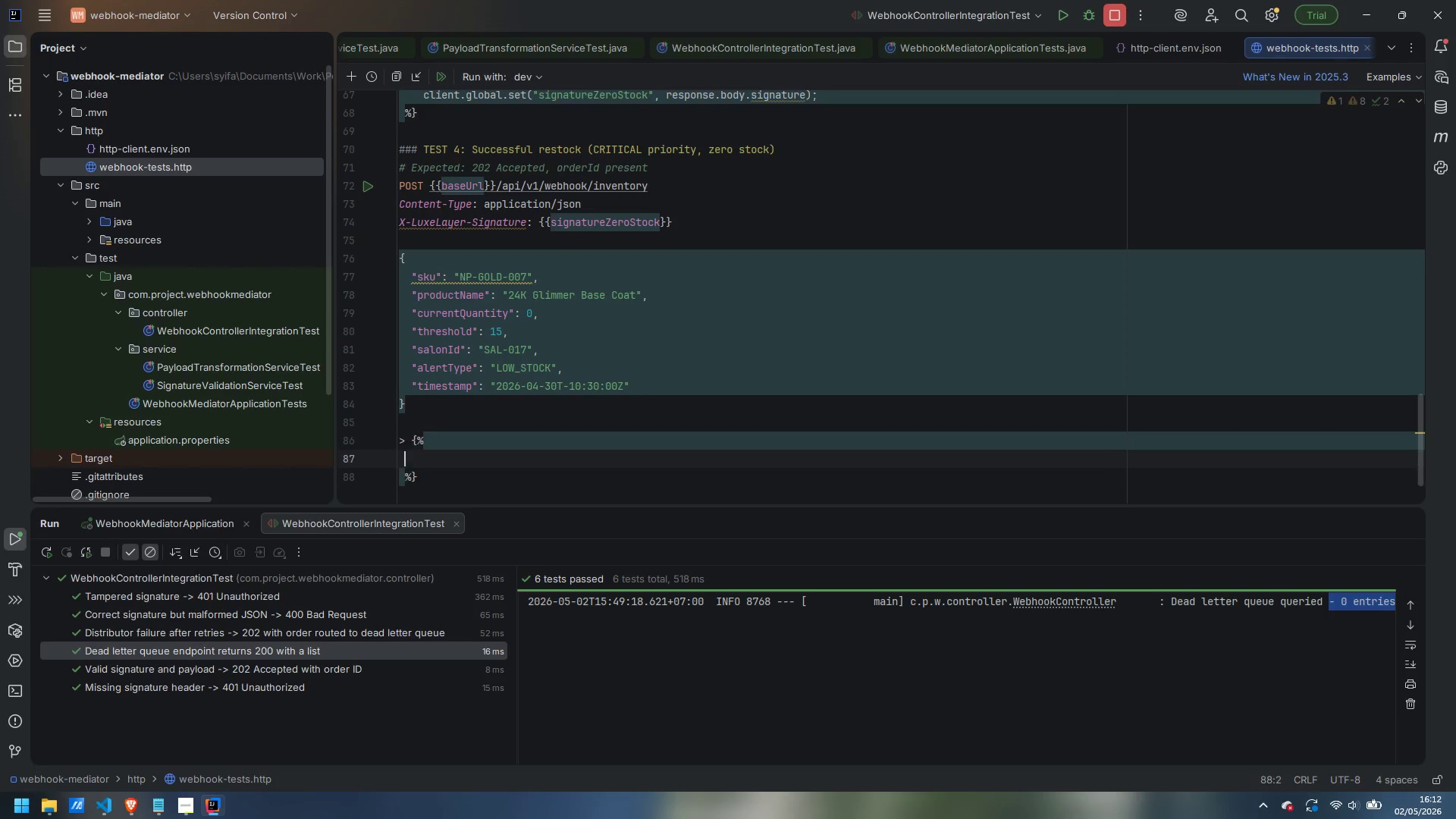 
key(ArrowUp)
 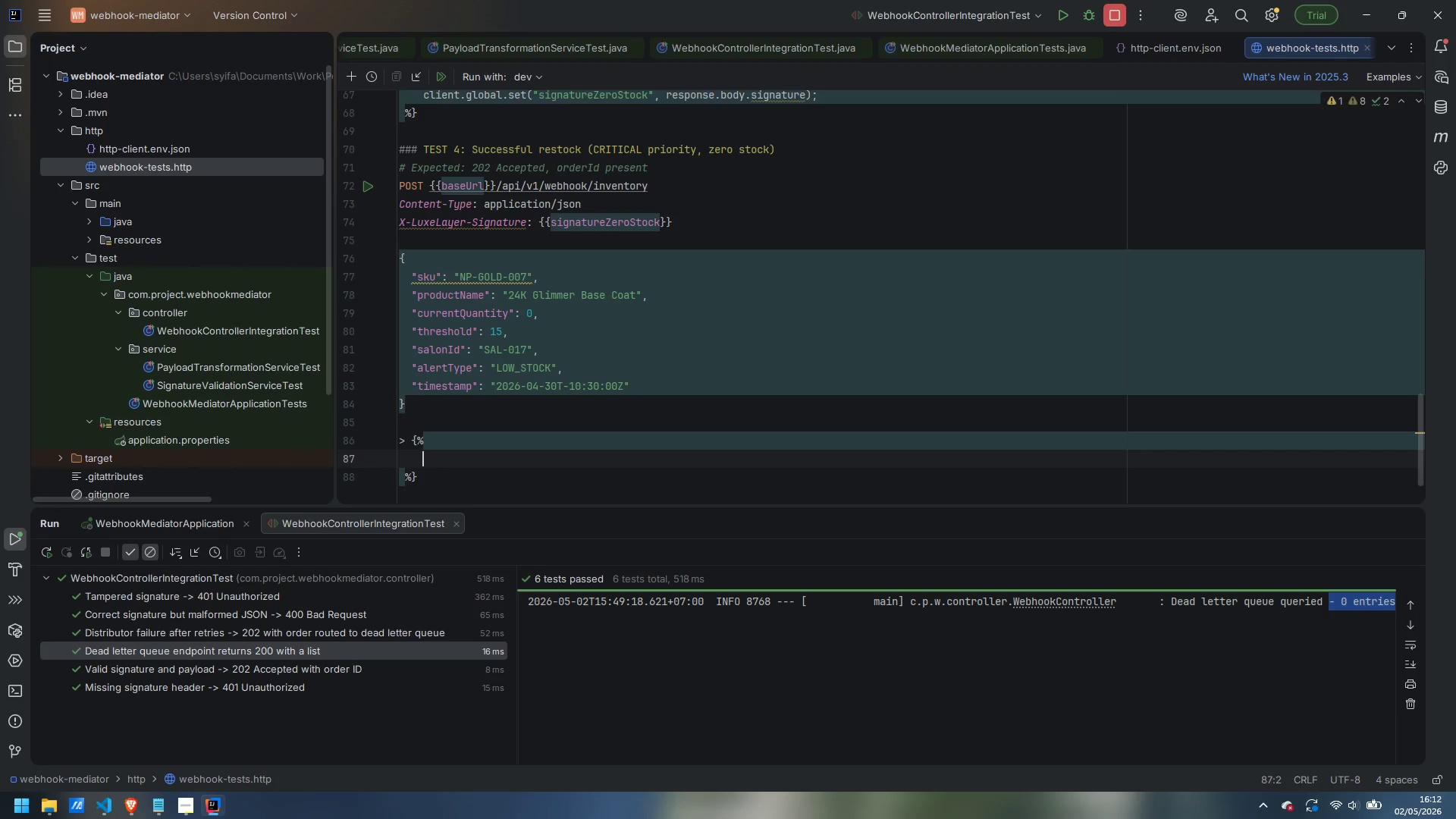 
key(Tab)
 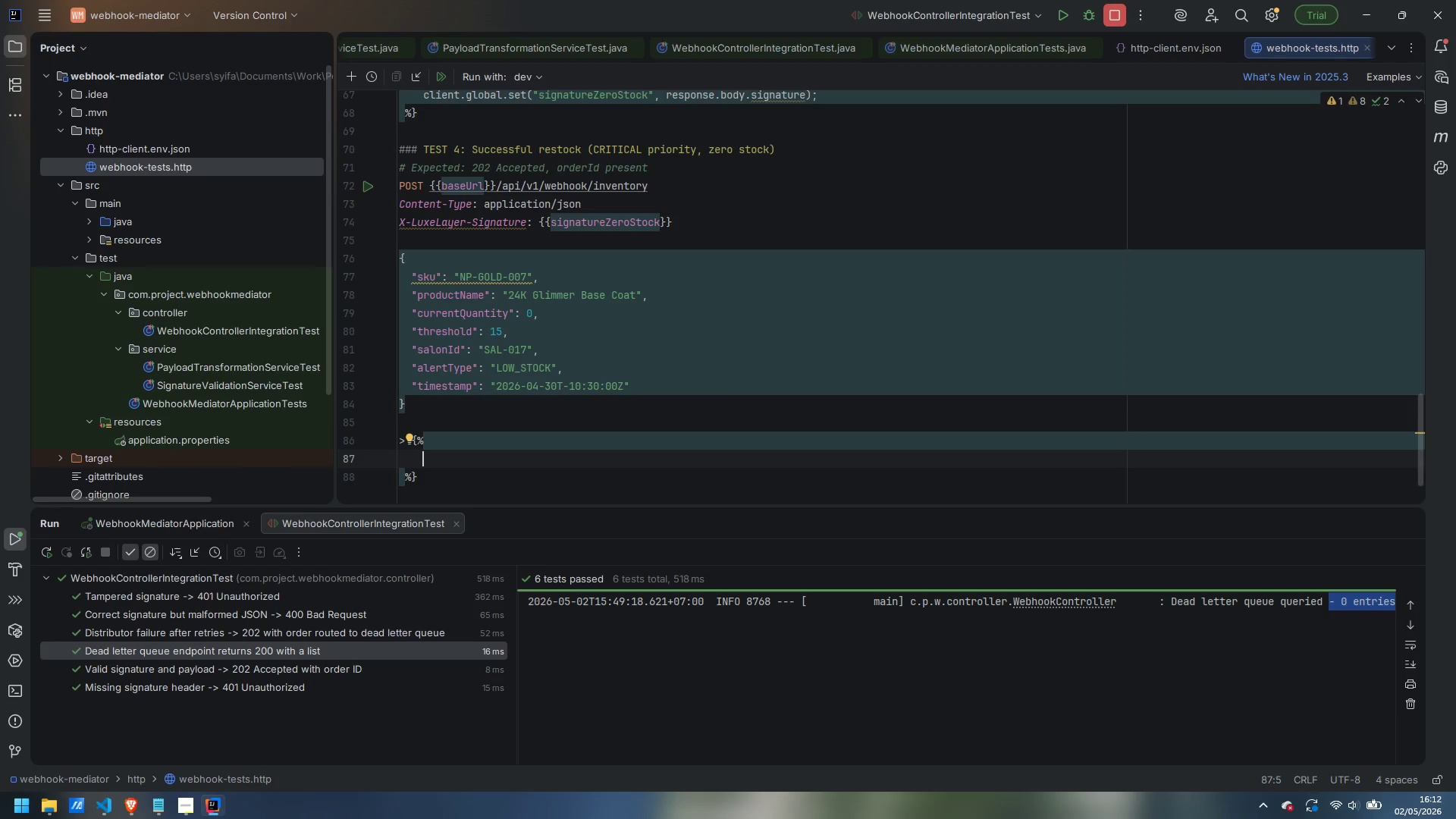 
wait(10.14)
 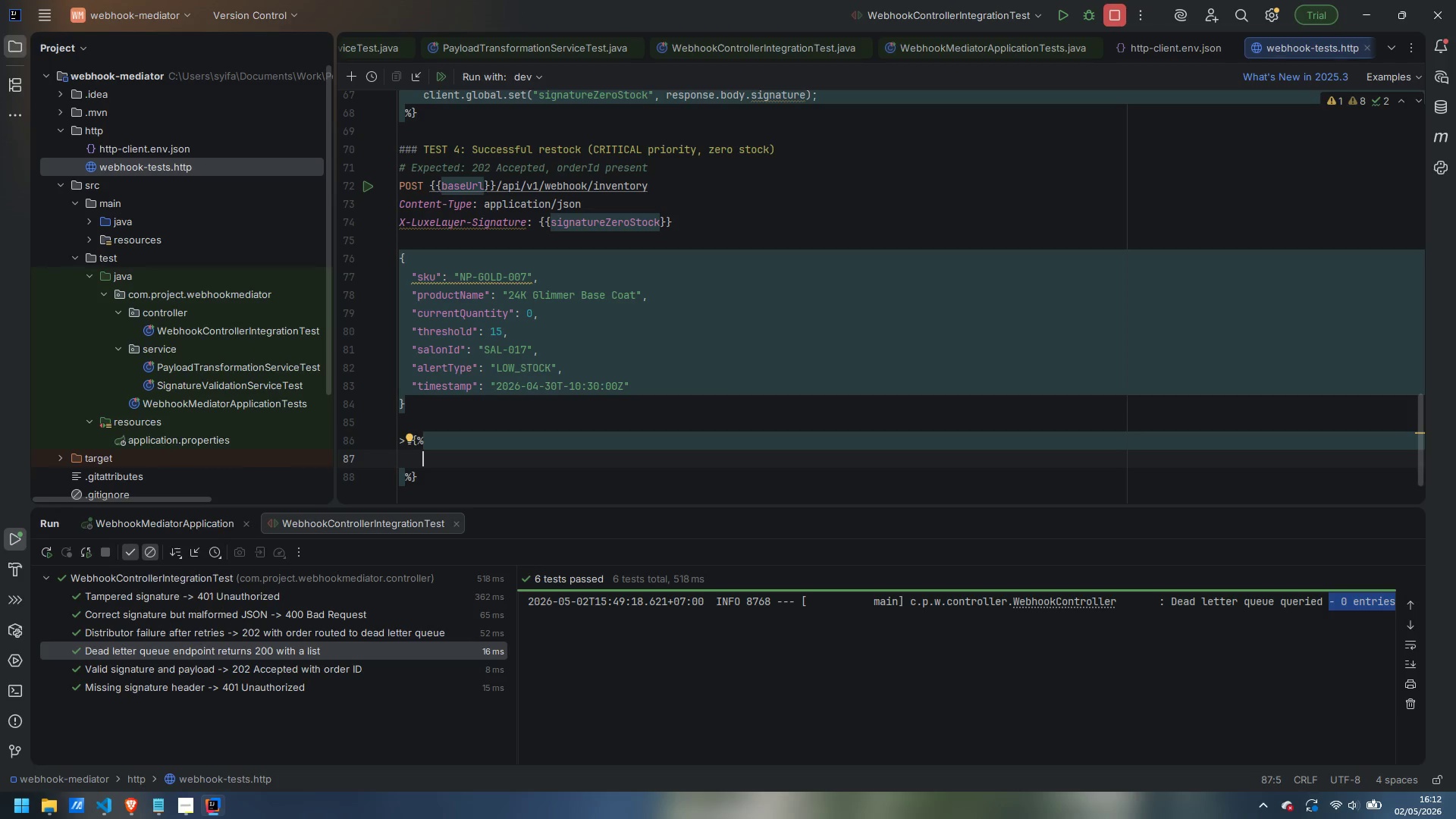 
type(client.test()
 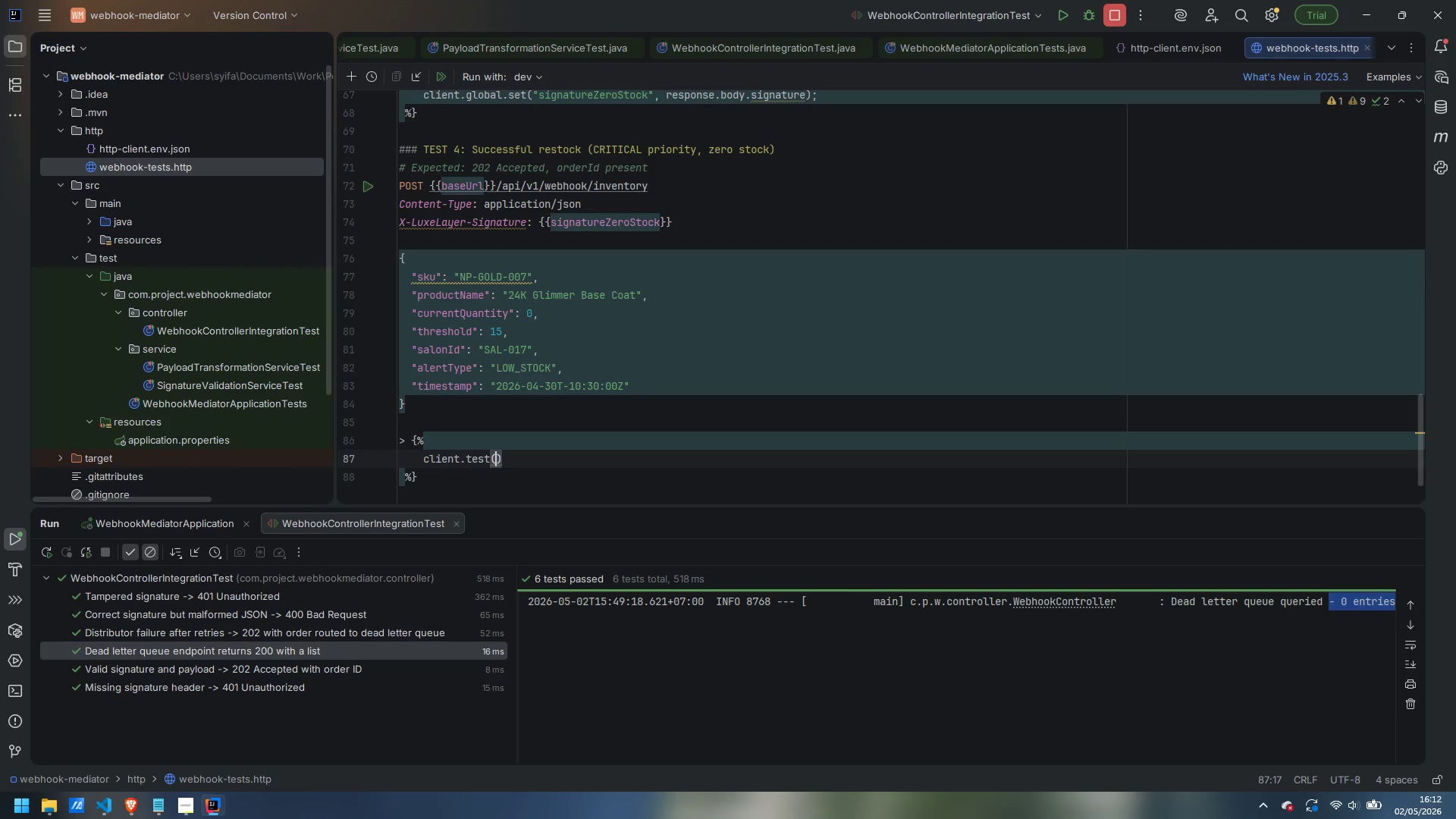 
type("Status is 202 Accepted)
 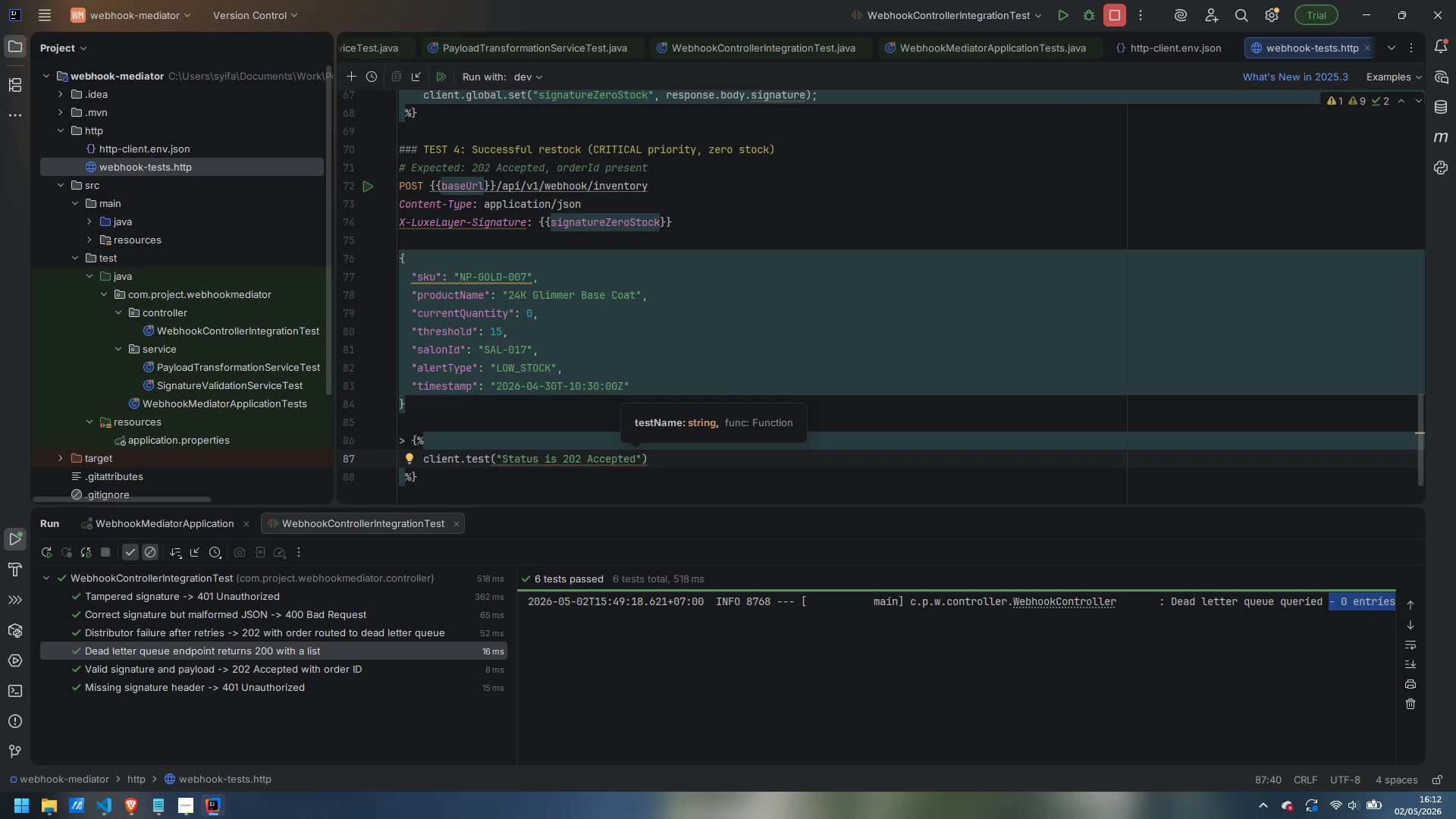 
key(ArrowRight)
 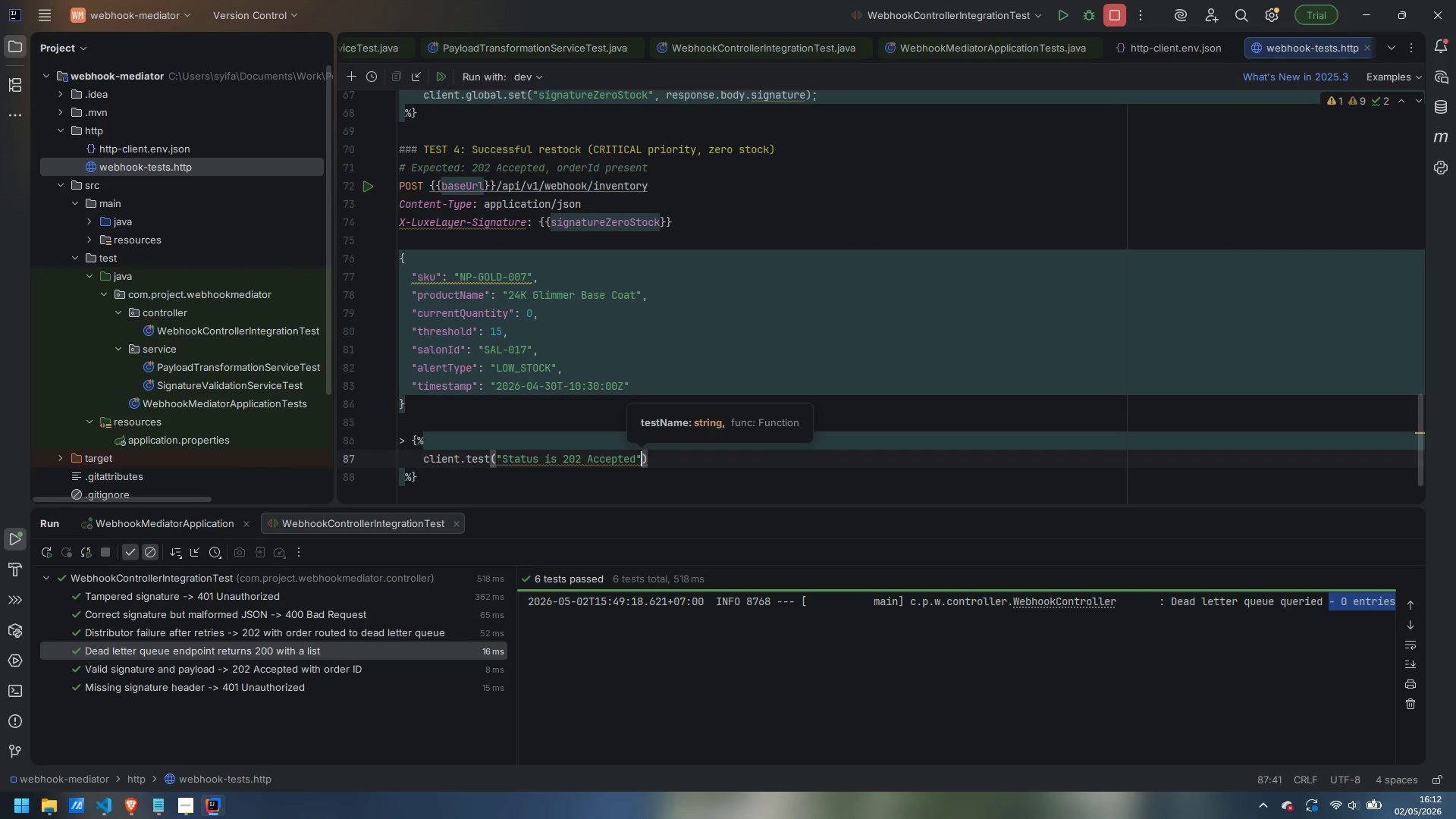 
type(, function() {)
 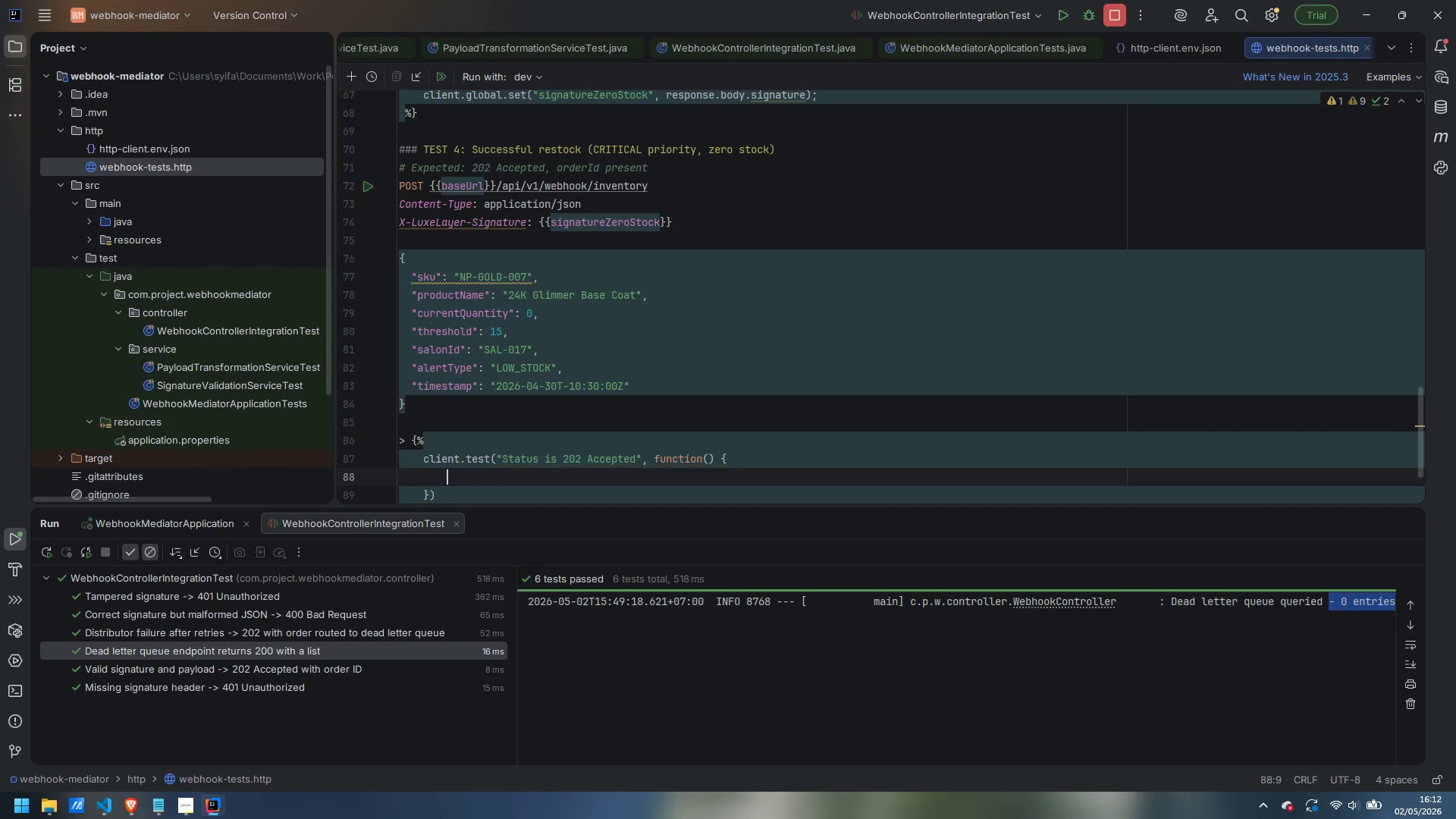 
 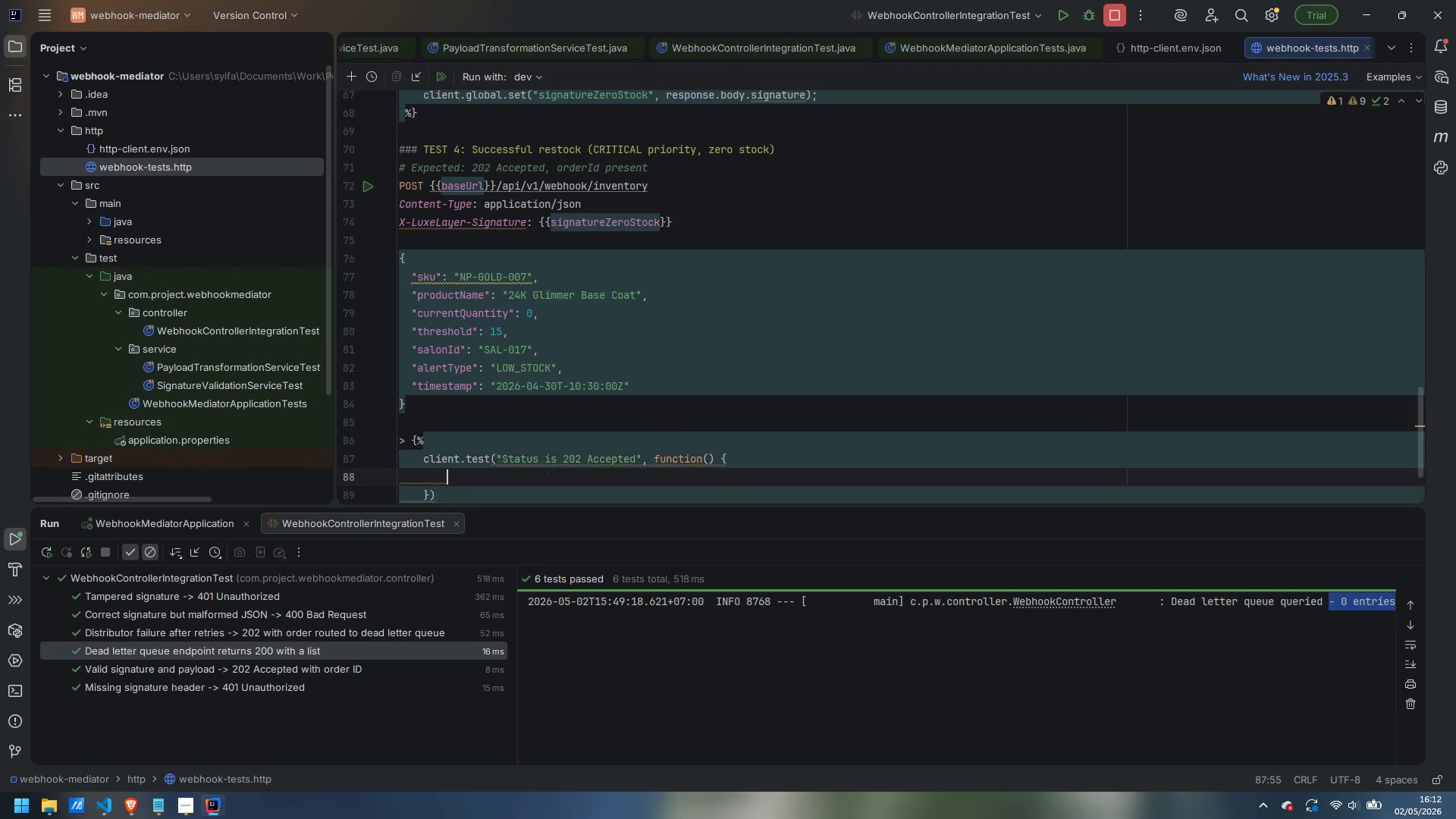 
key(Enter)
 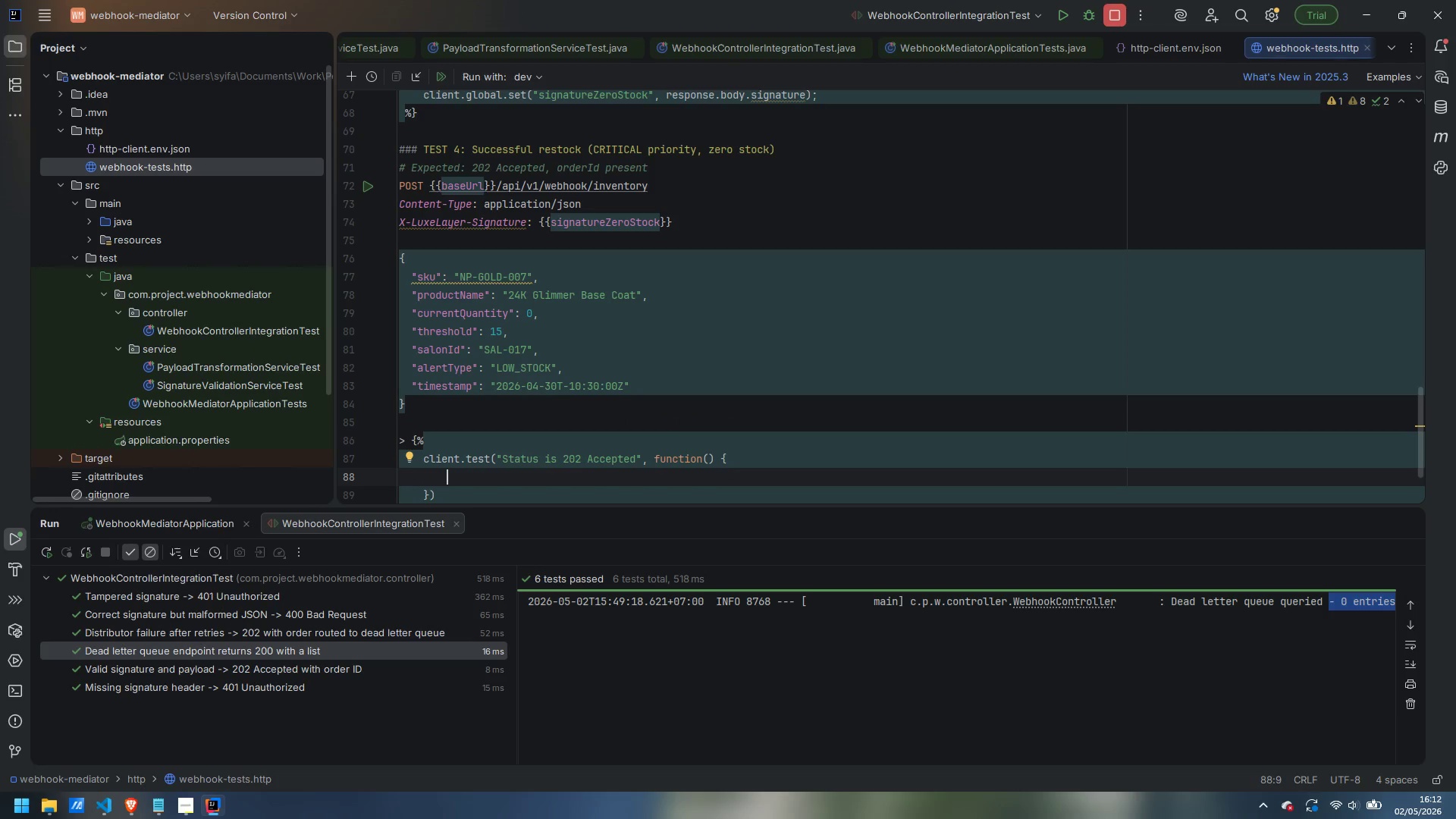 
type(client.assert(response.statuis)
key(Backspace)
key(Backspace)
type(s == 2)
key(Backspace)
key(Backspace)
type(= 202, )
 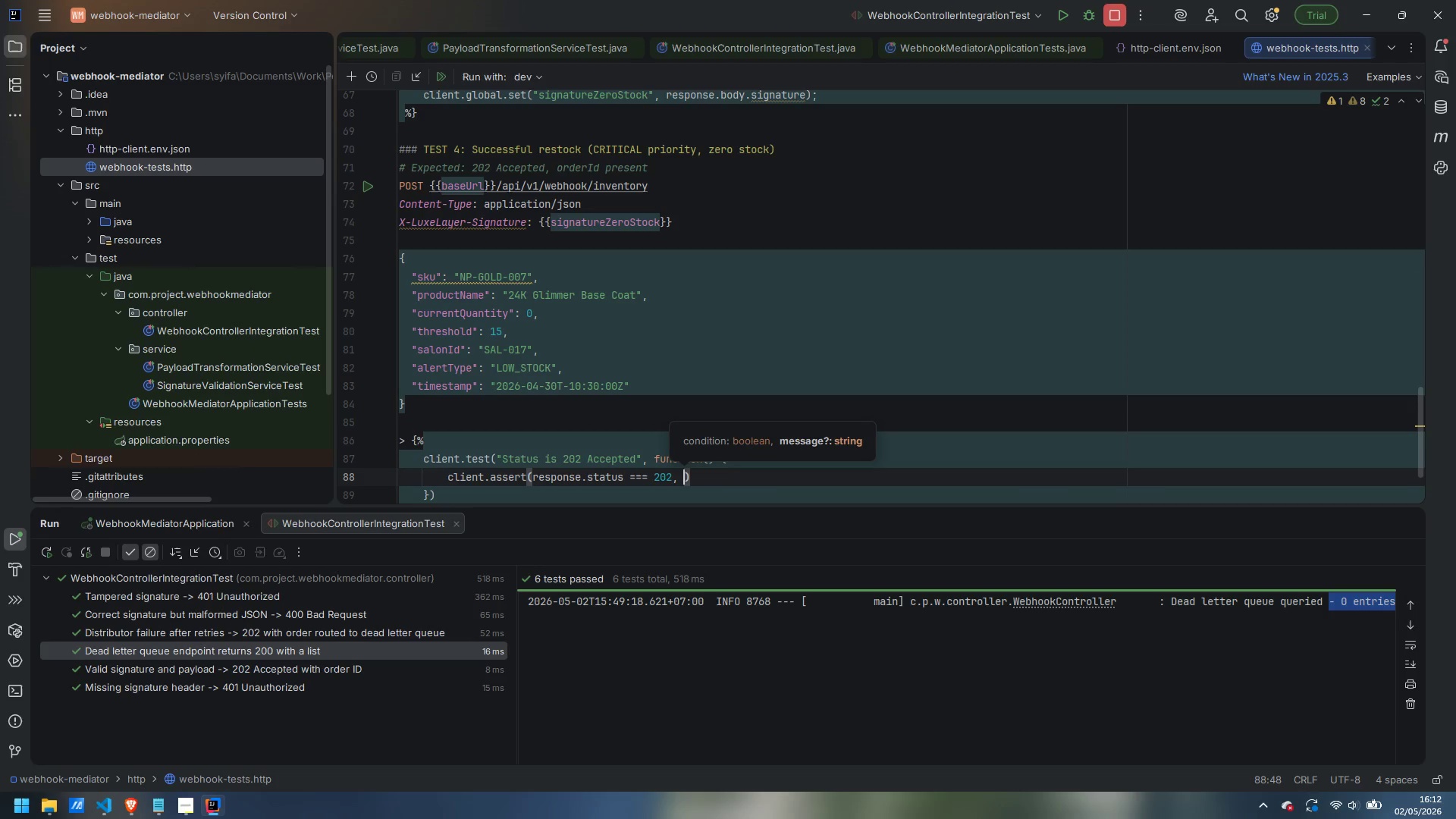 
wait(11.59)
 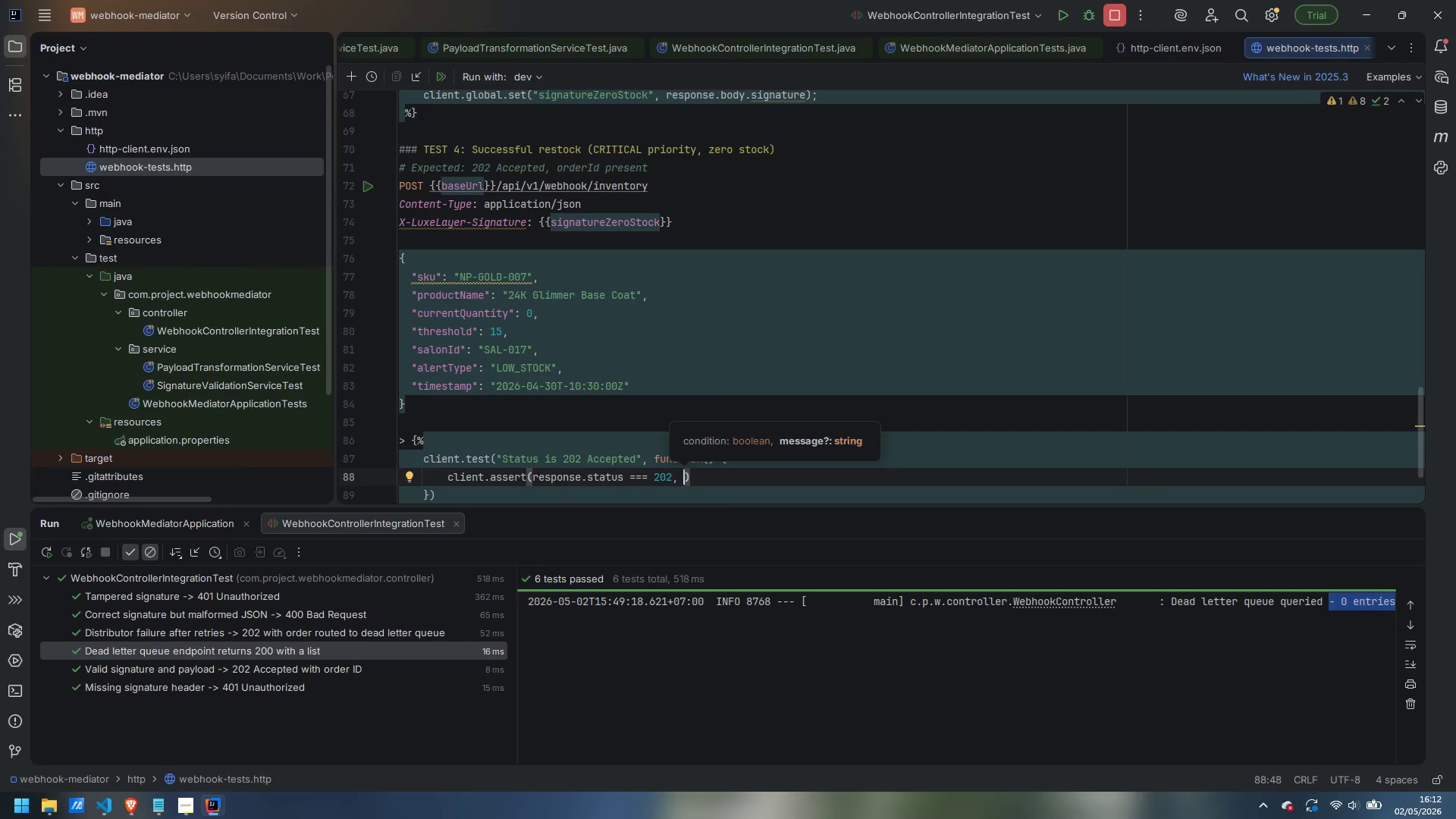 
type("Expected 2-2)
key(Backspace)
key(Backspace)
type(02 but ge)
key(Backspace)
type(ot )
 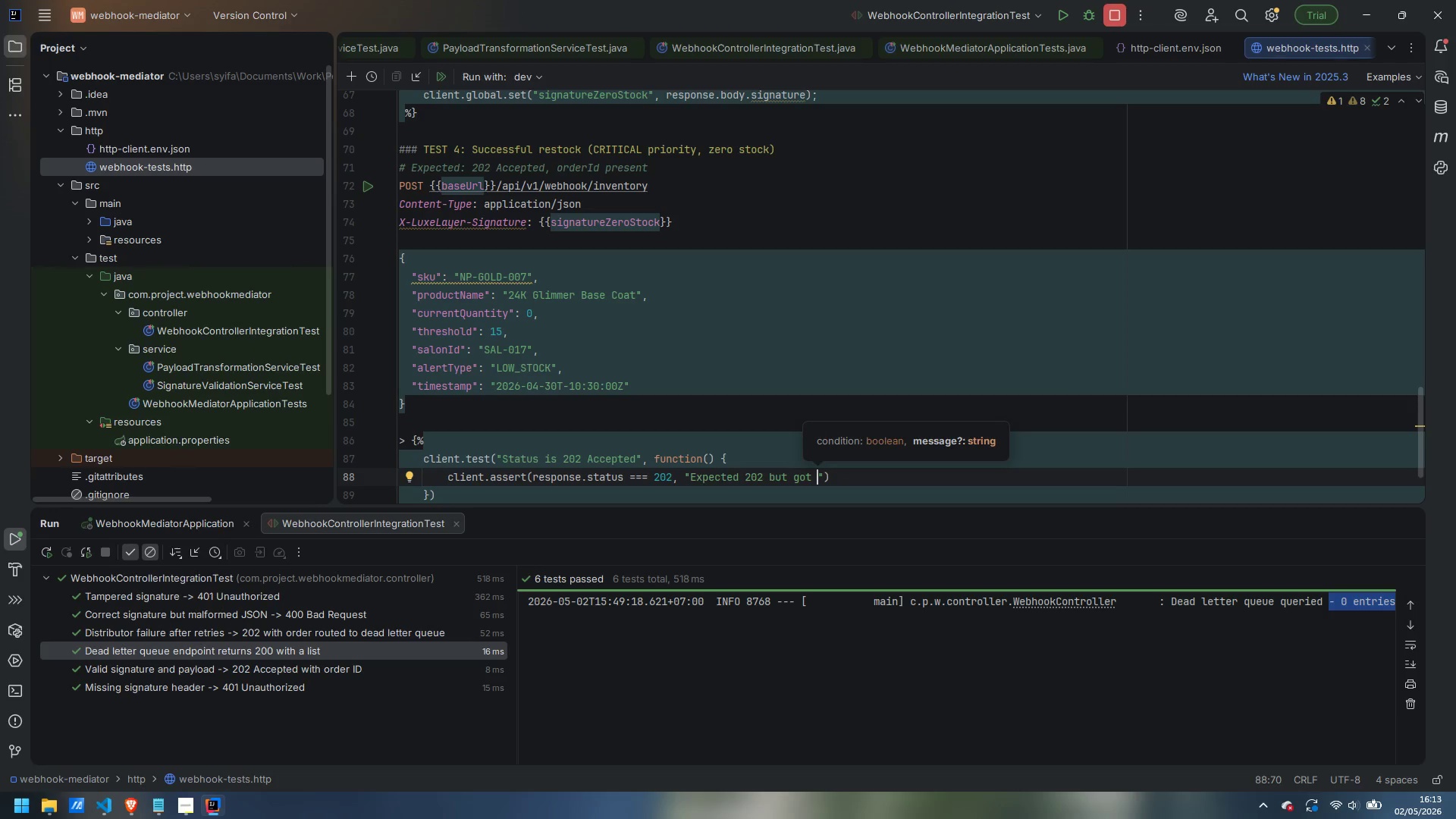 
key(ArrowRight)
 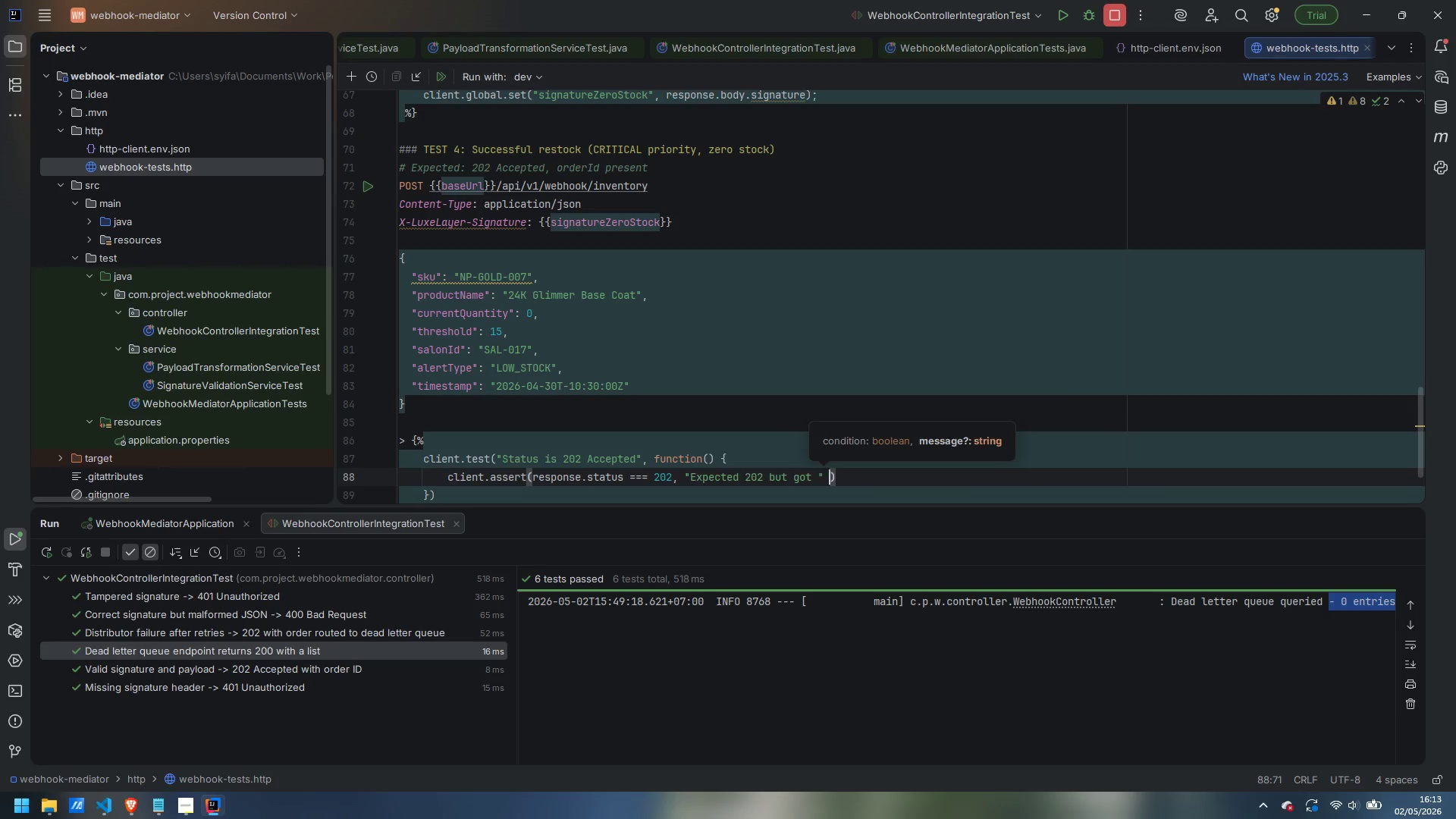 
type( + response.status)
 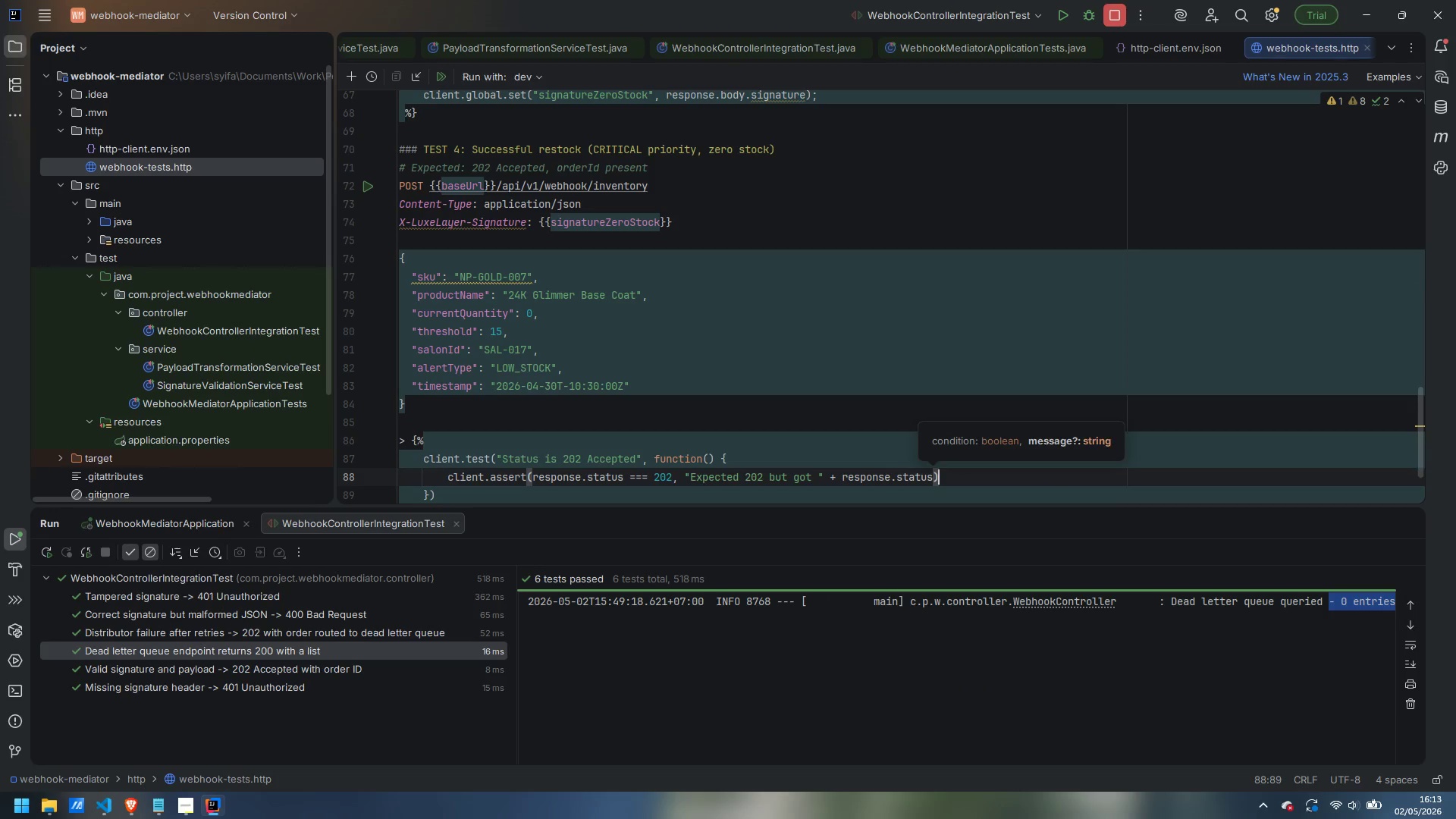 
 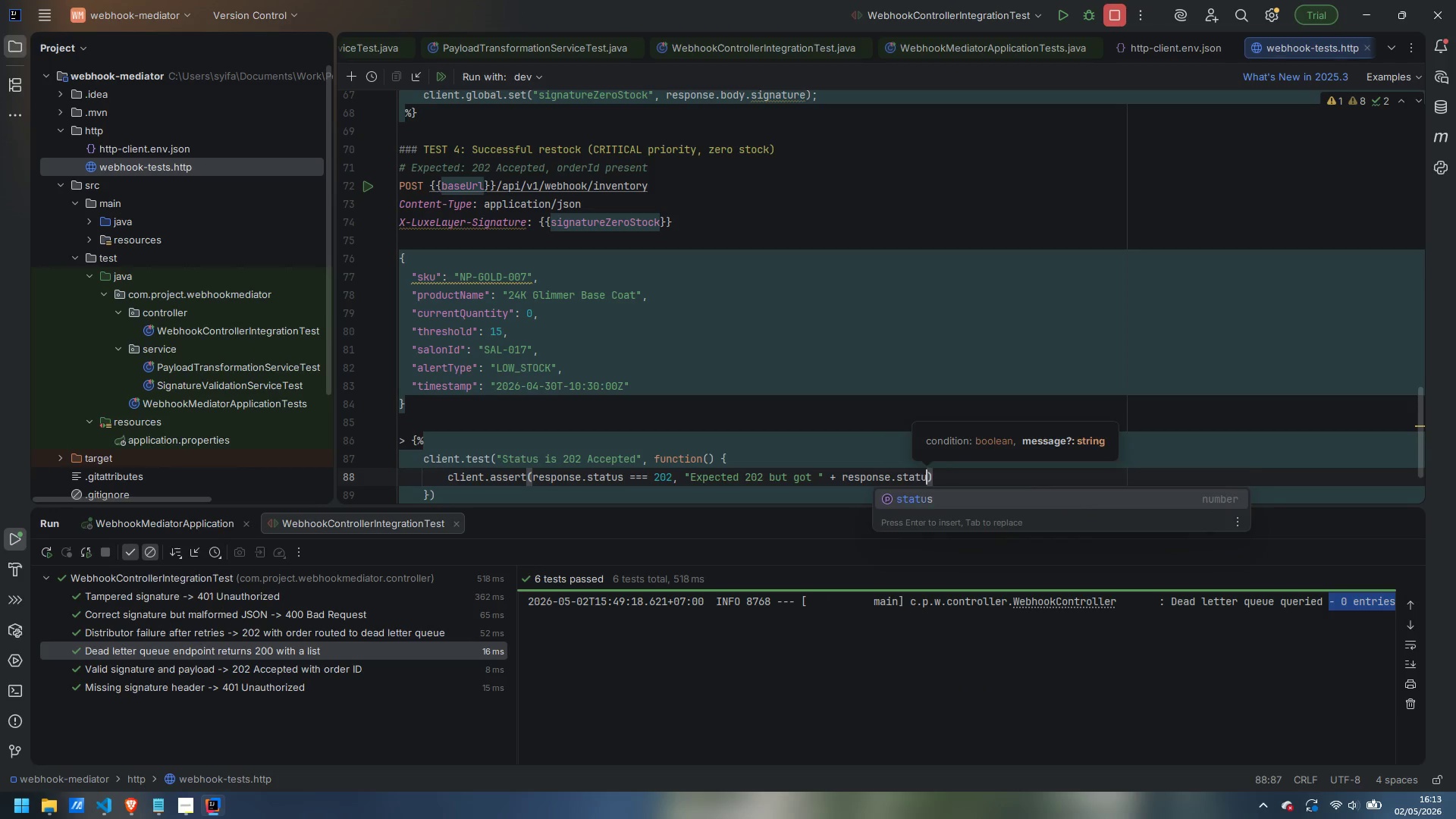 
key(ArrowRight)
 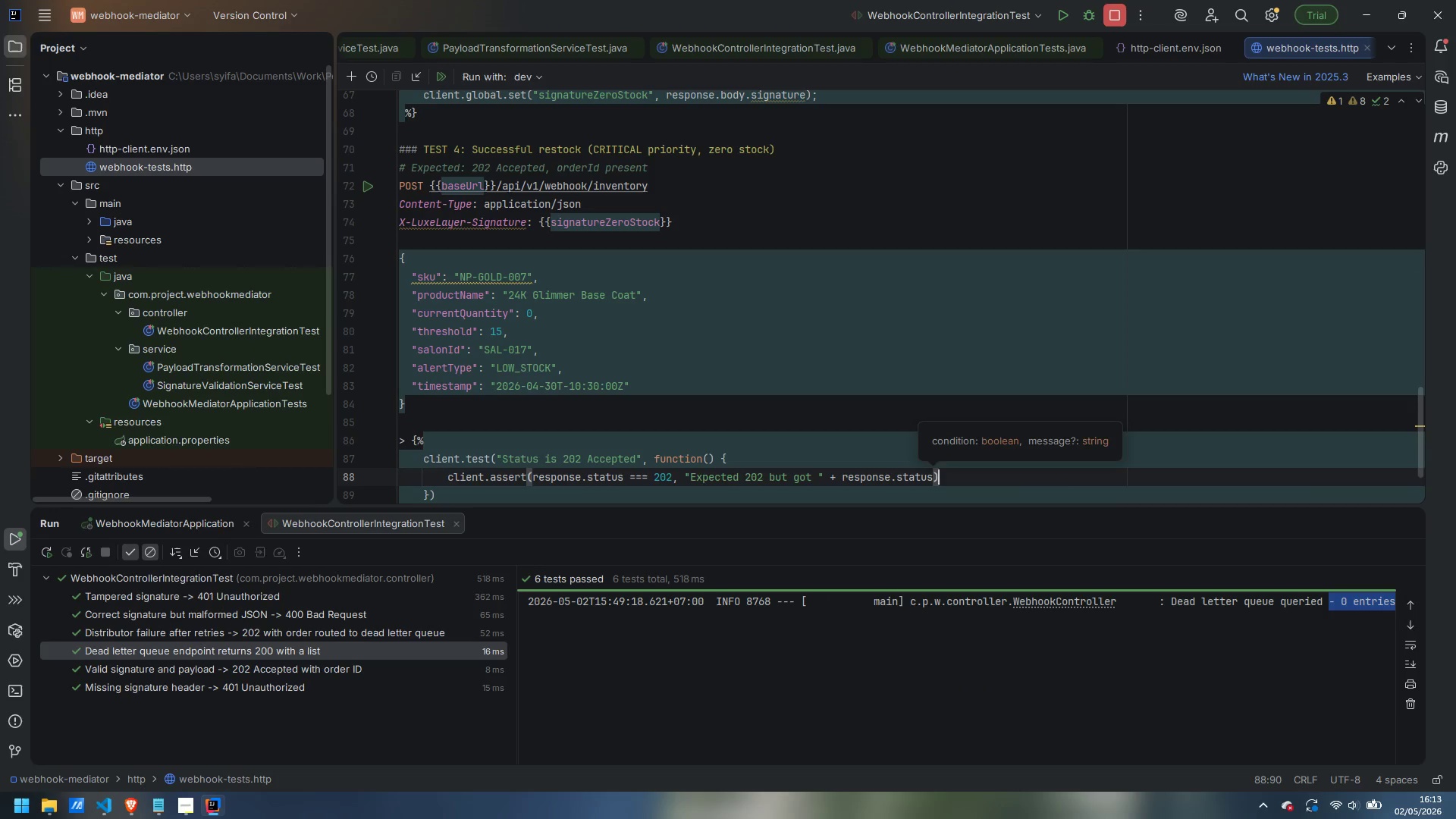 
key(Semicolon)
 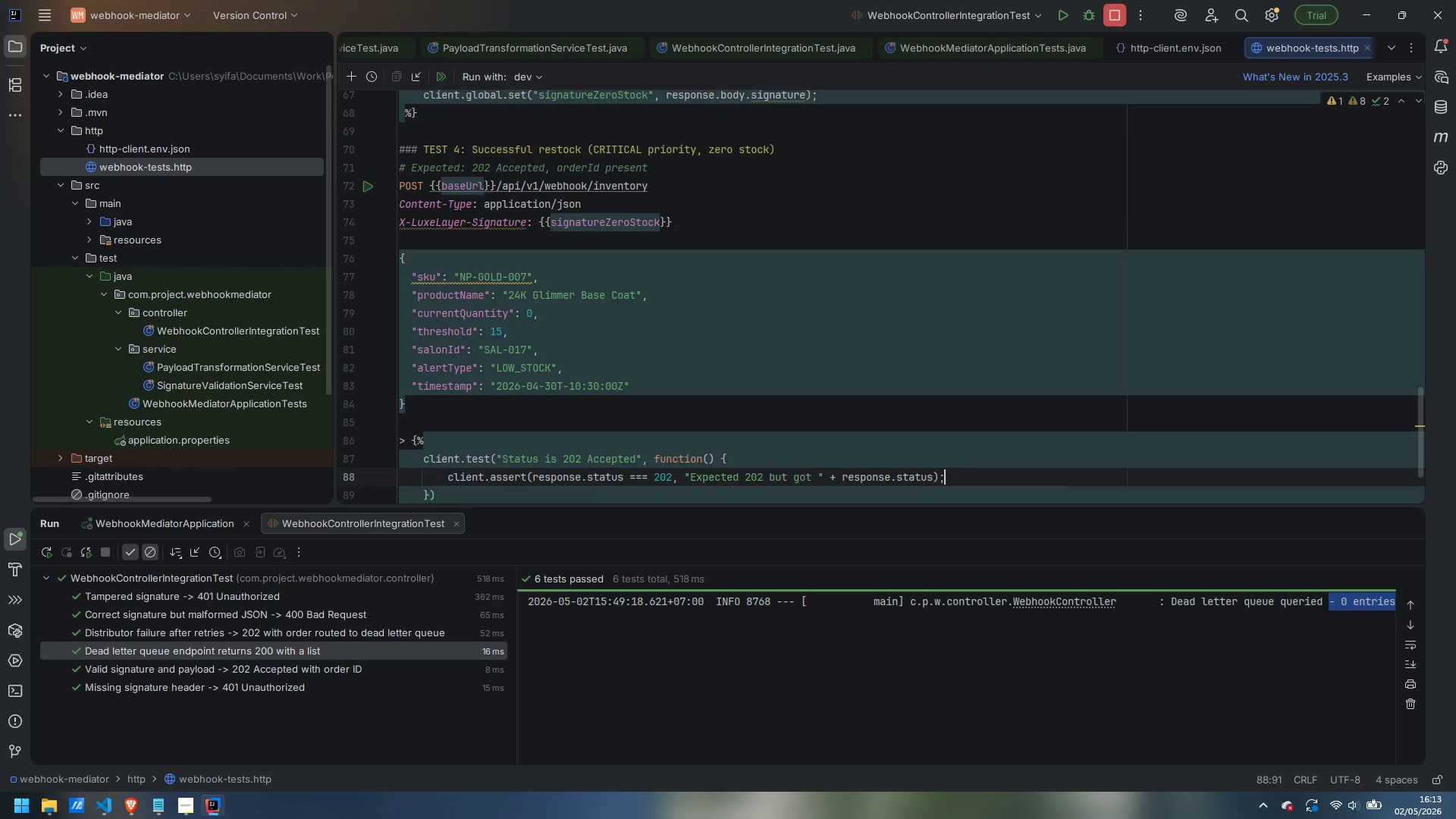 
key(ArrowDown)
 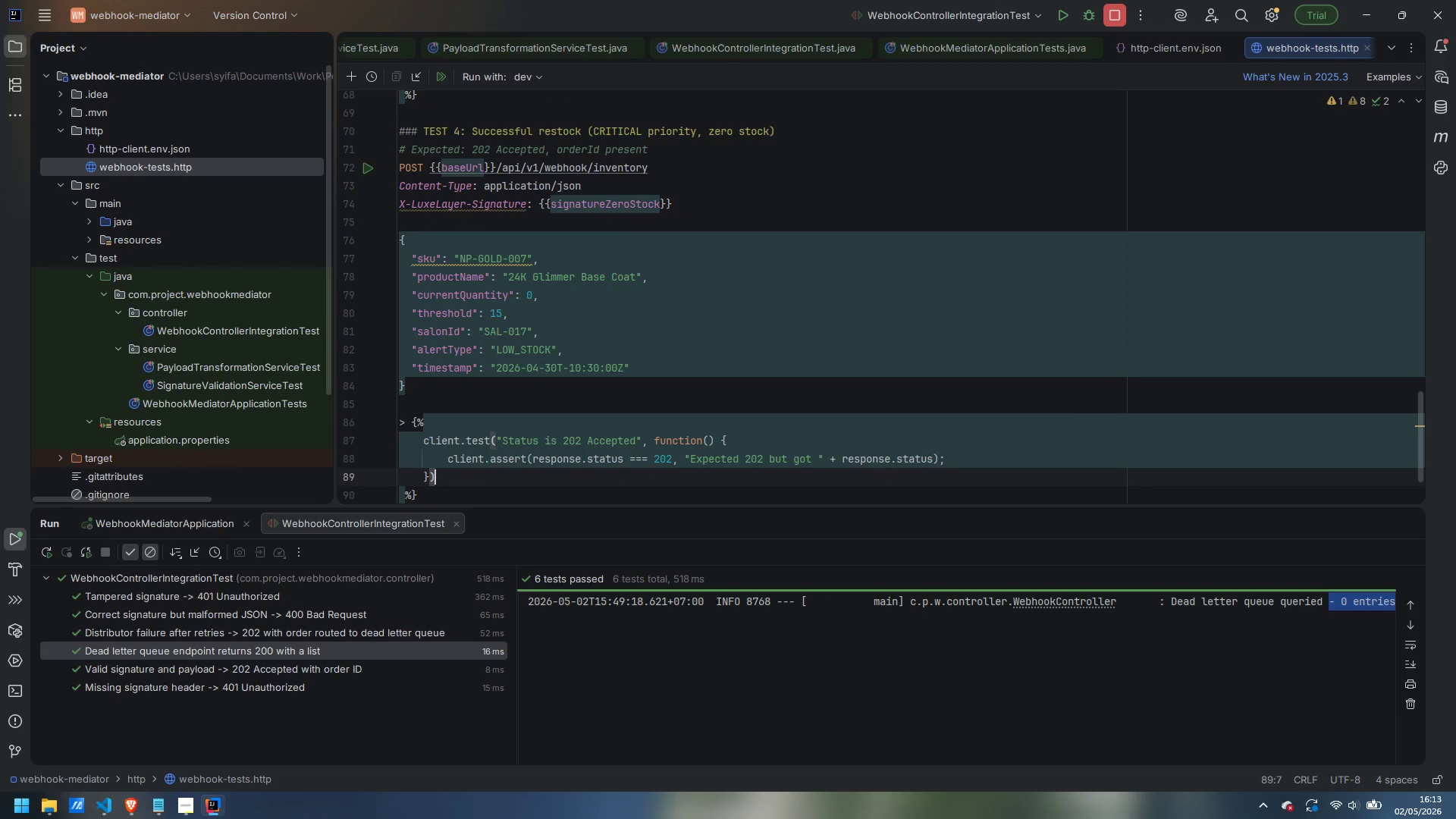 
key(Semicolon)
 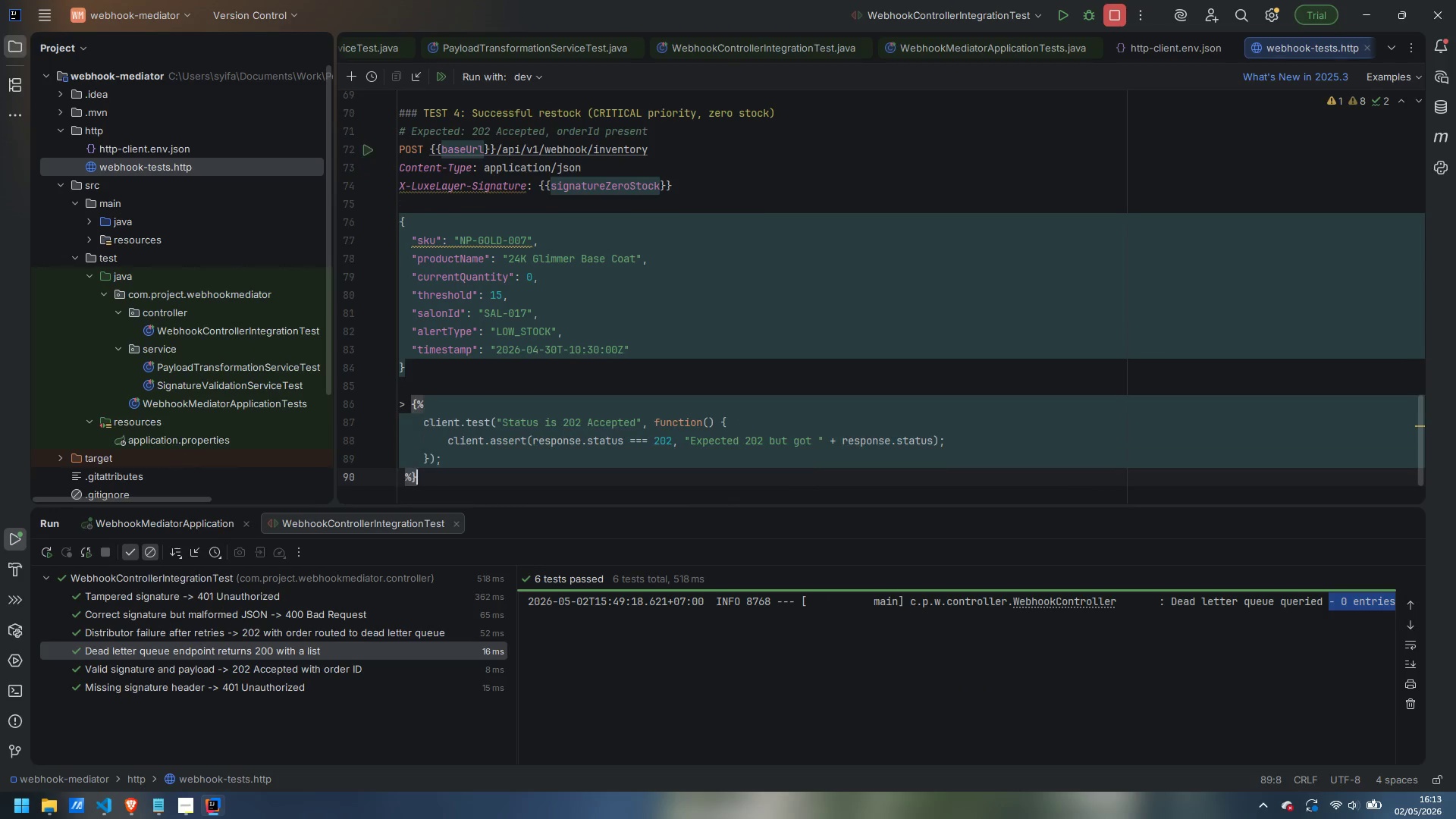 
key(ArrowDown)
 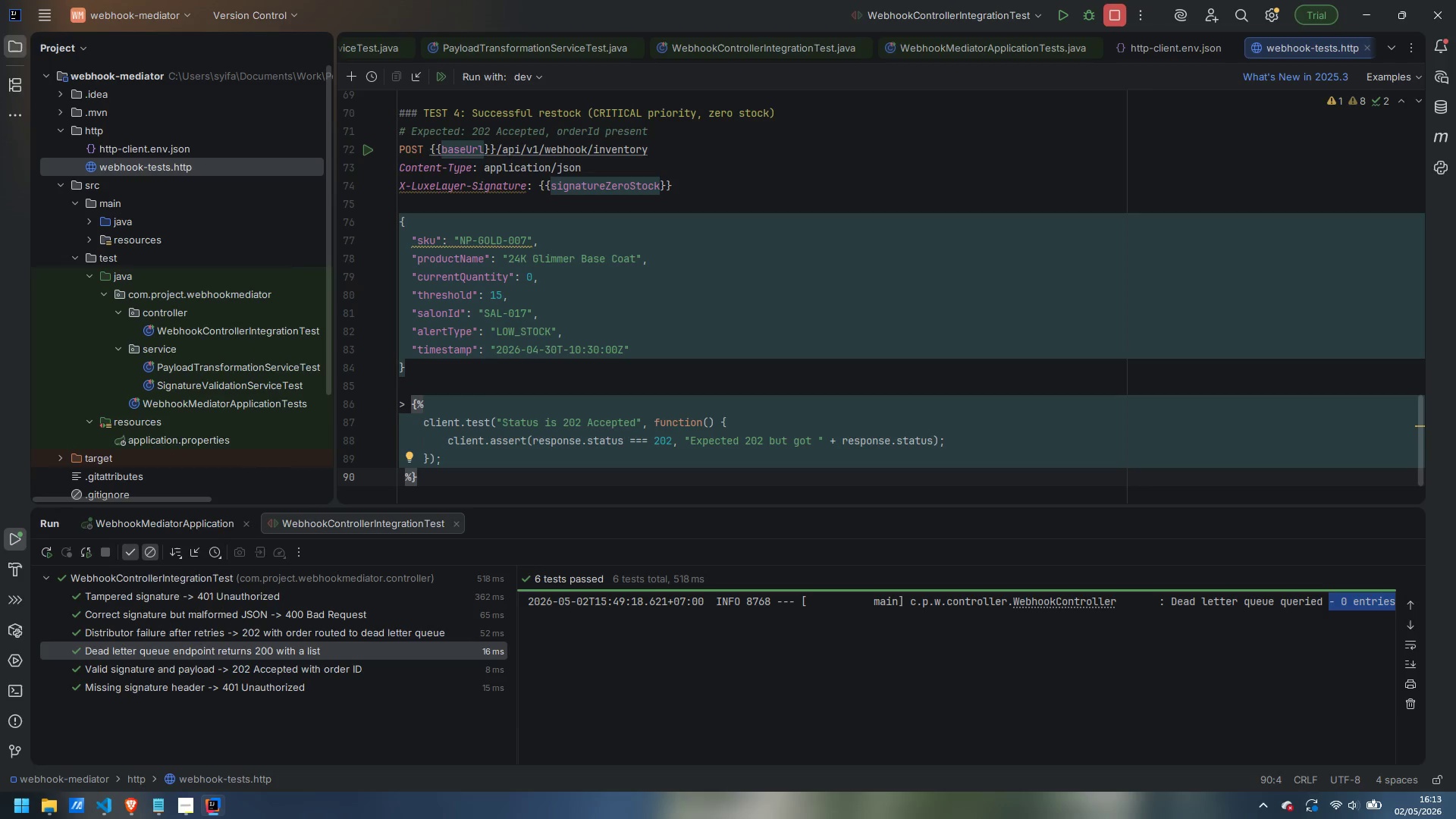 
key(ArrowUp)
 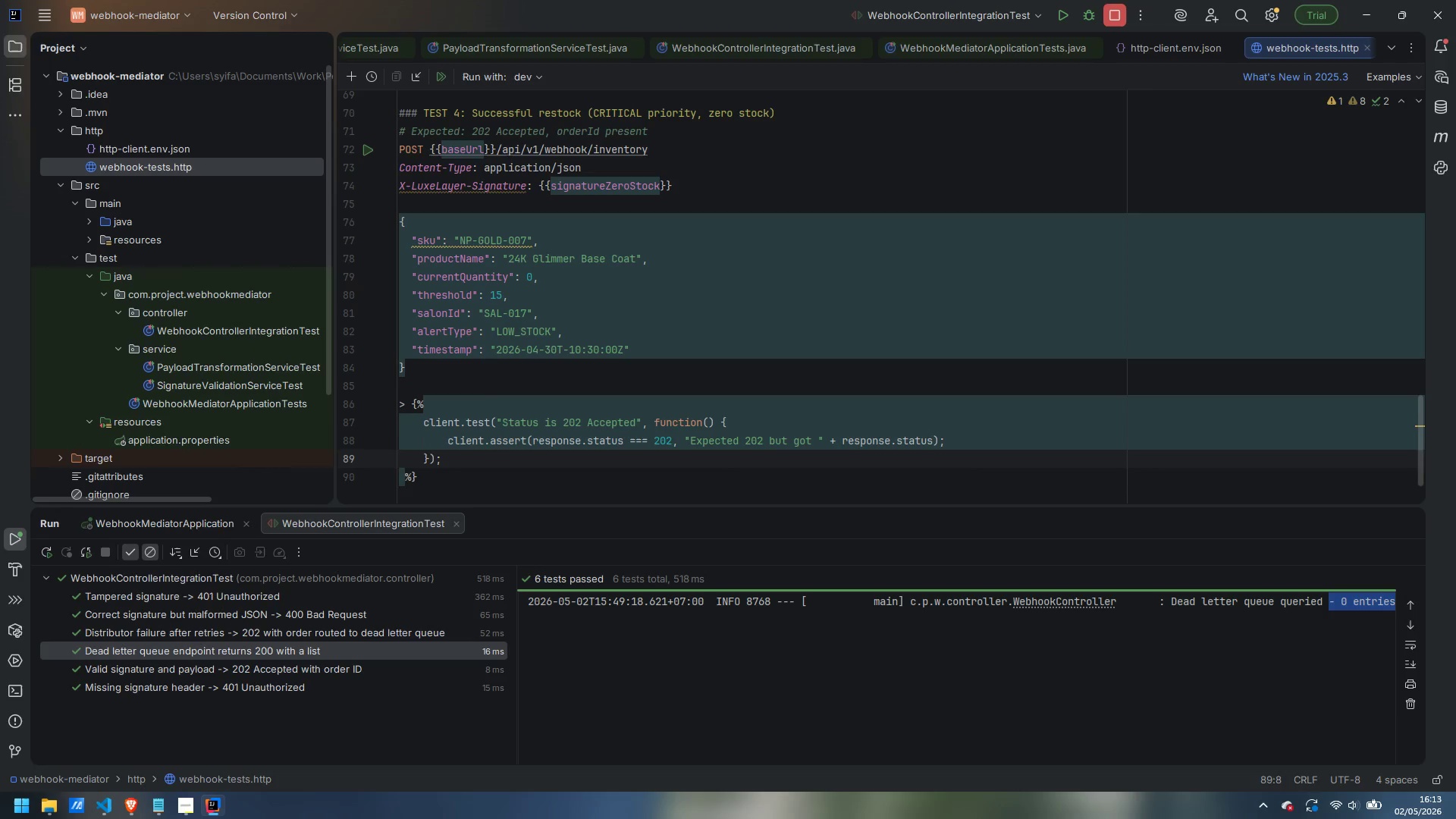 
key(Enter)
 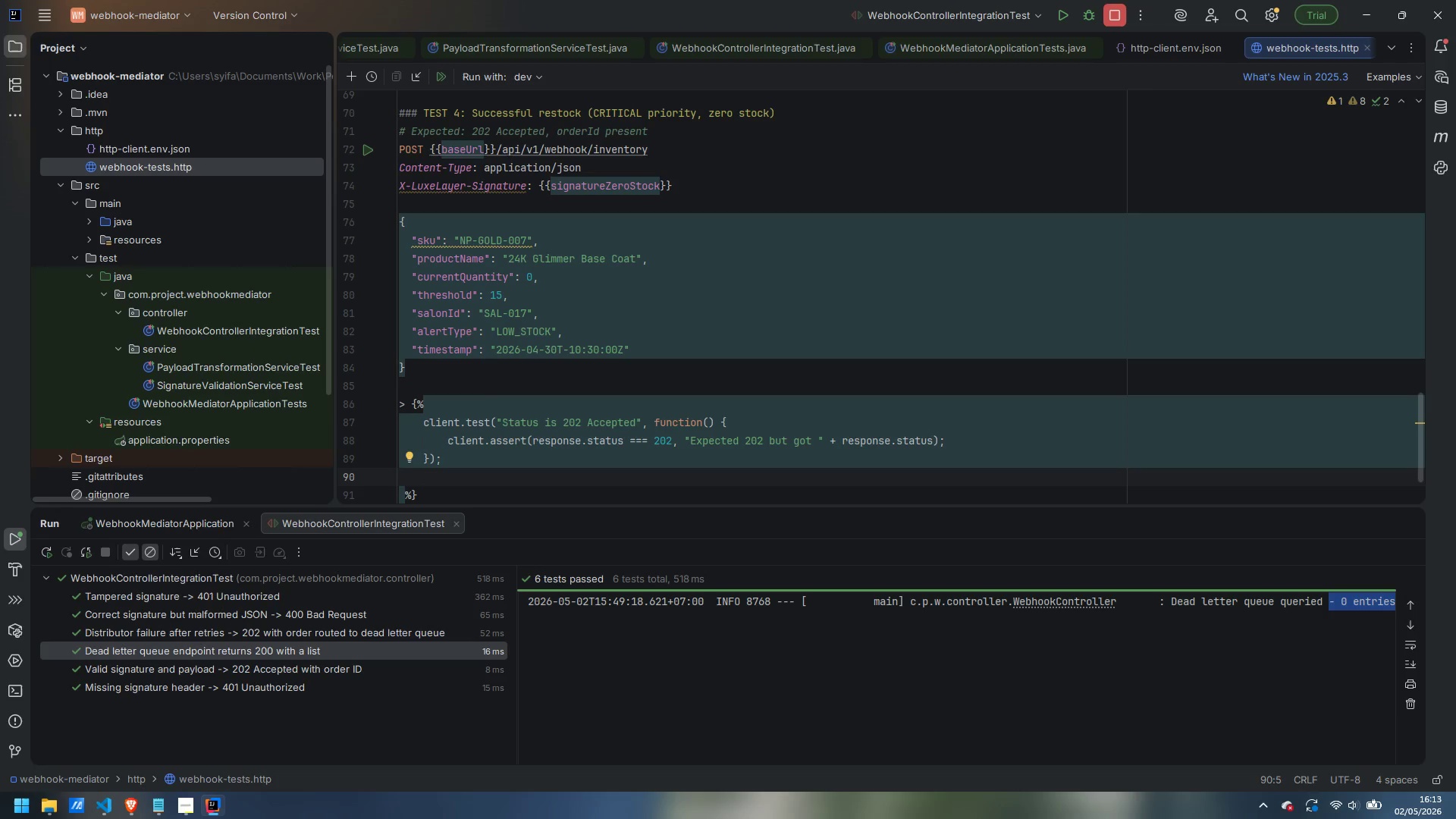 
type(client.test("Response contains an orderId)
 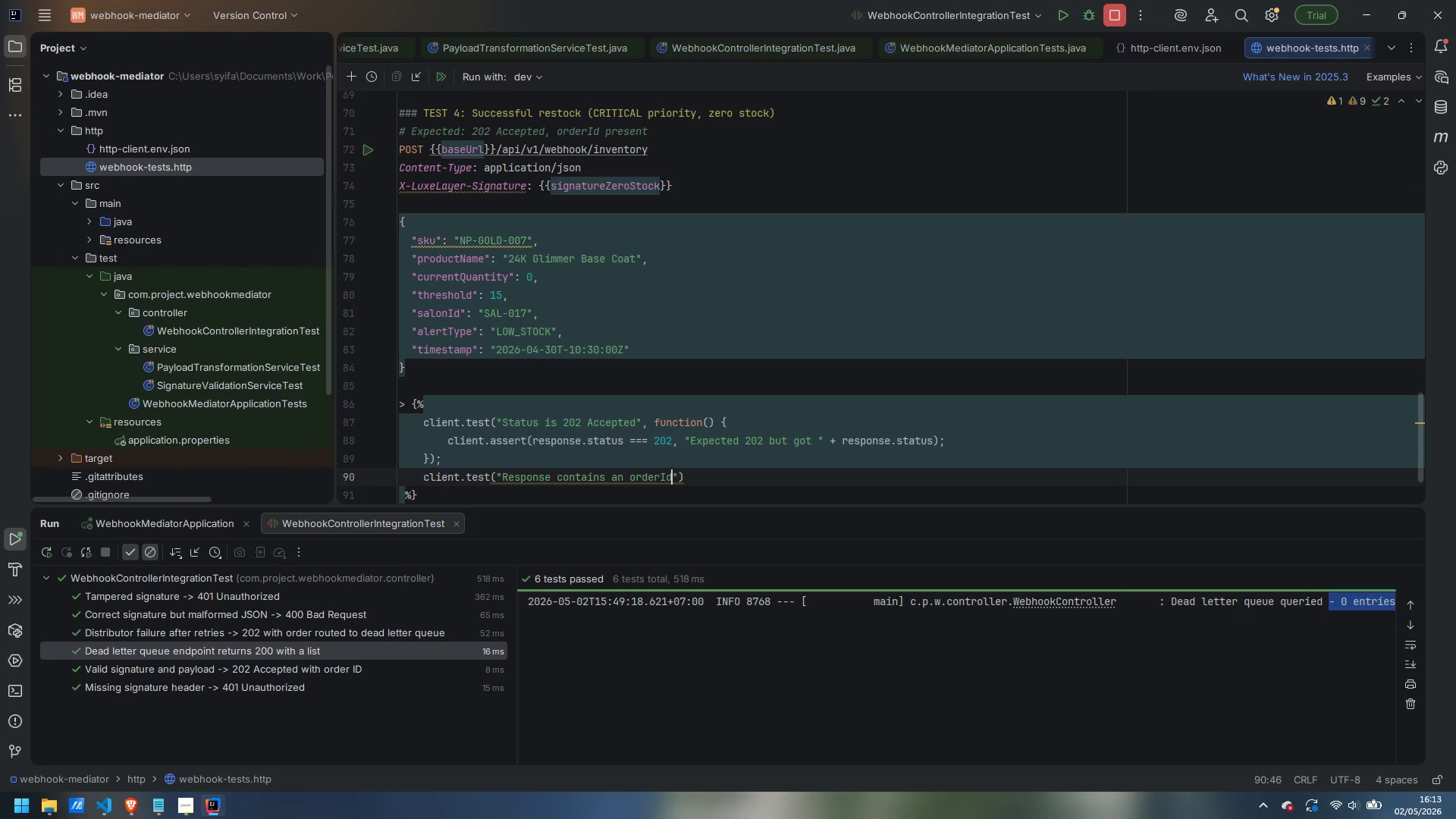 
key(ArrowRight)
 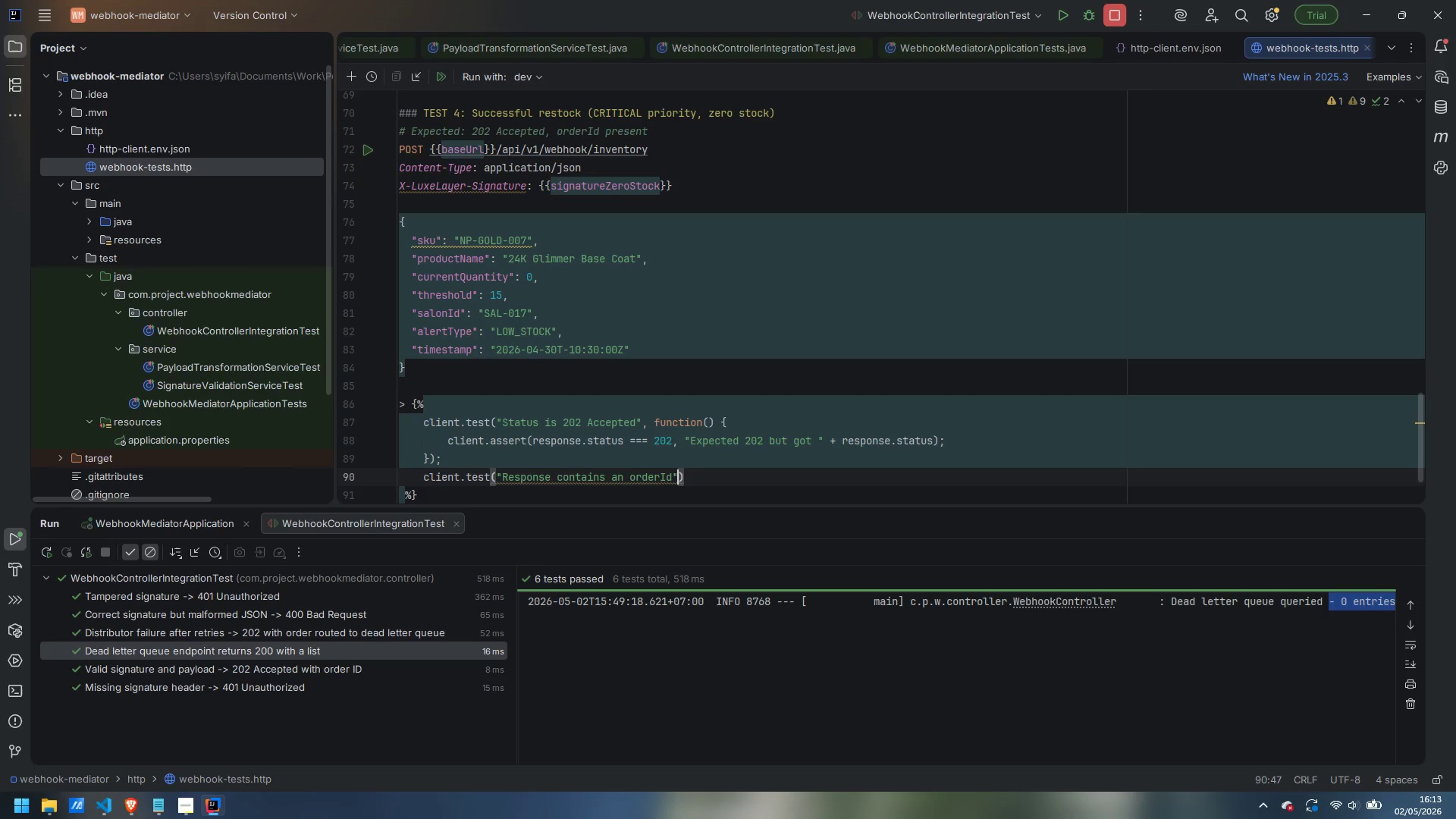 
type(, function() {)
 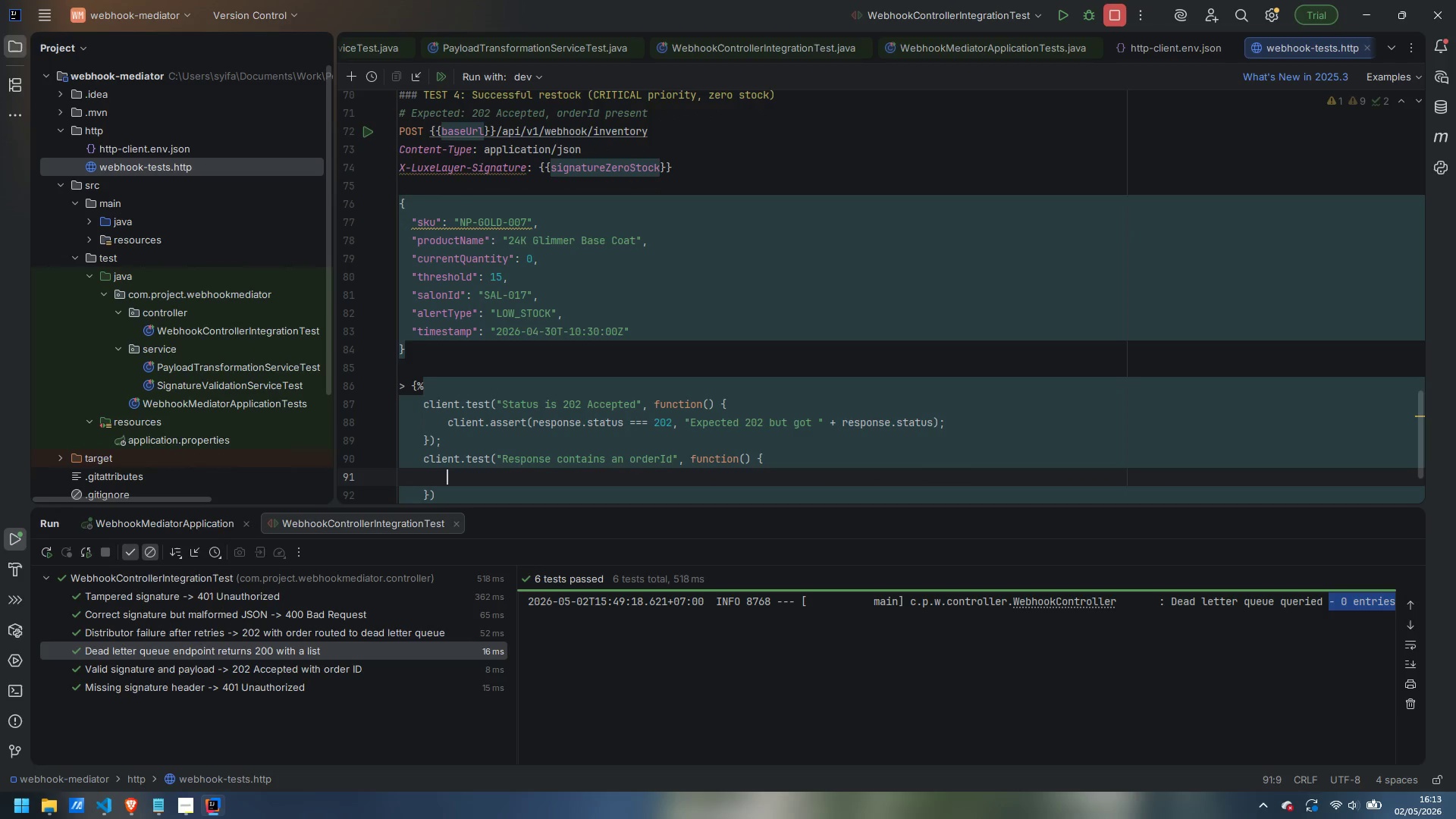 
 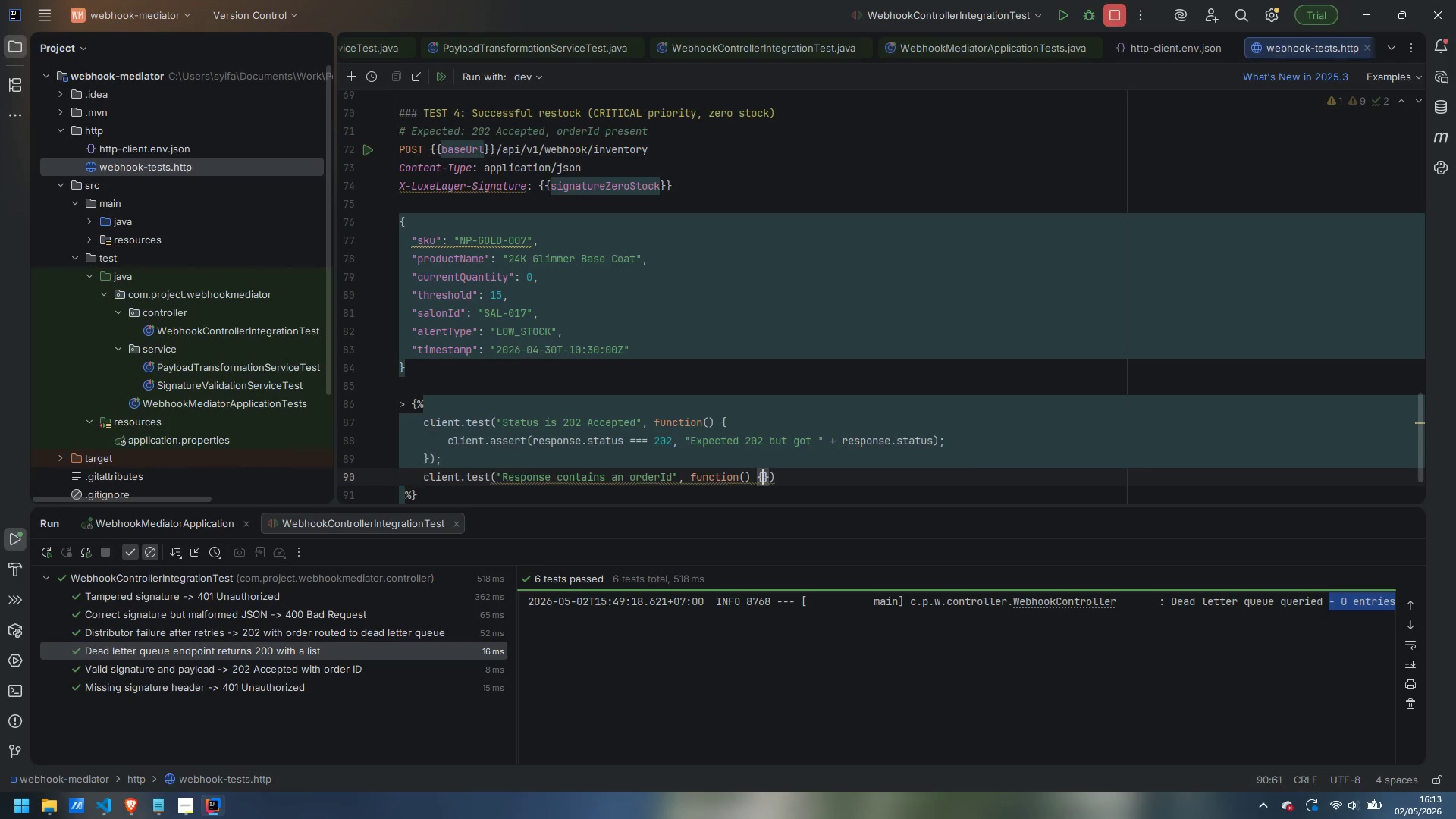 
key(Enter)
 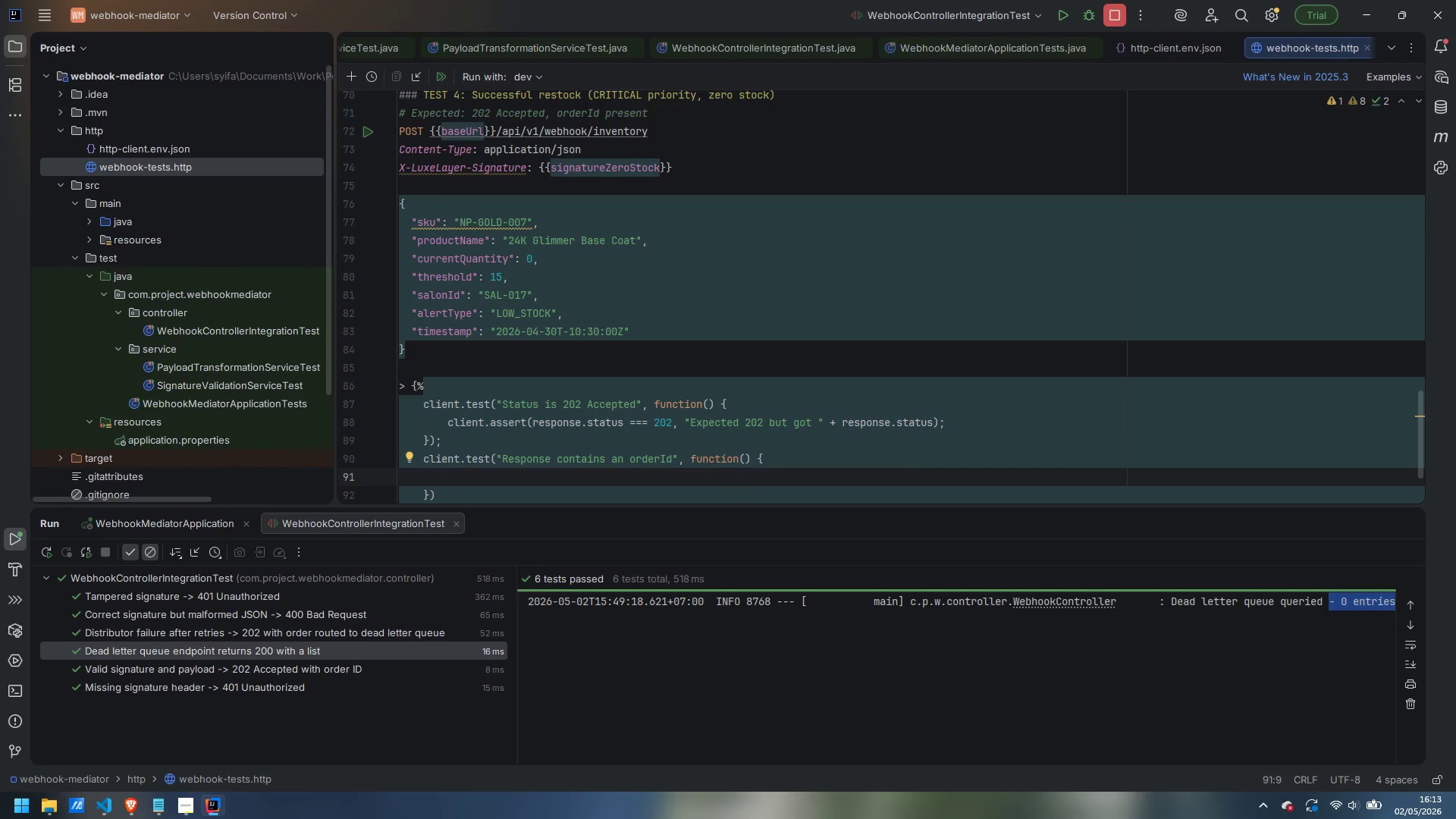 
type(client.assert(response.body.orderId !==)
 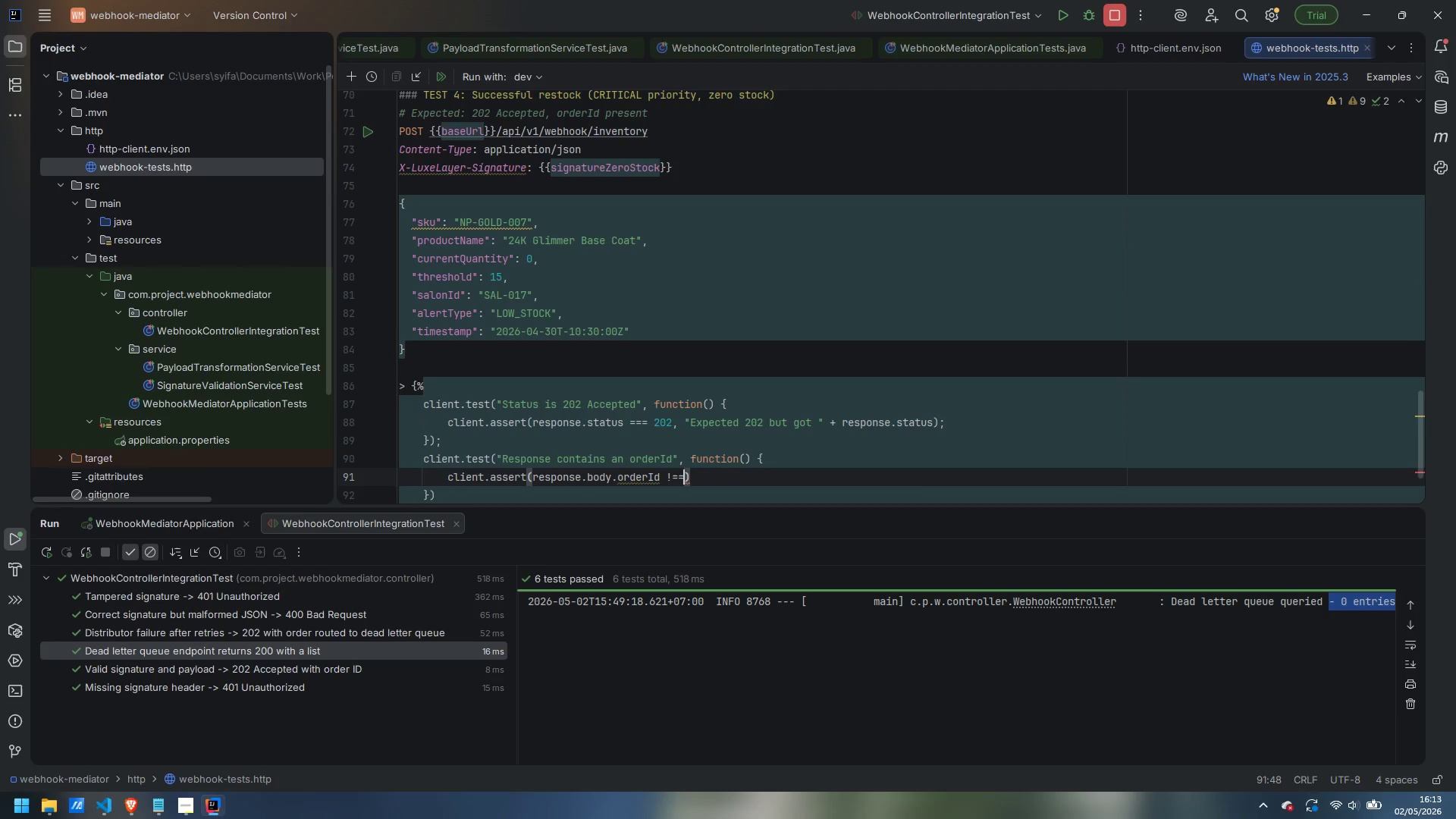 
type( undefined, "orderId is minss)
key(Backspace)
key(Backspace)
key(Backspace)
type(ssing)
 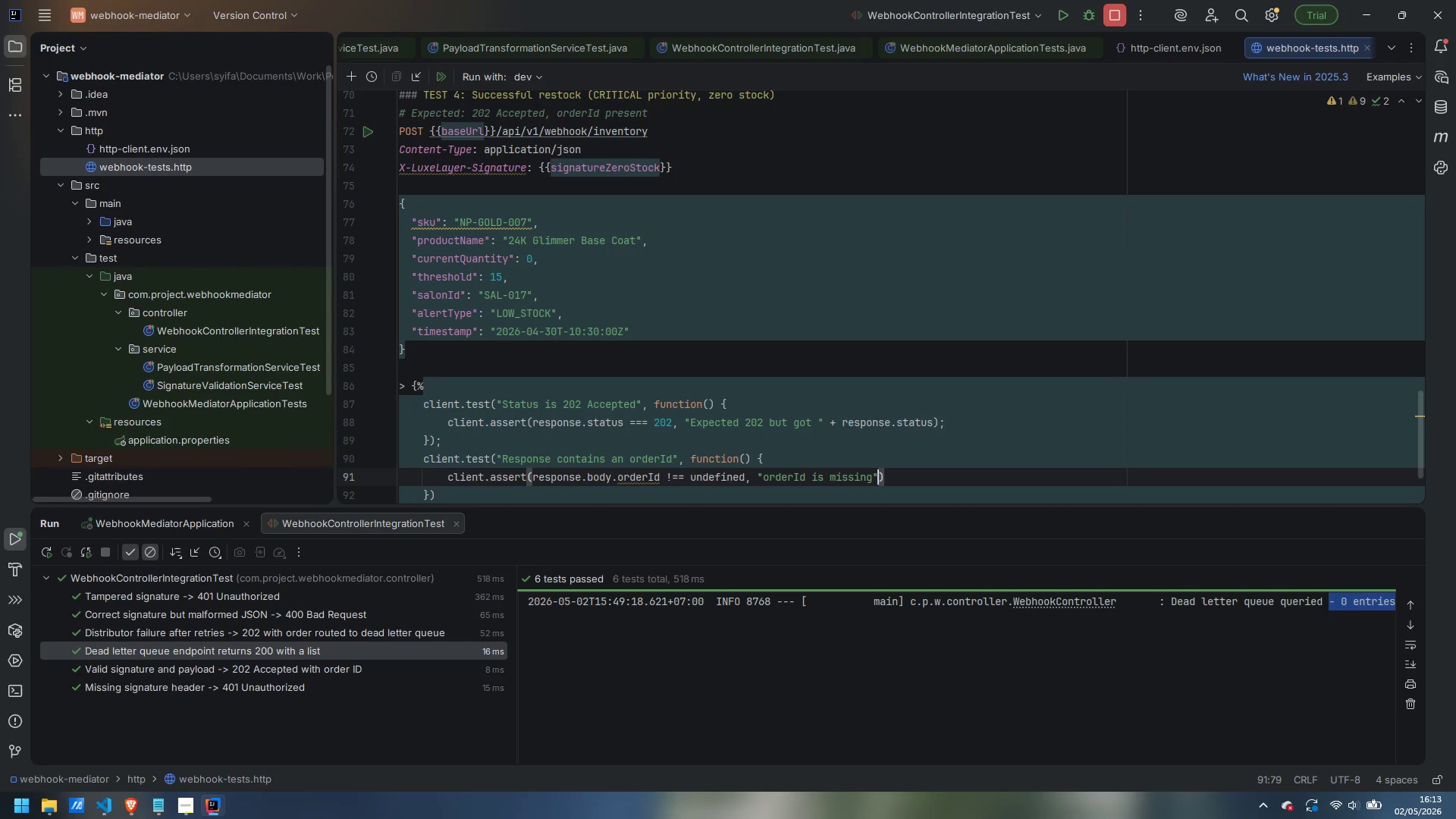 
key(ArrowRight)
 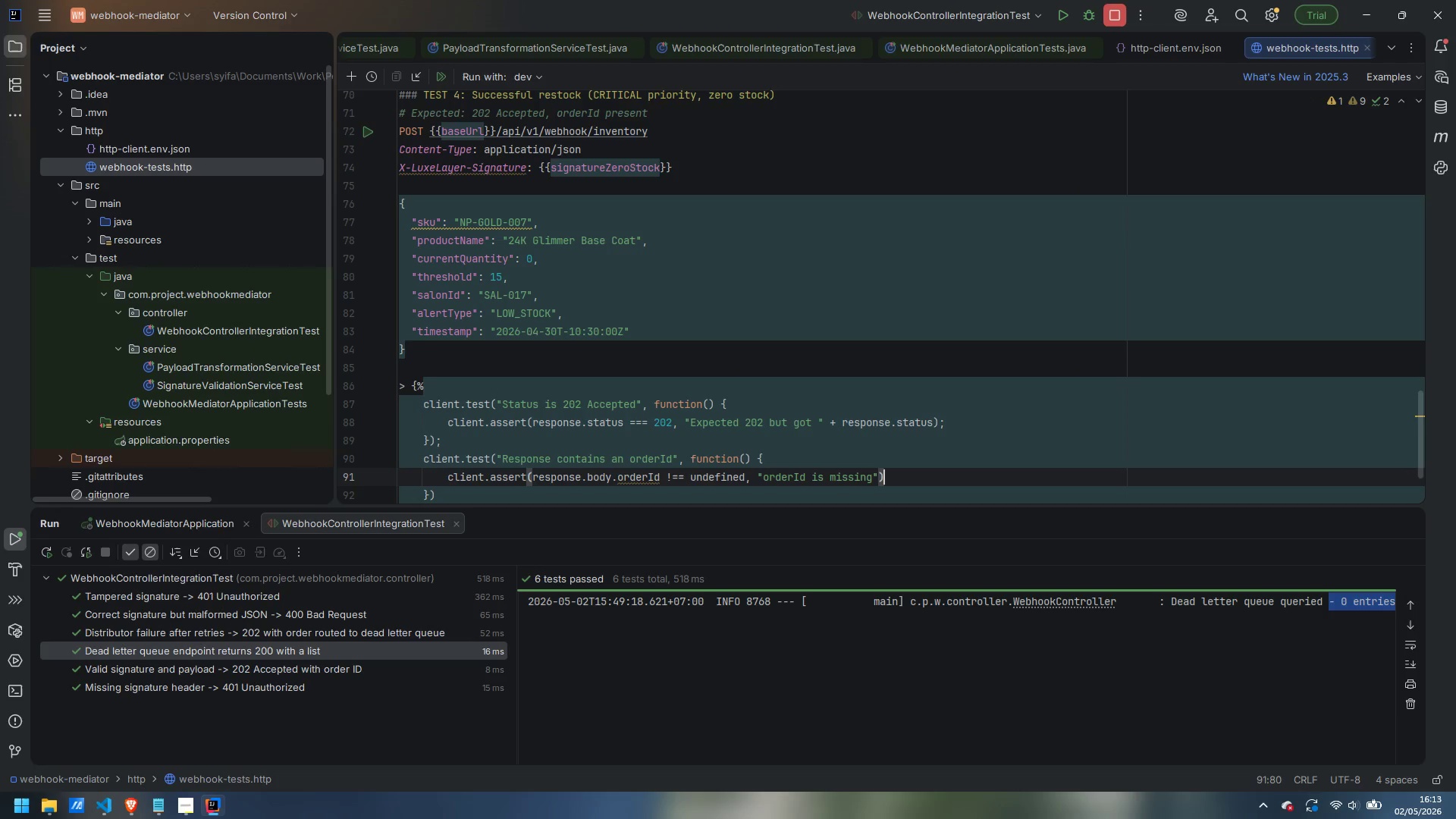 
key(ArrowRight)
 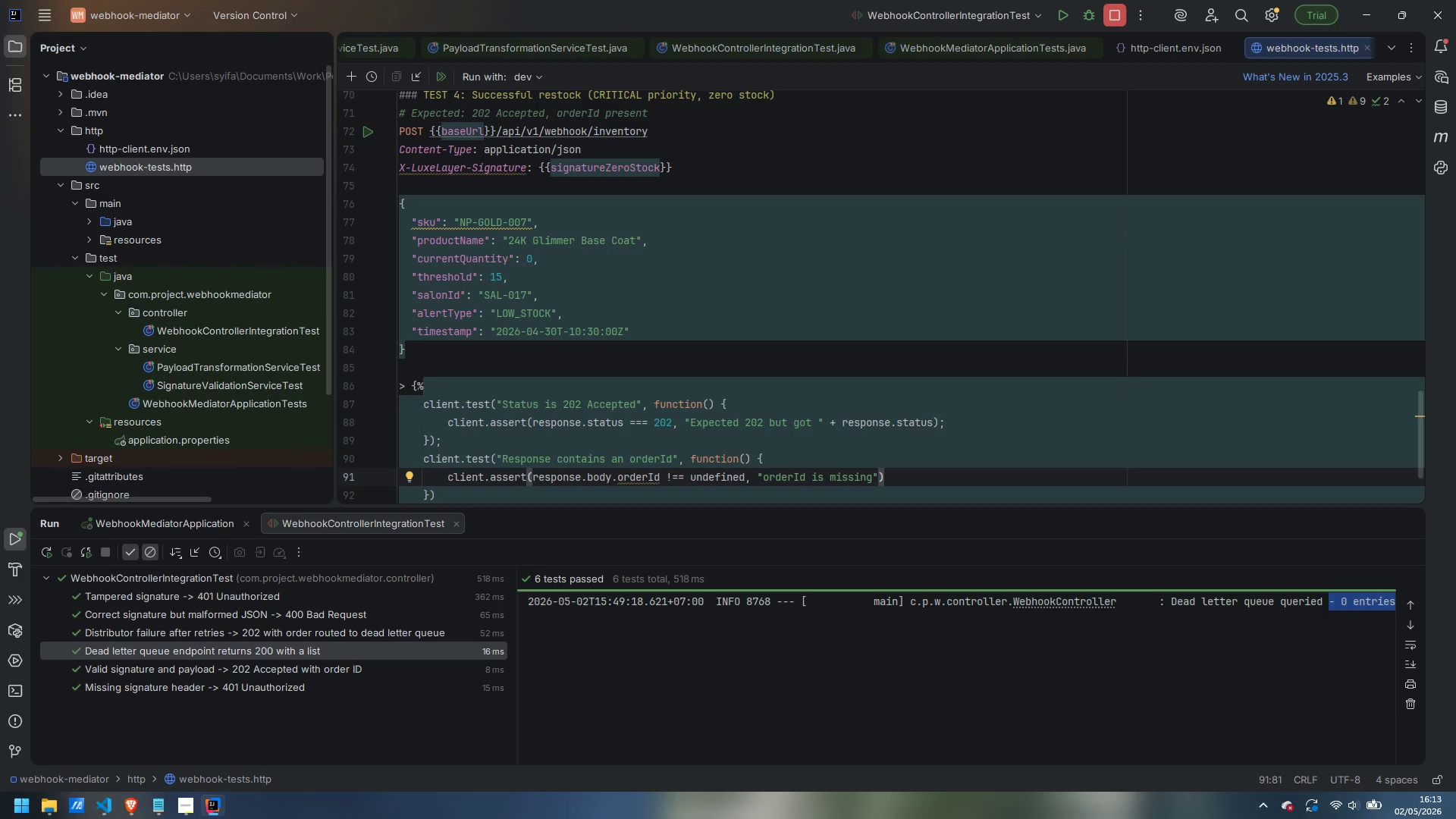 
key(Semicolon)
 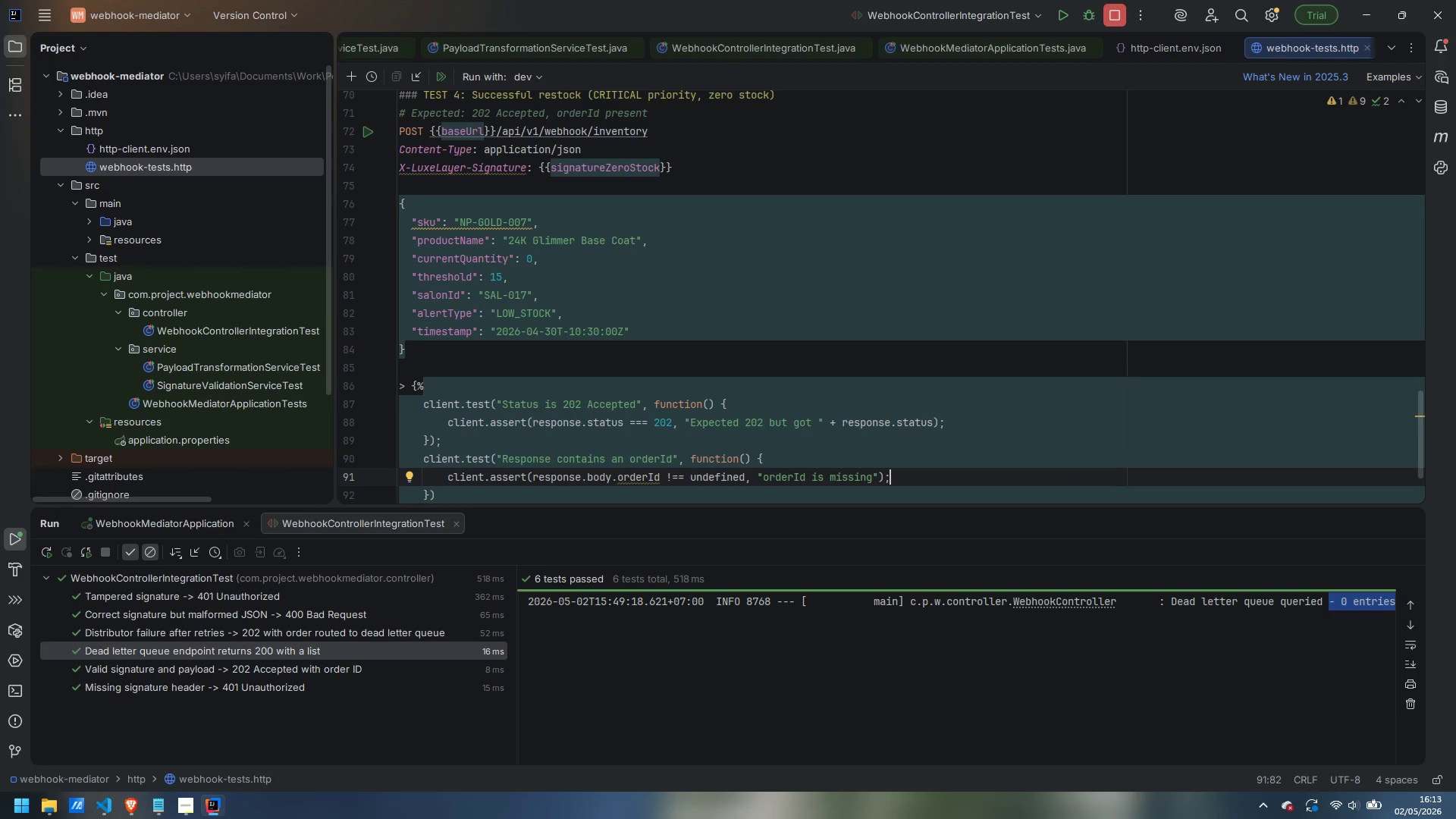 
key(ArrowDown)
 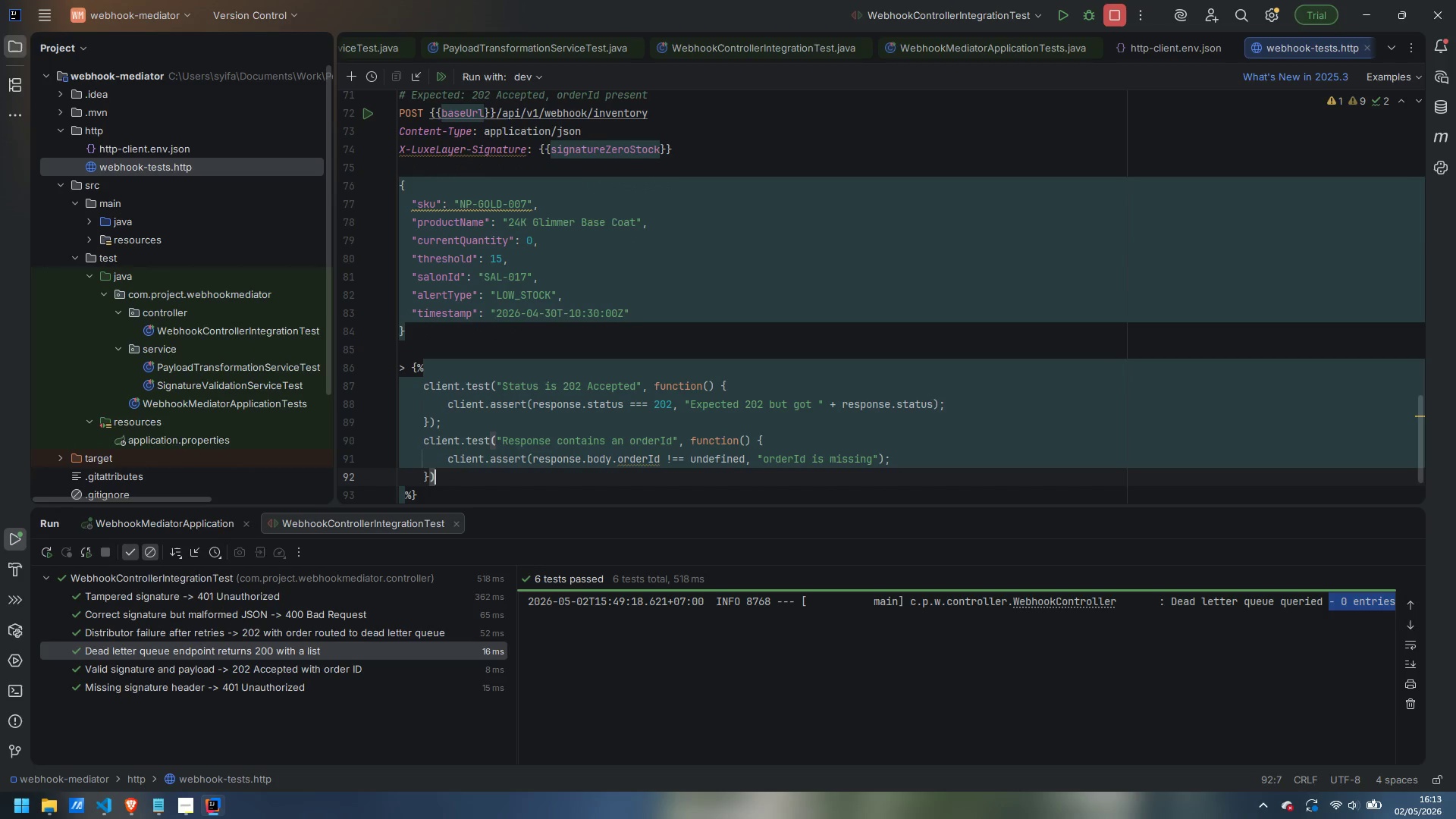 
key(Semicolon)
 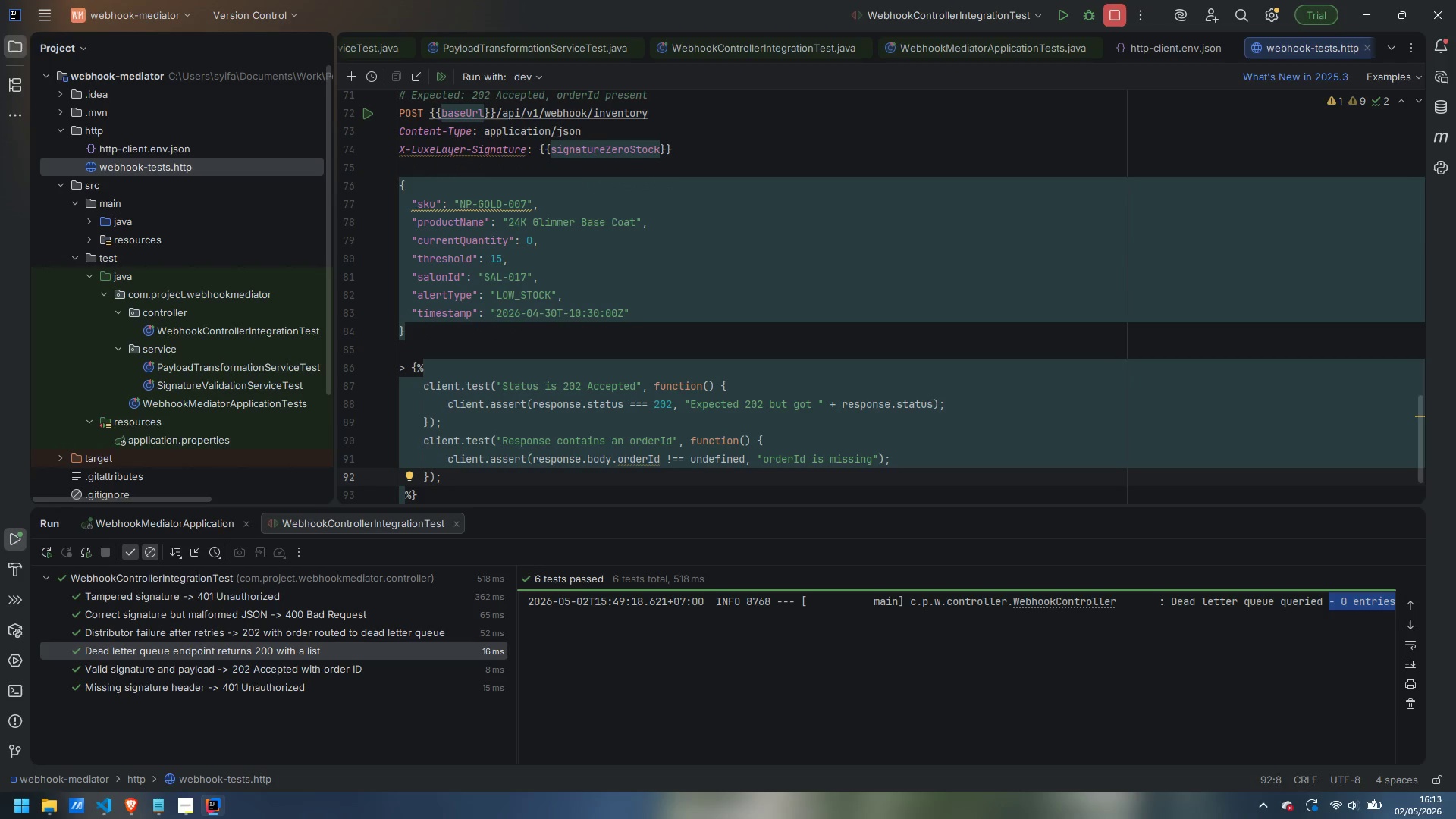 
key(ArrowDown)
 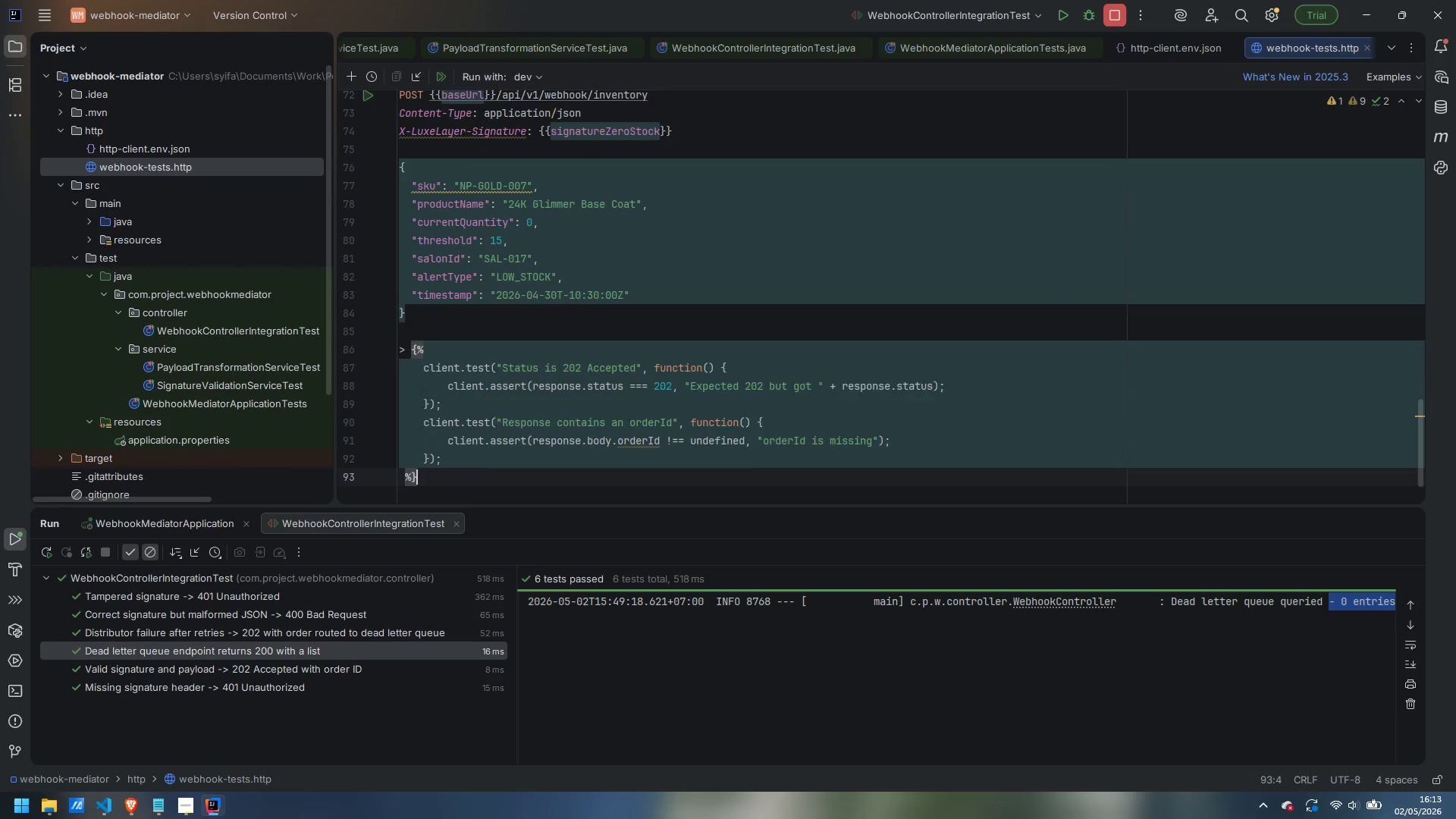 
key(Enter)
 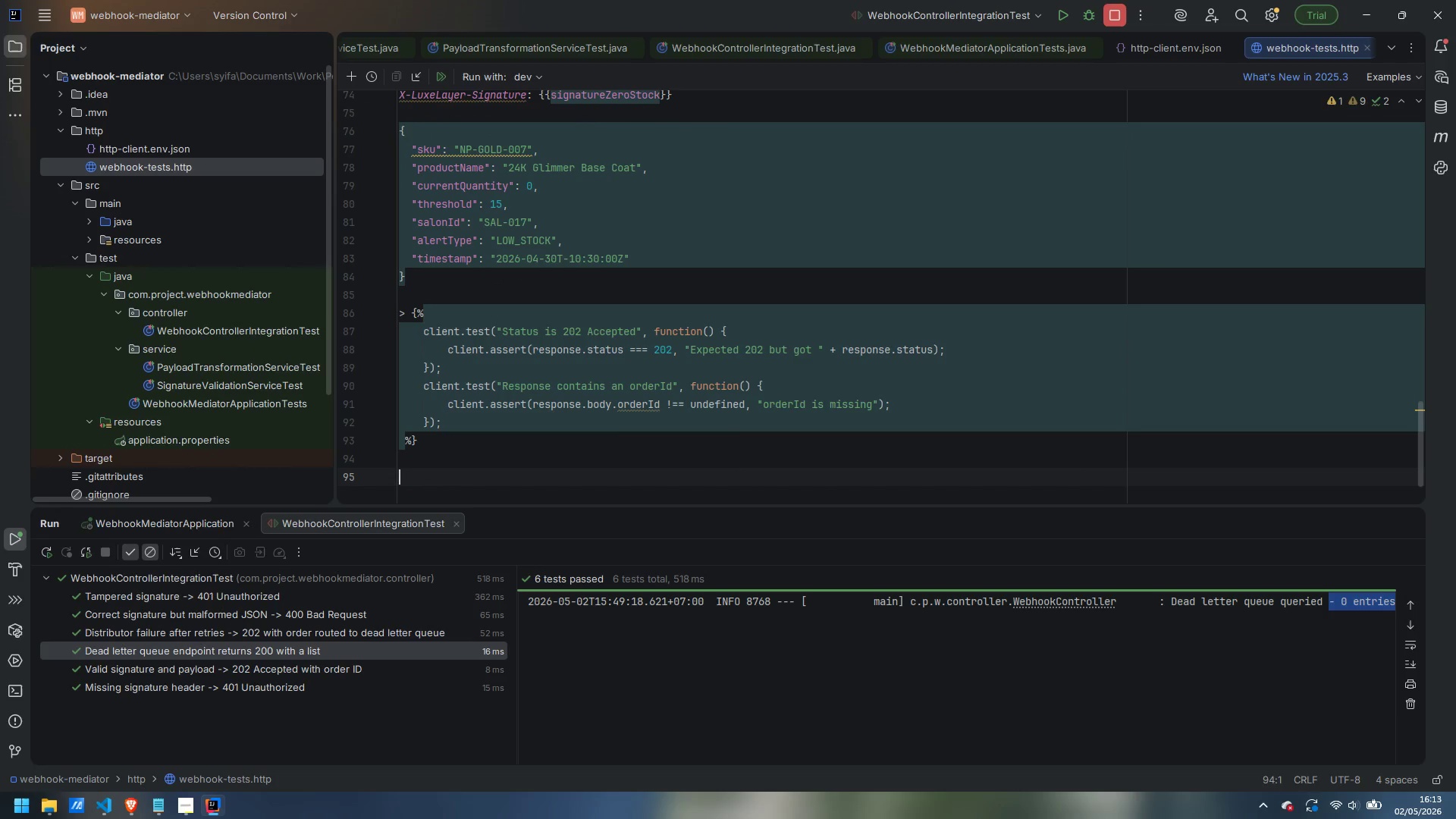 
key(Enter)
 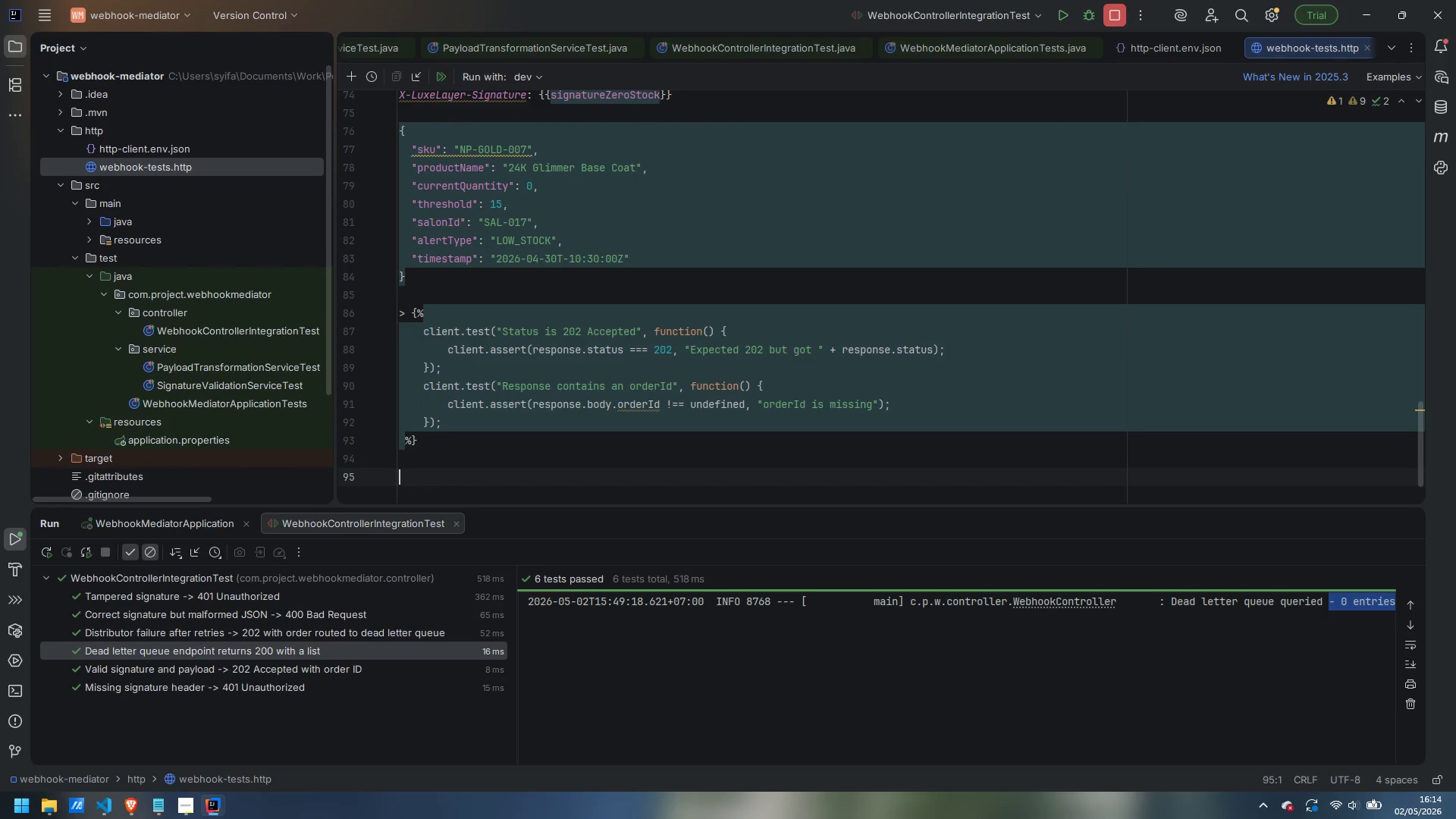 
type(### TEST 5: Sign payload for "High Priority" scenario)
 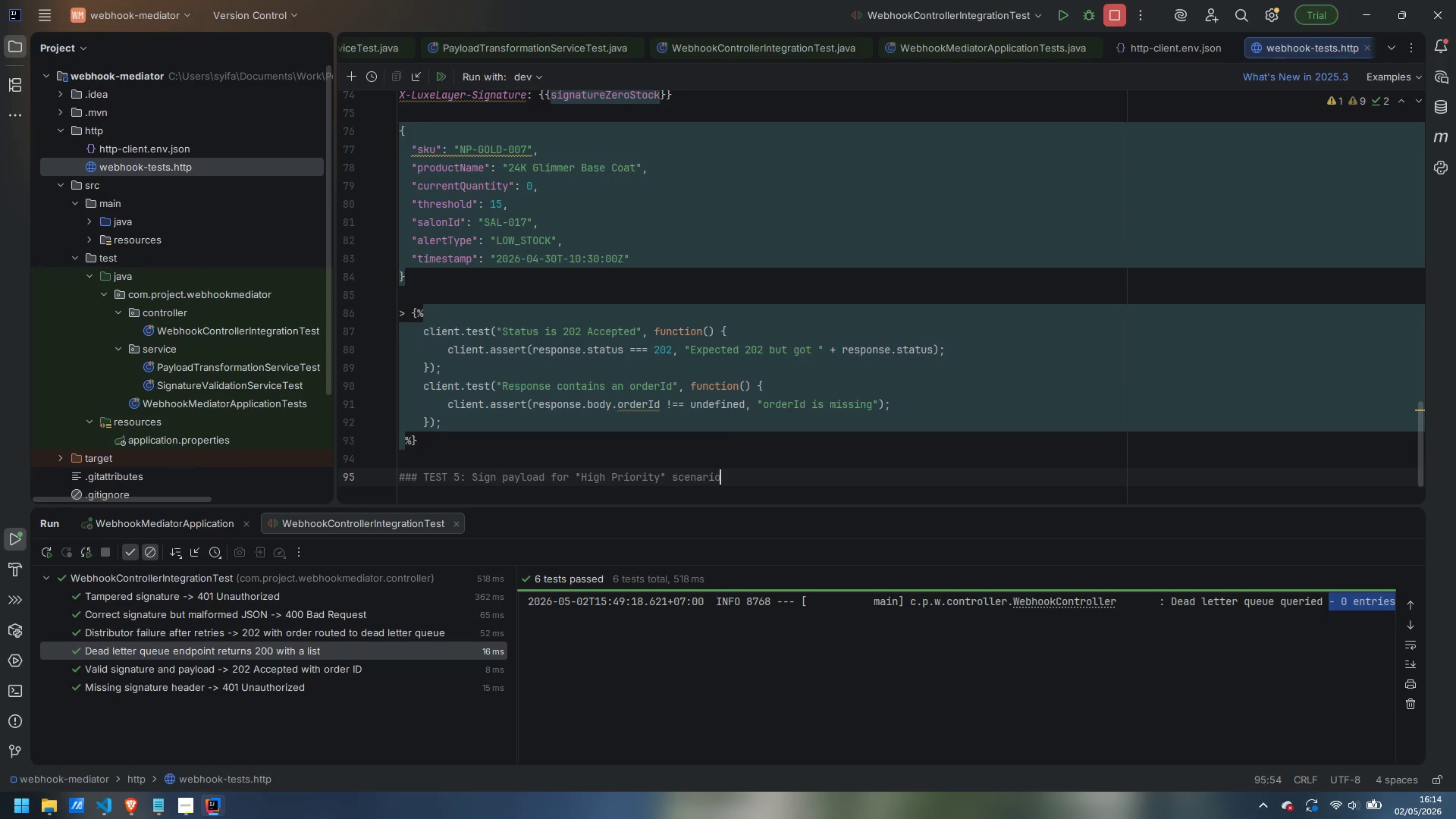 
key(Enter)
 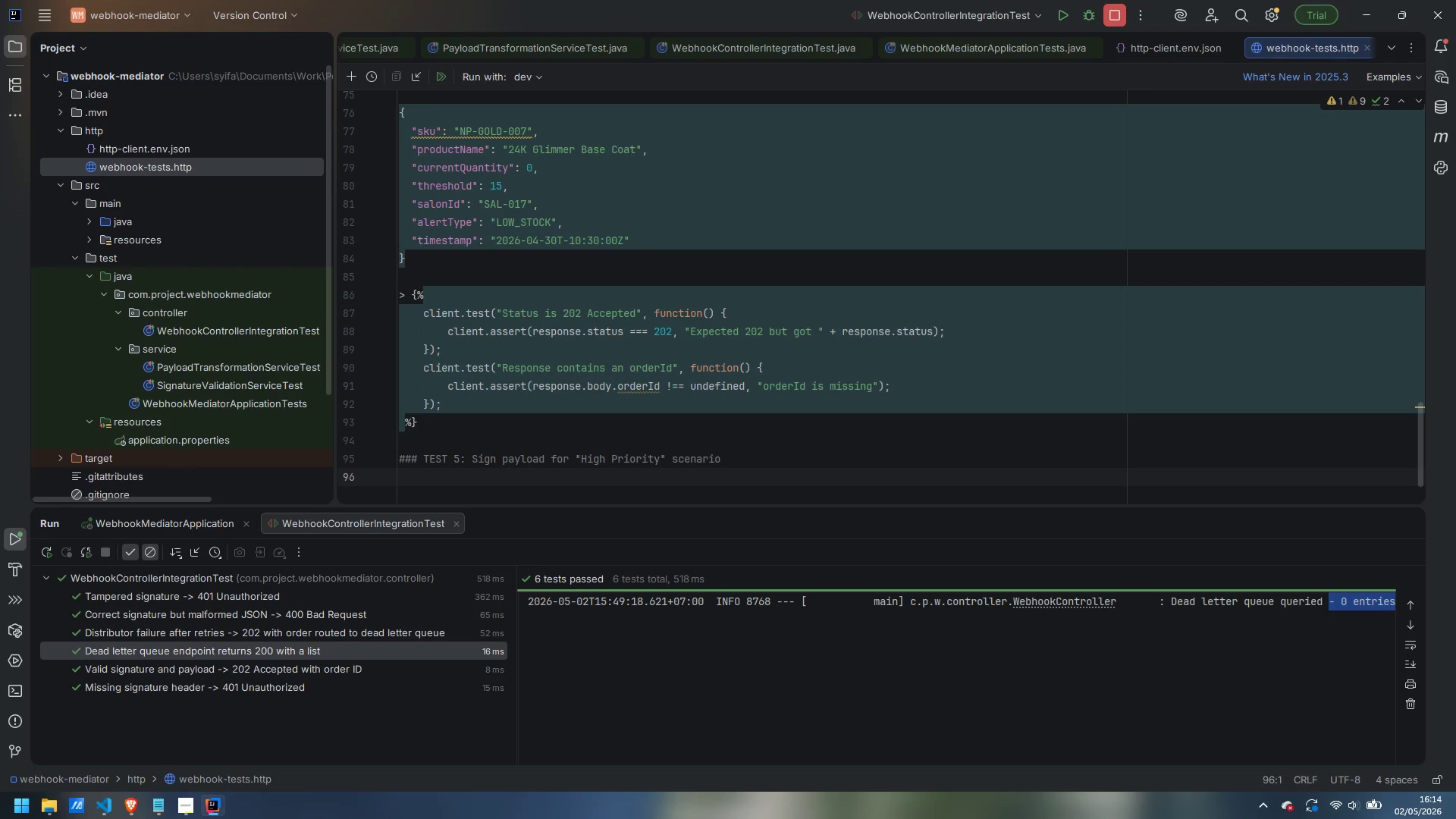 
wait(8.33)
 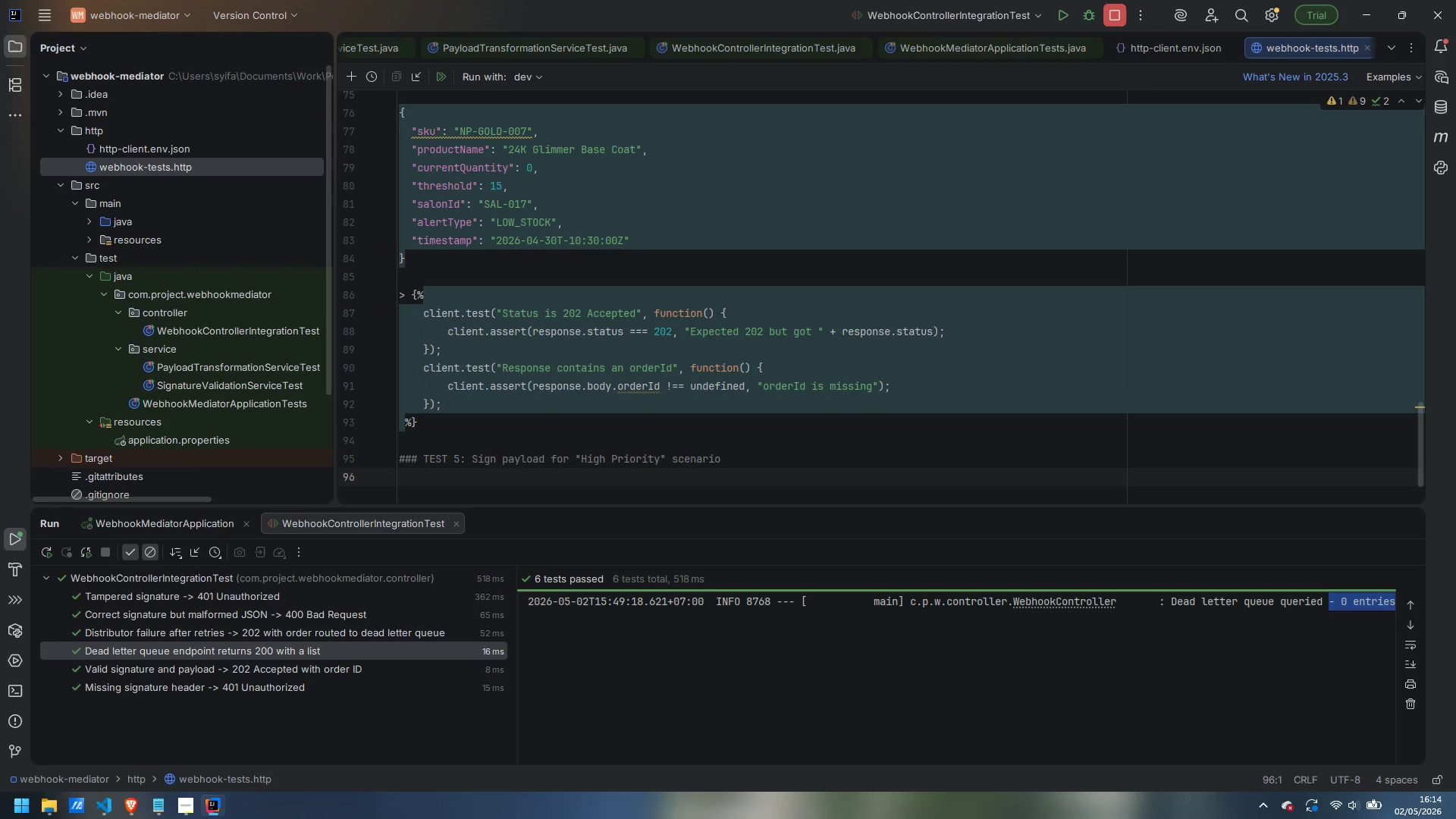 
type(POST {{baseUrl)
 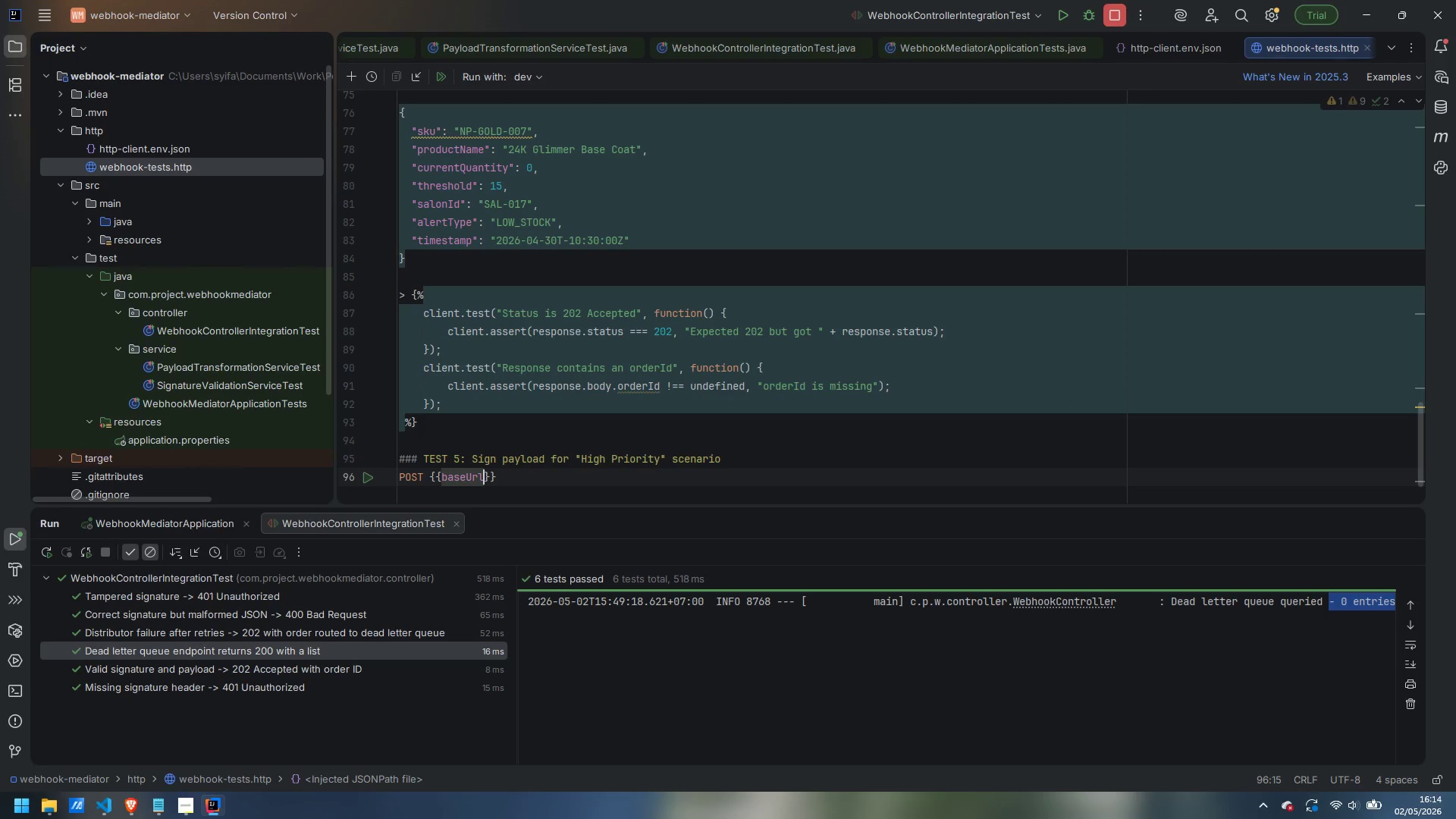 
key(ArrowRight)
 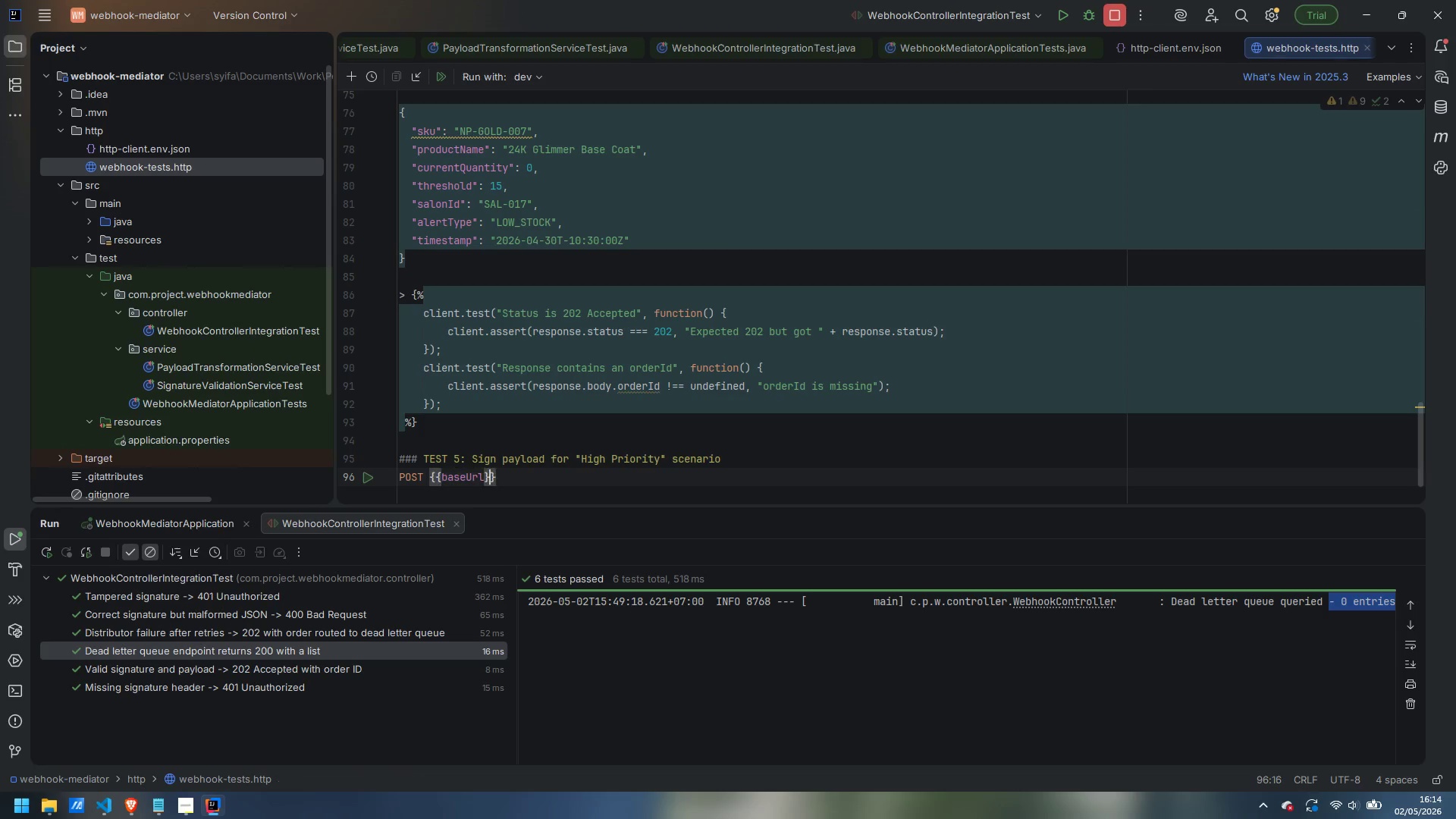 
key(ArrowRight)
 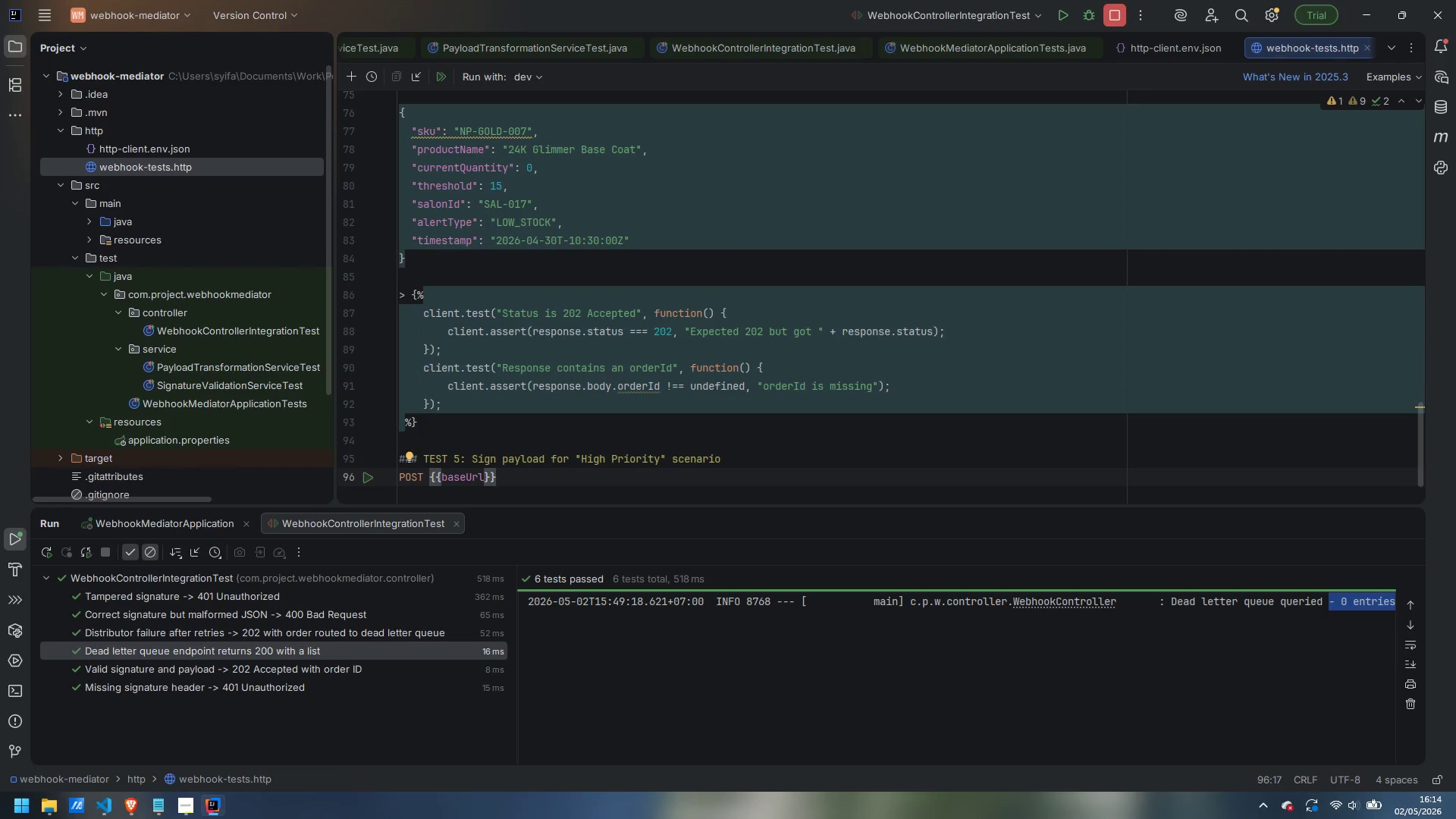 
type(/api/v1/dev/sign)
 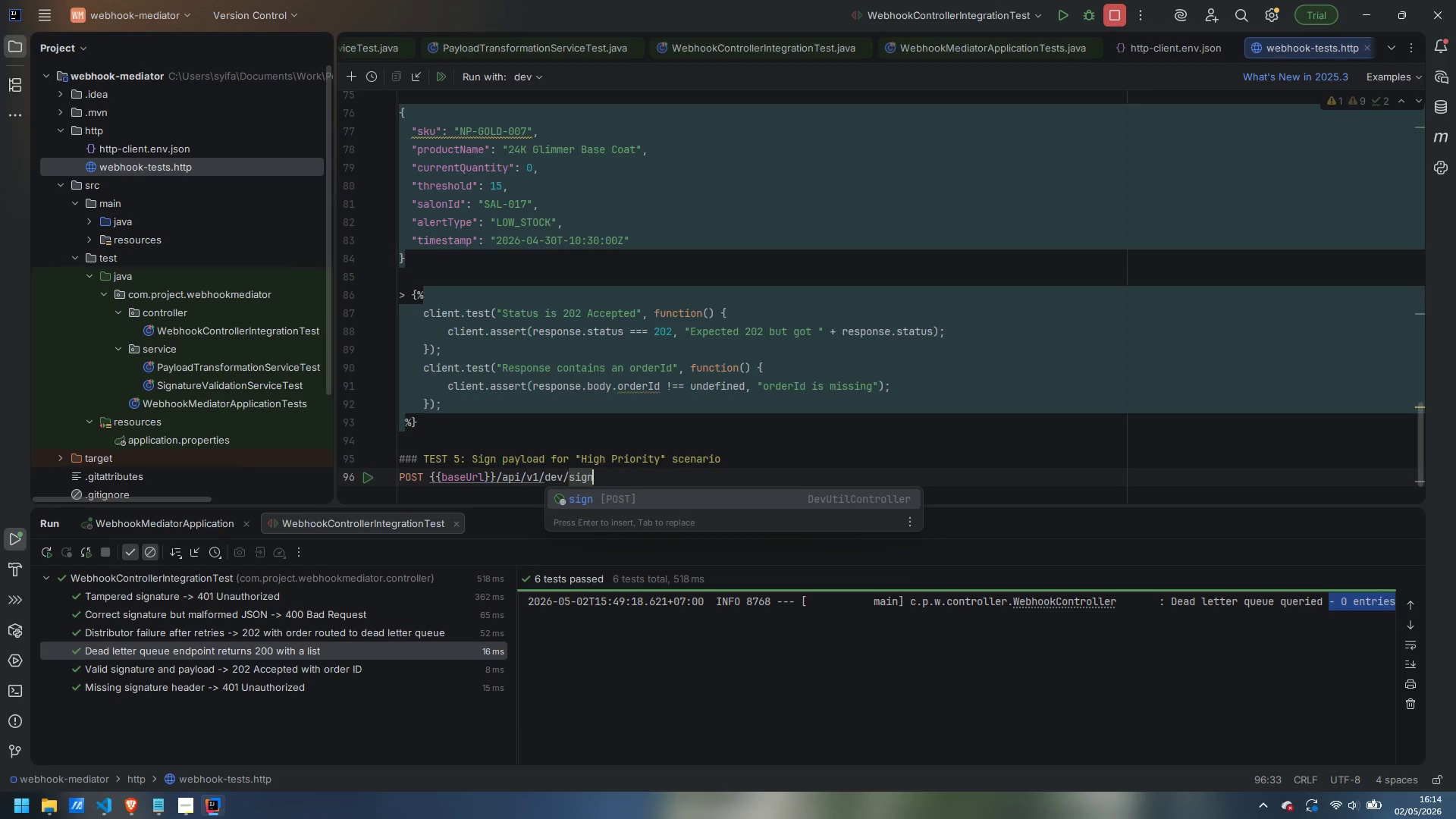 
wait(5.55)
 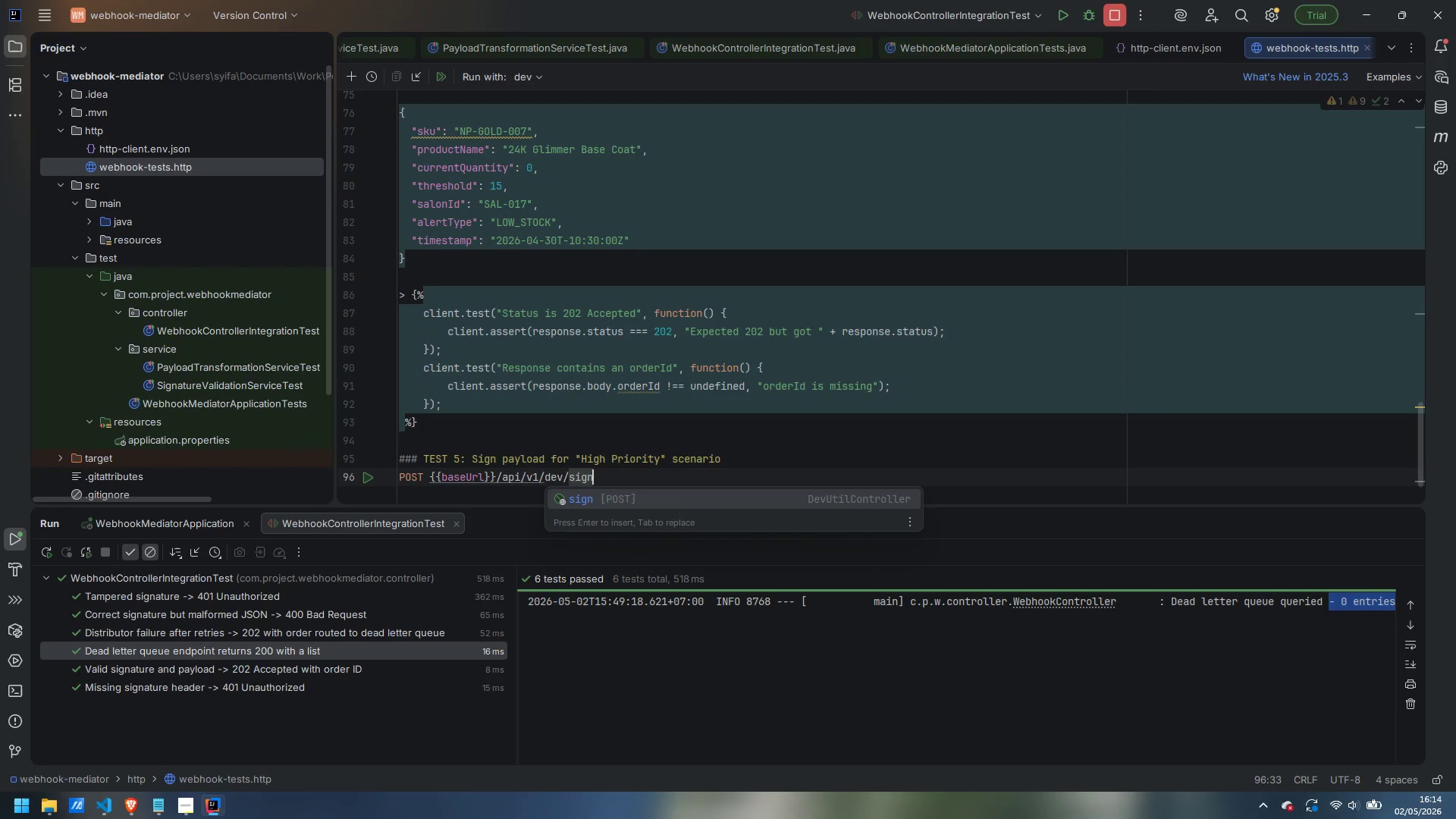 
key(Enter)
 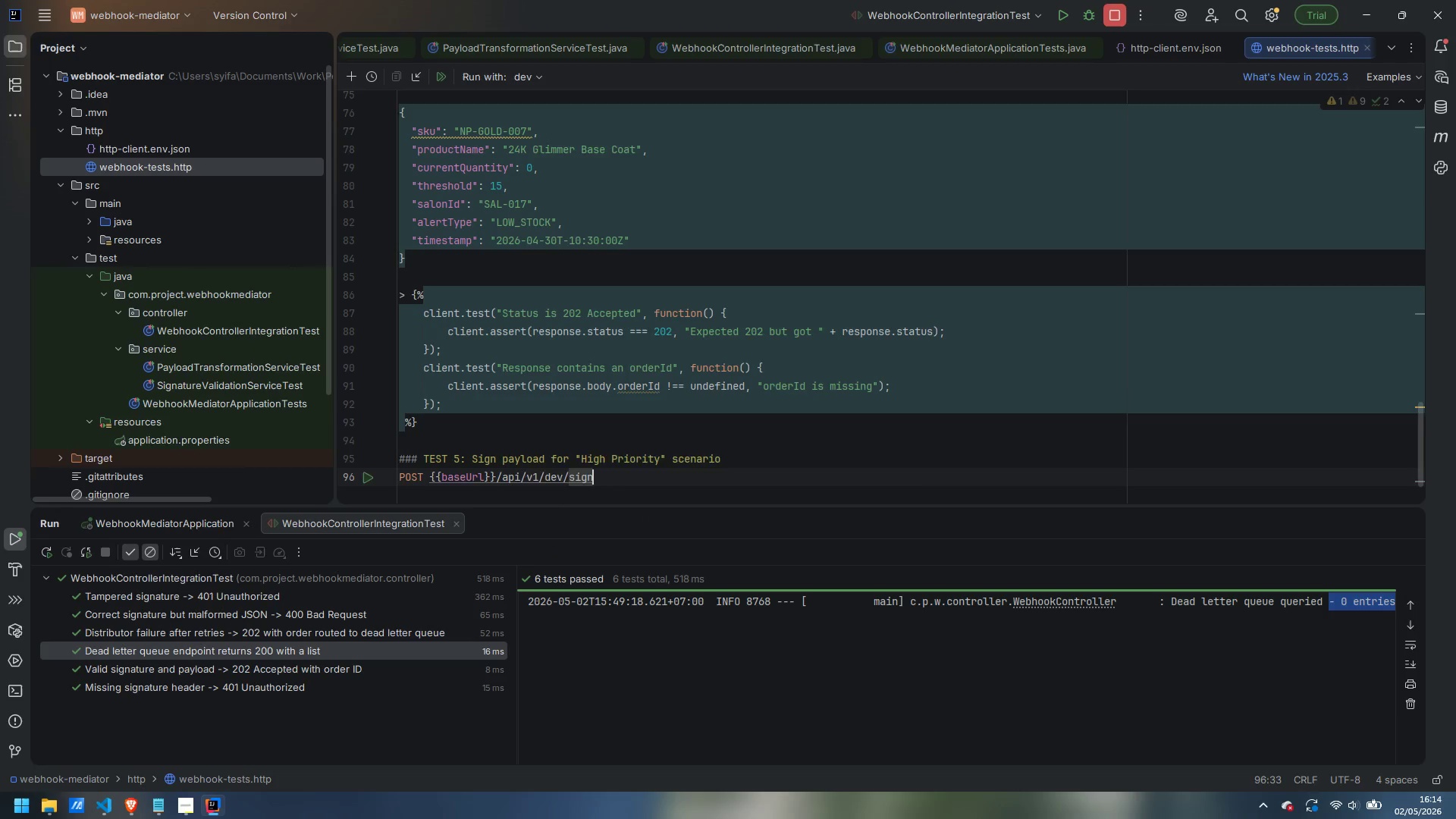 
key(Enter)
 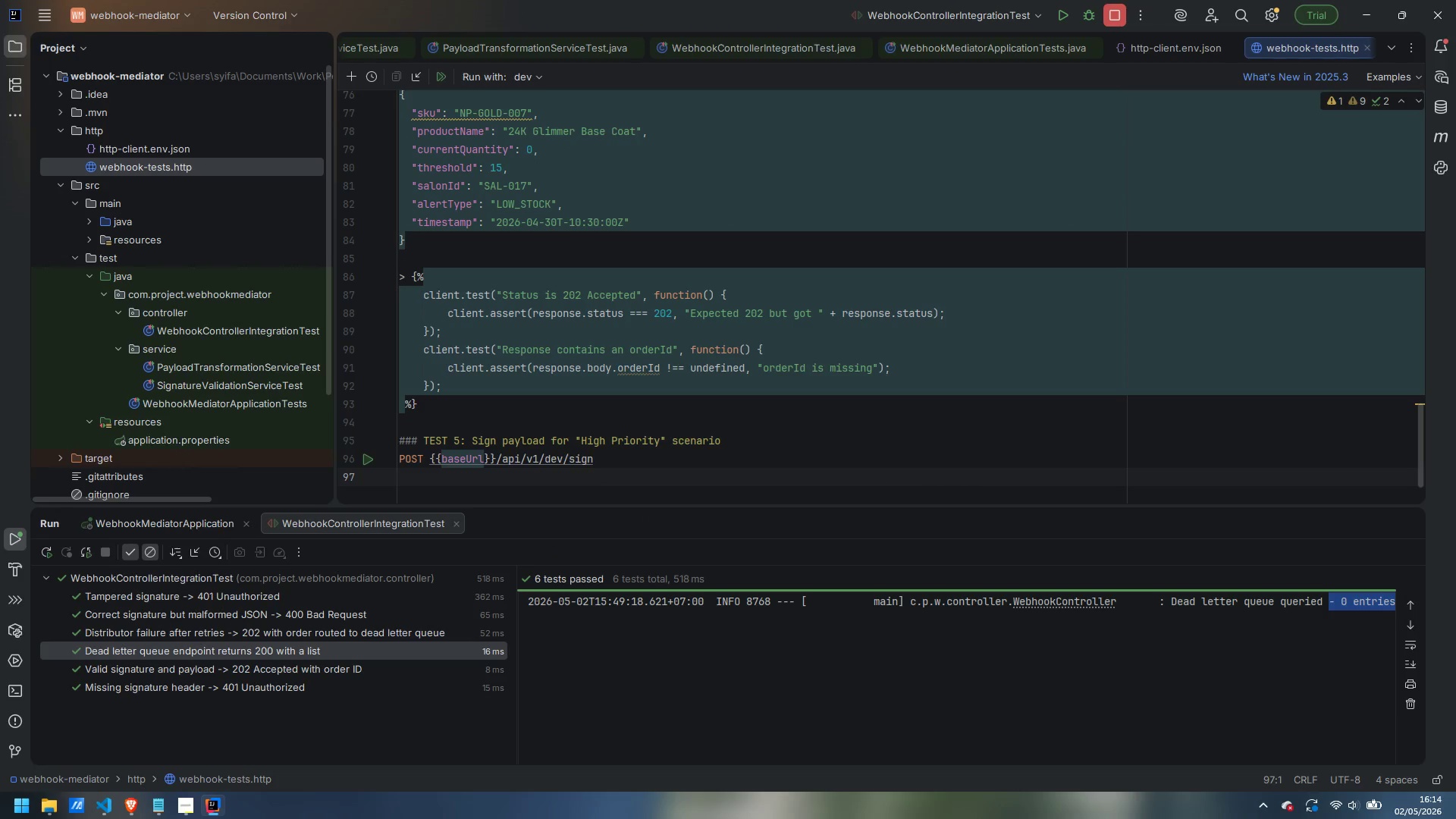 
wait(7.2)
 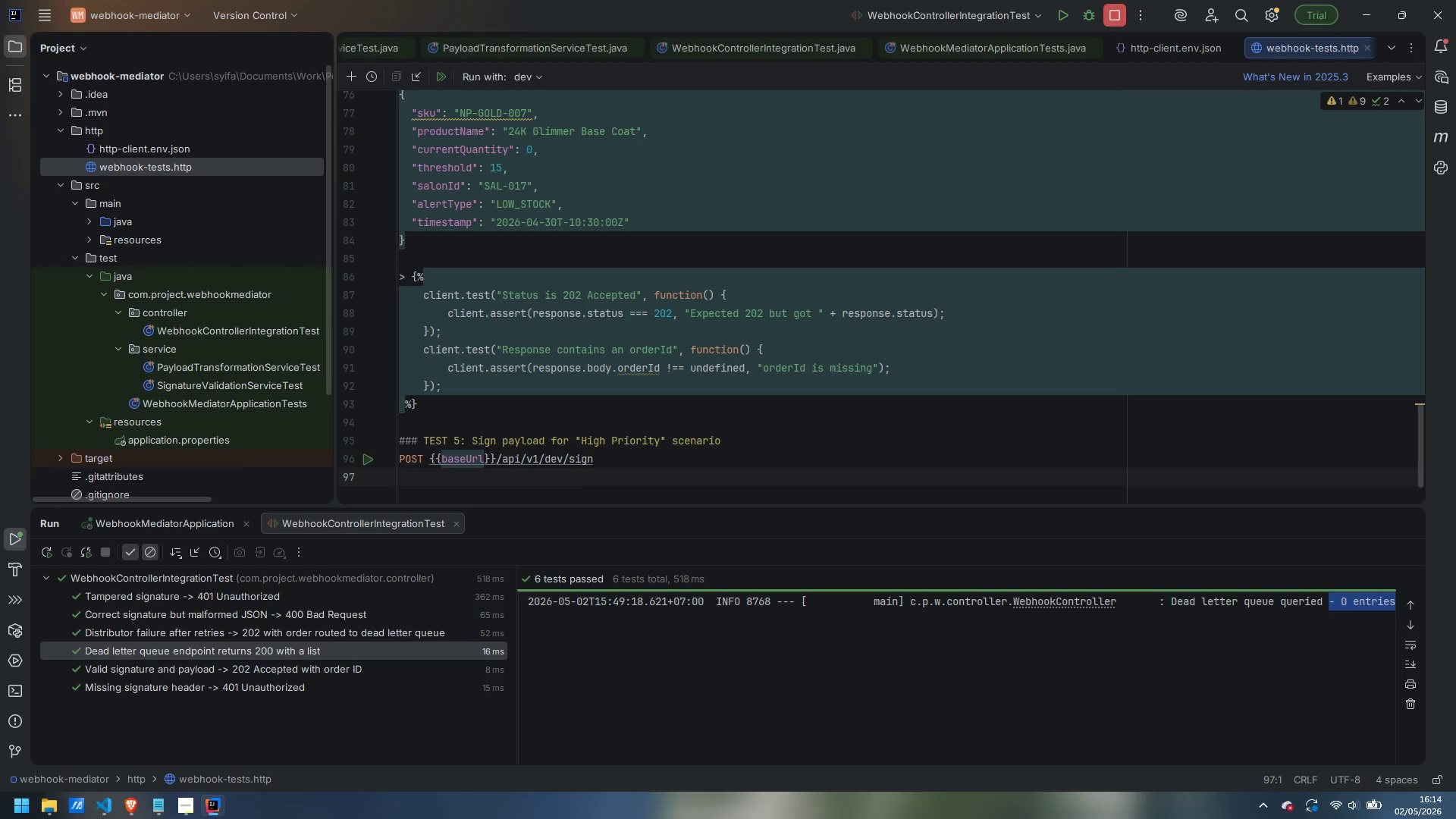 
type(Content-Type" )
key(Backspace)
key(Backspace)
type(: text/plain)
 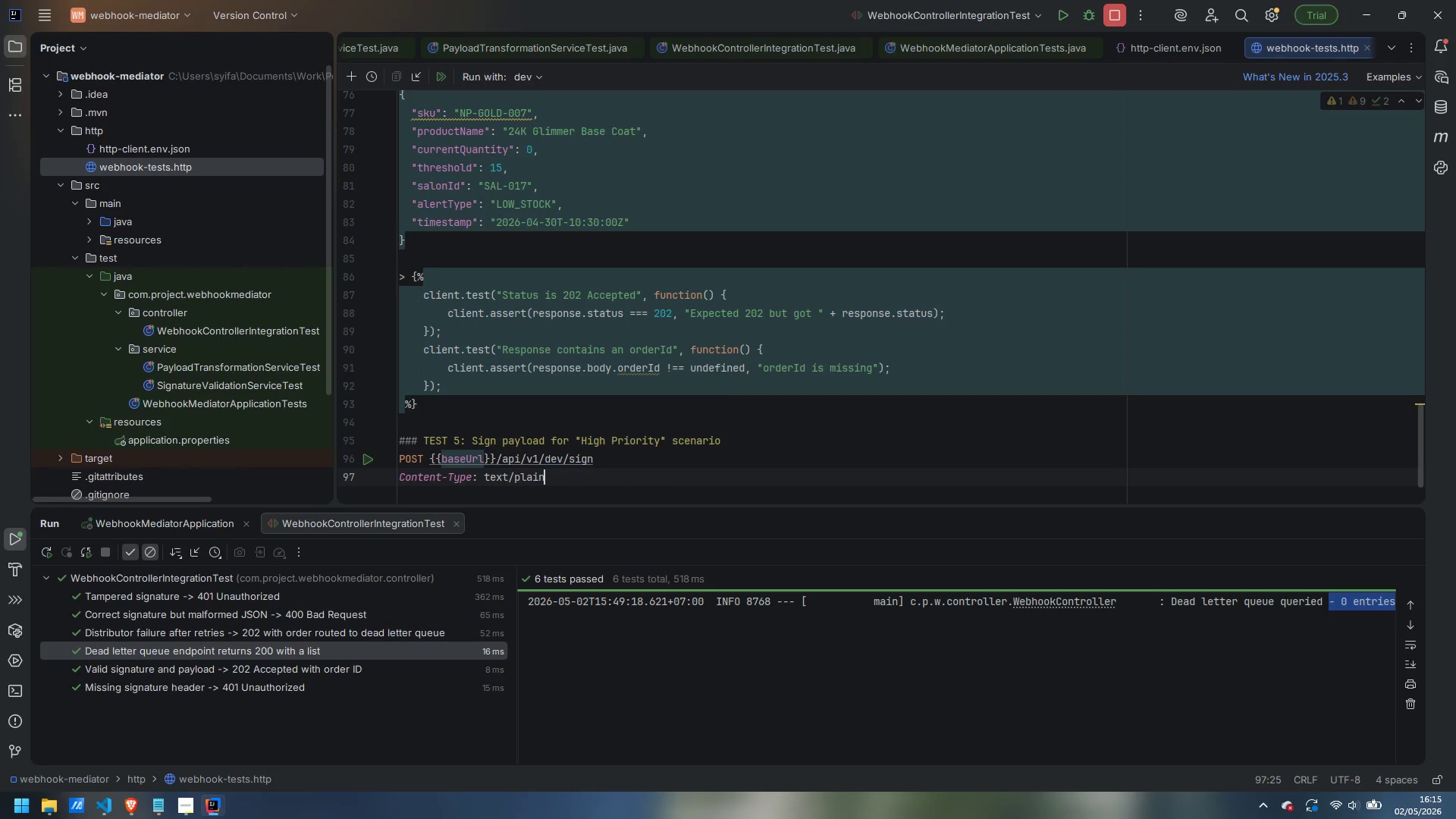 
key(Enter)
 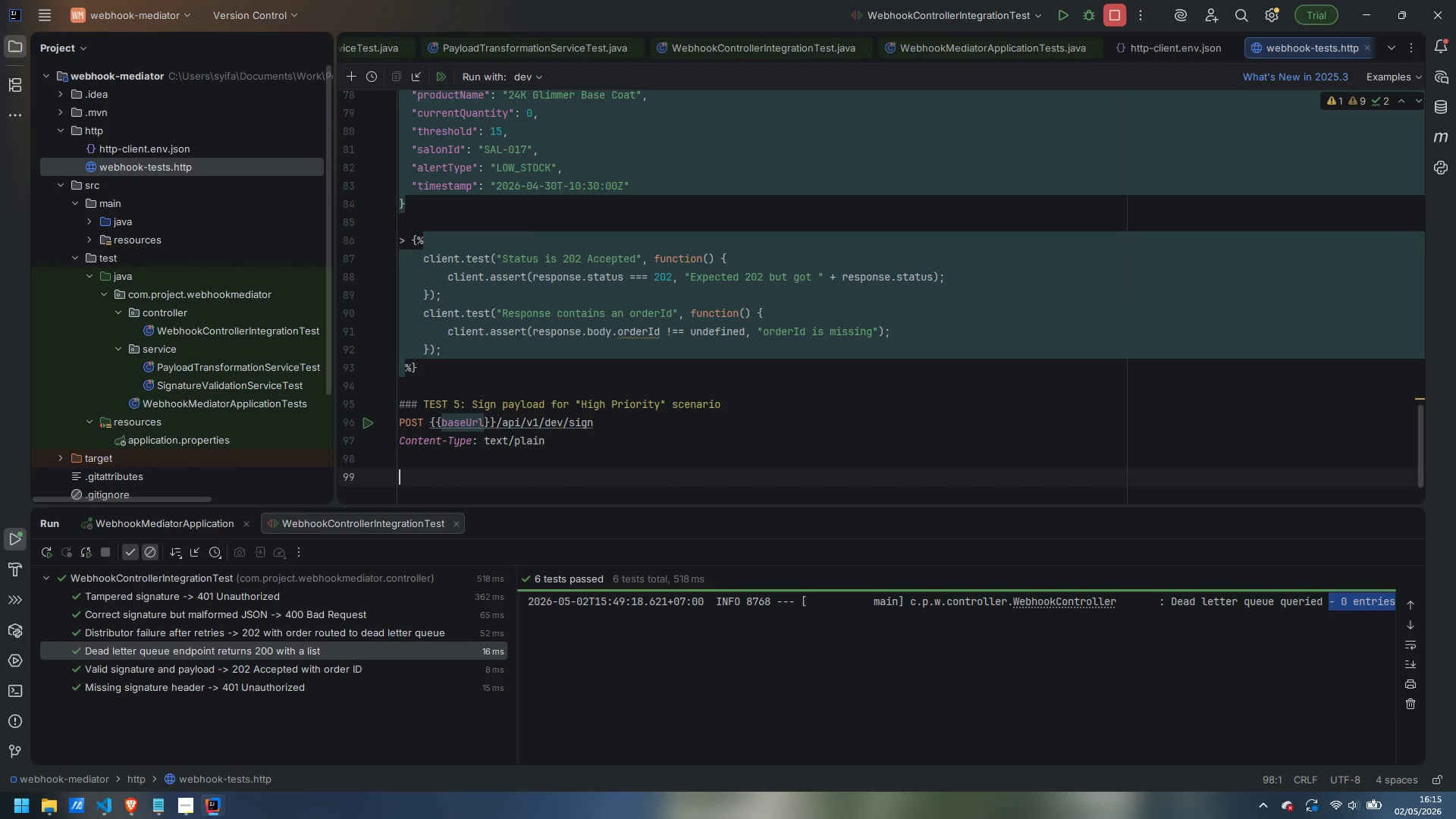 
key(Enter)
 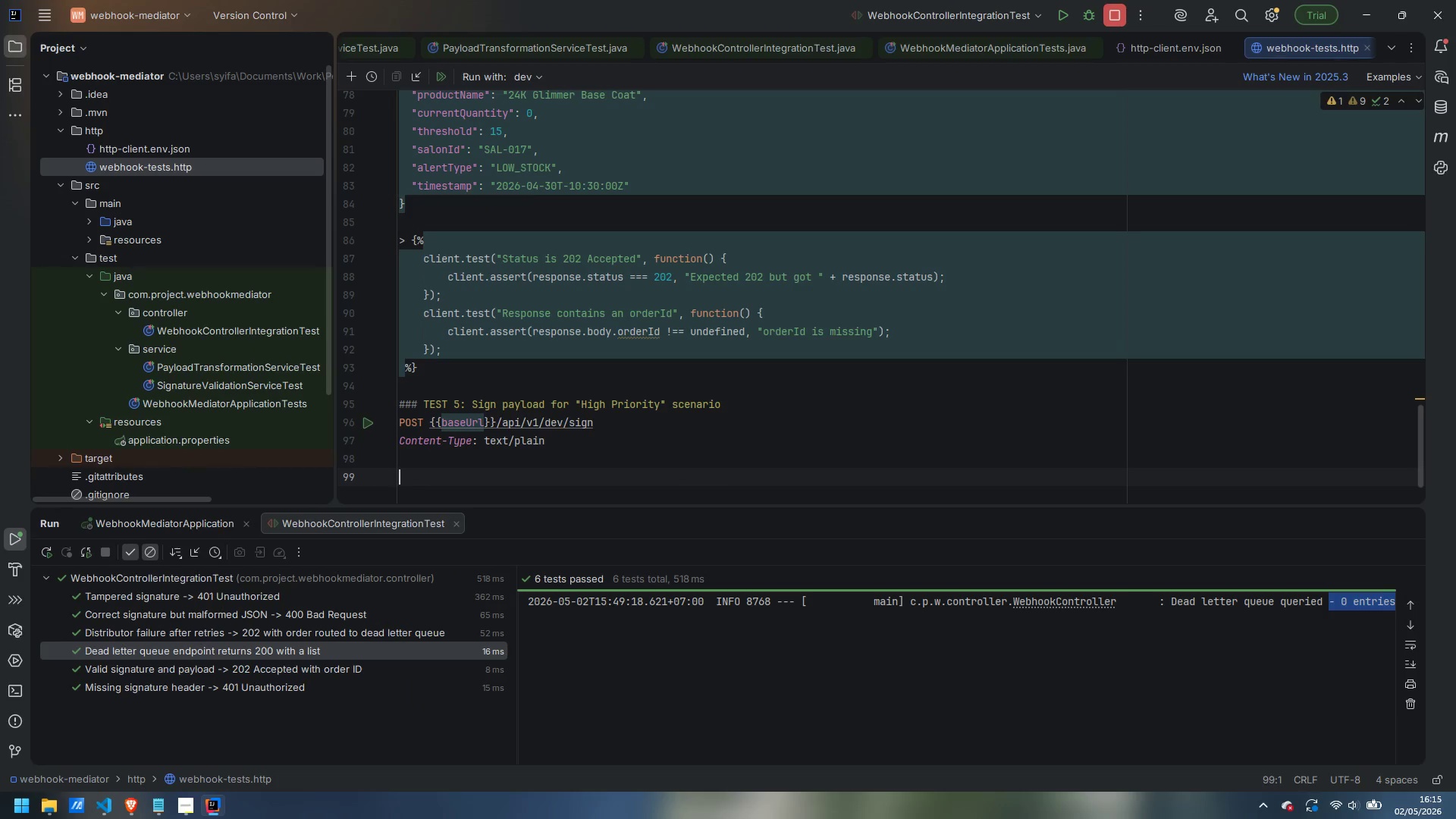 
scroll: coordinate [579, 399], scroll_direction: up, amount: 2.0
 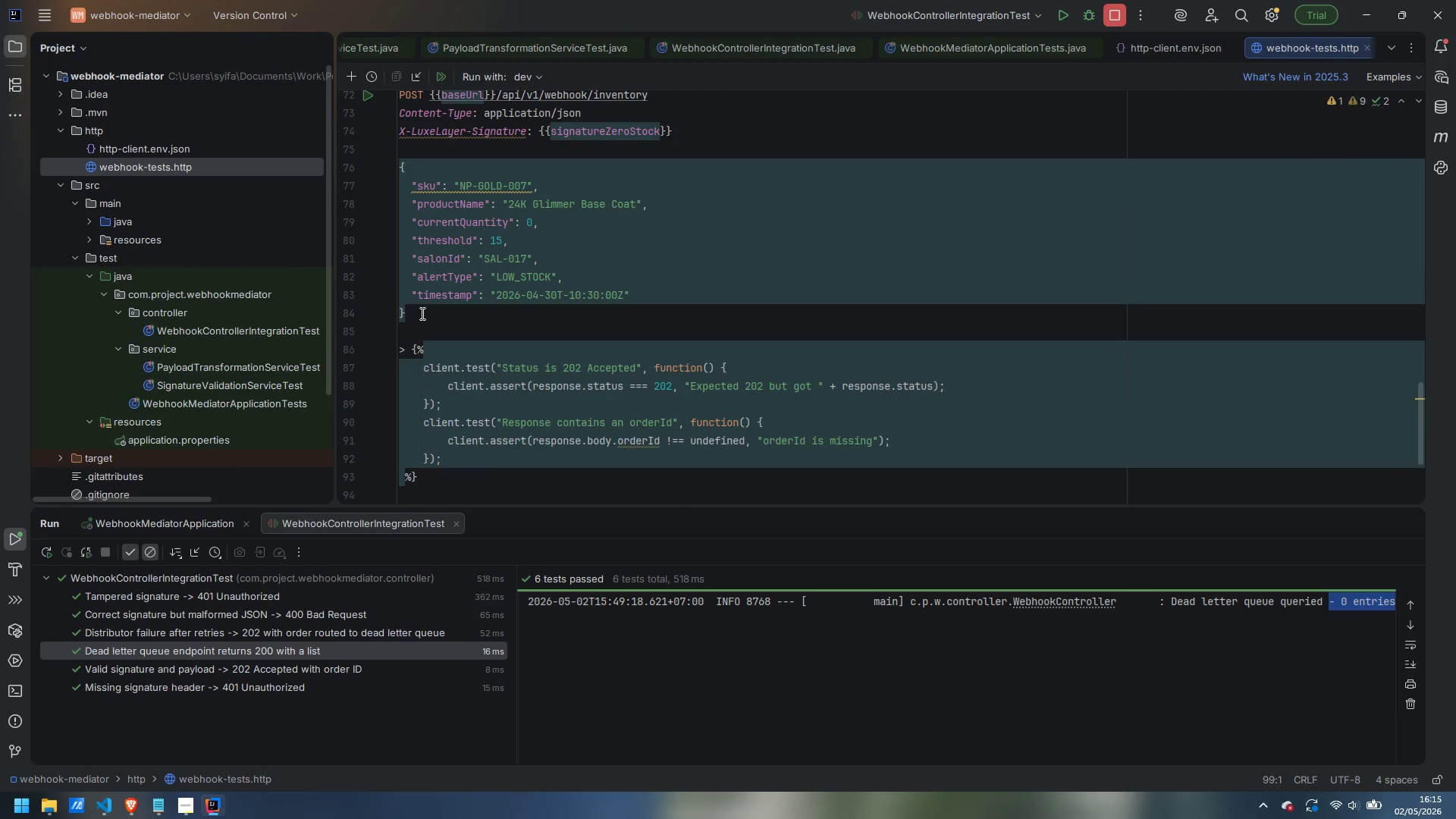 
left_click_drag(start_coordinate=[421, 313], to_coordinate=[372, 171])
 